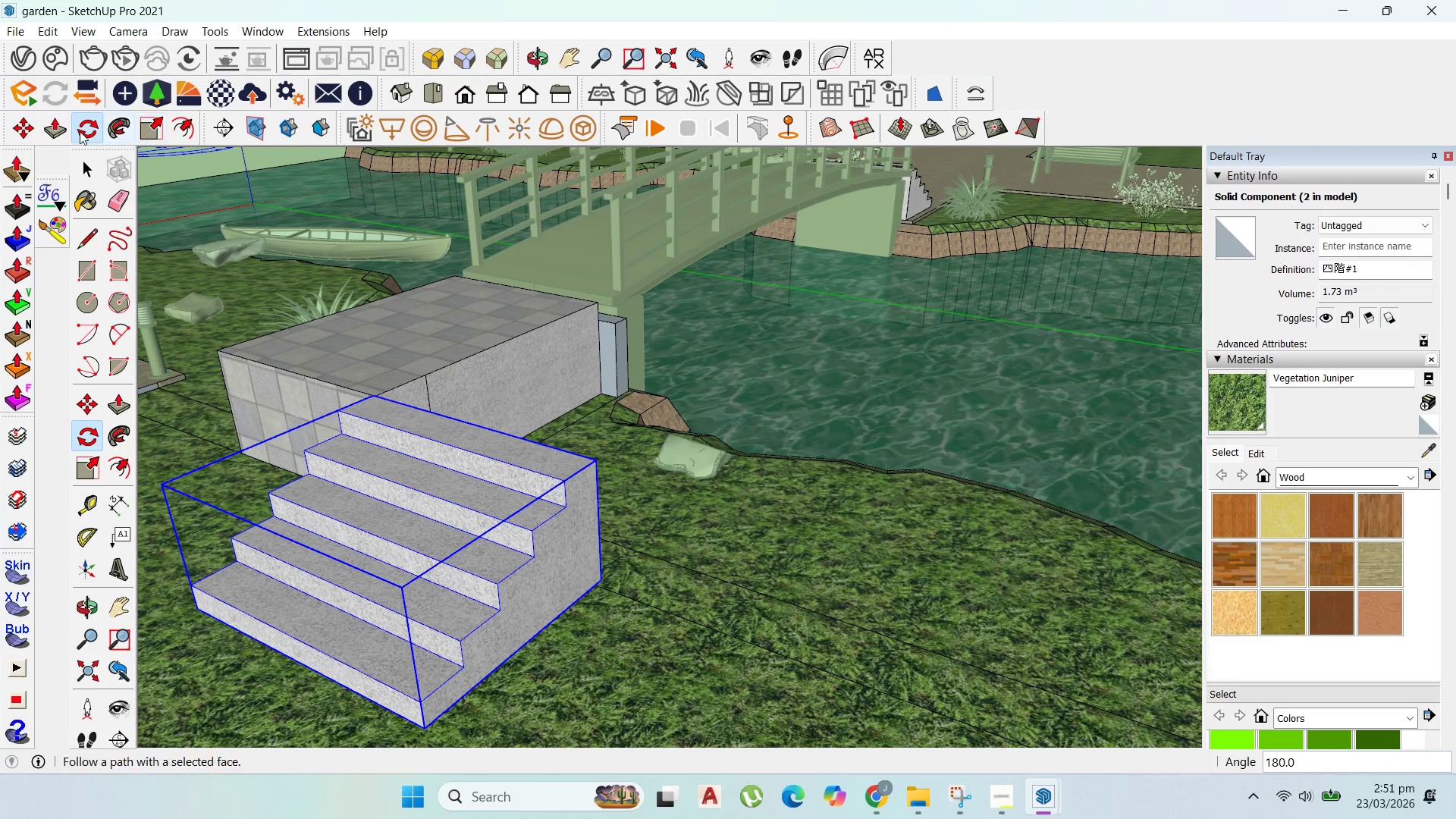 
left_click([22, 128])
 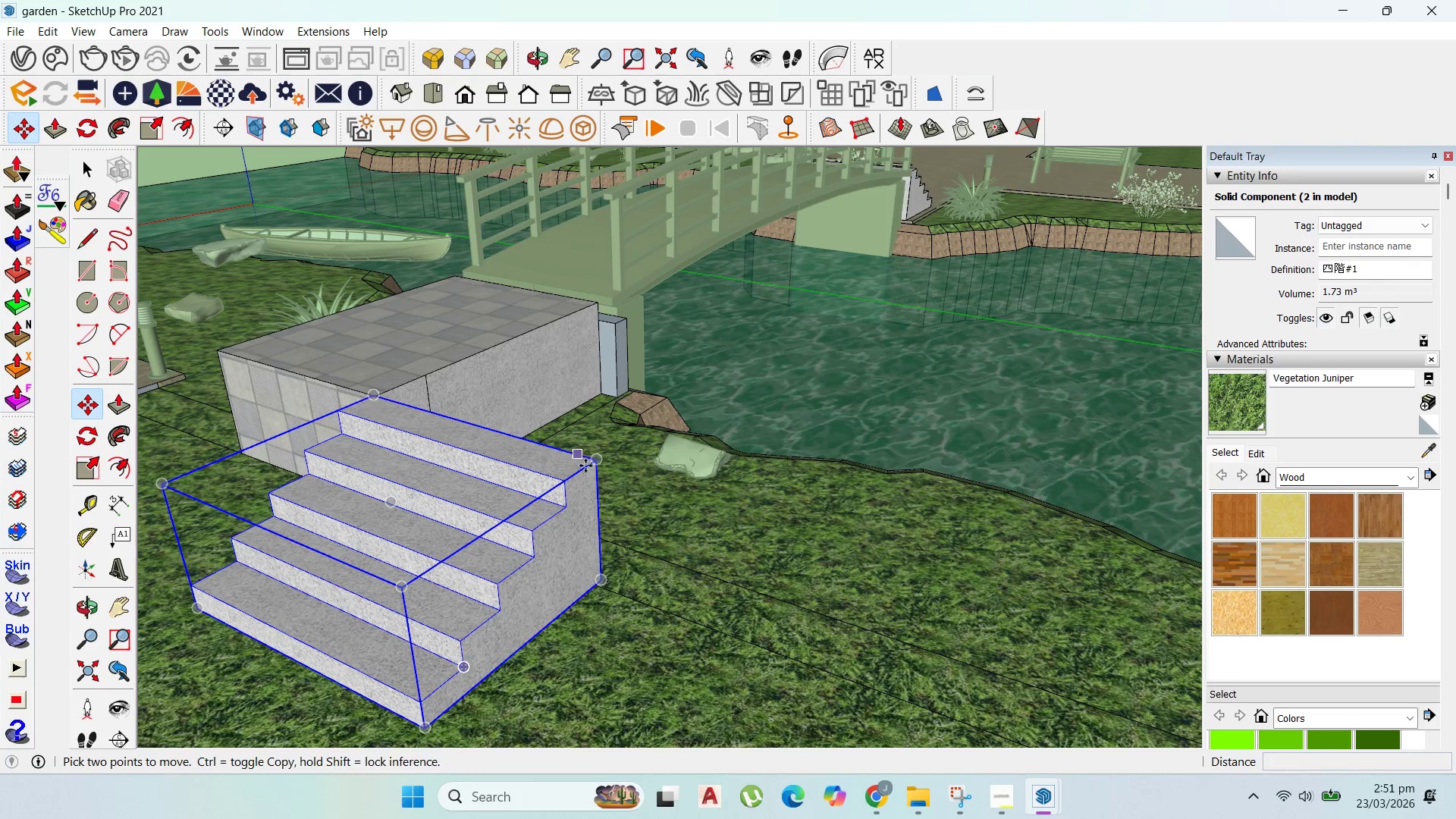 
left_click_drag(start_coordinate=[589, 466], to_coordinate=[571, 460])
 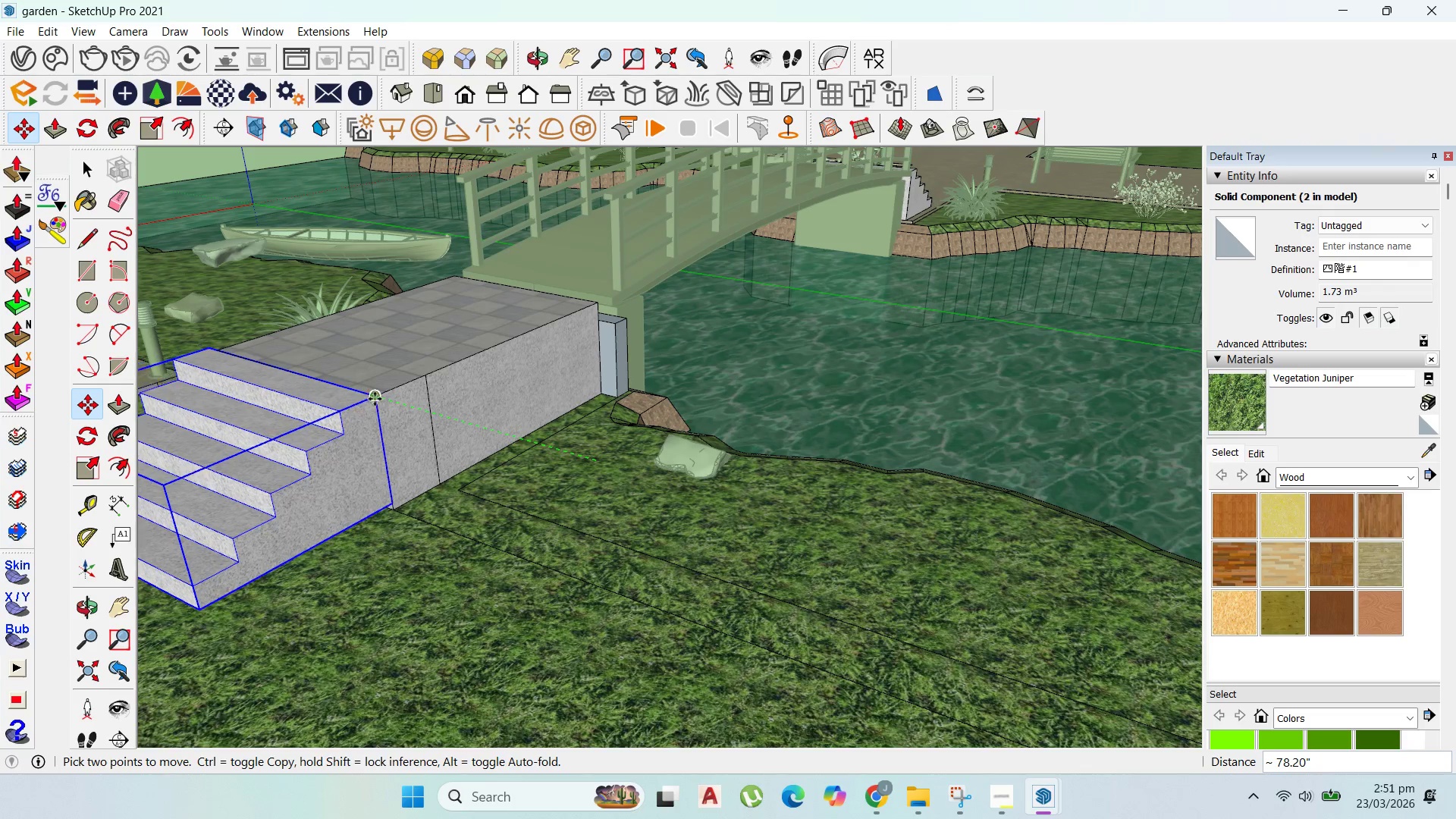 
left_click([376, 401])
 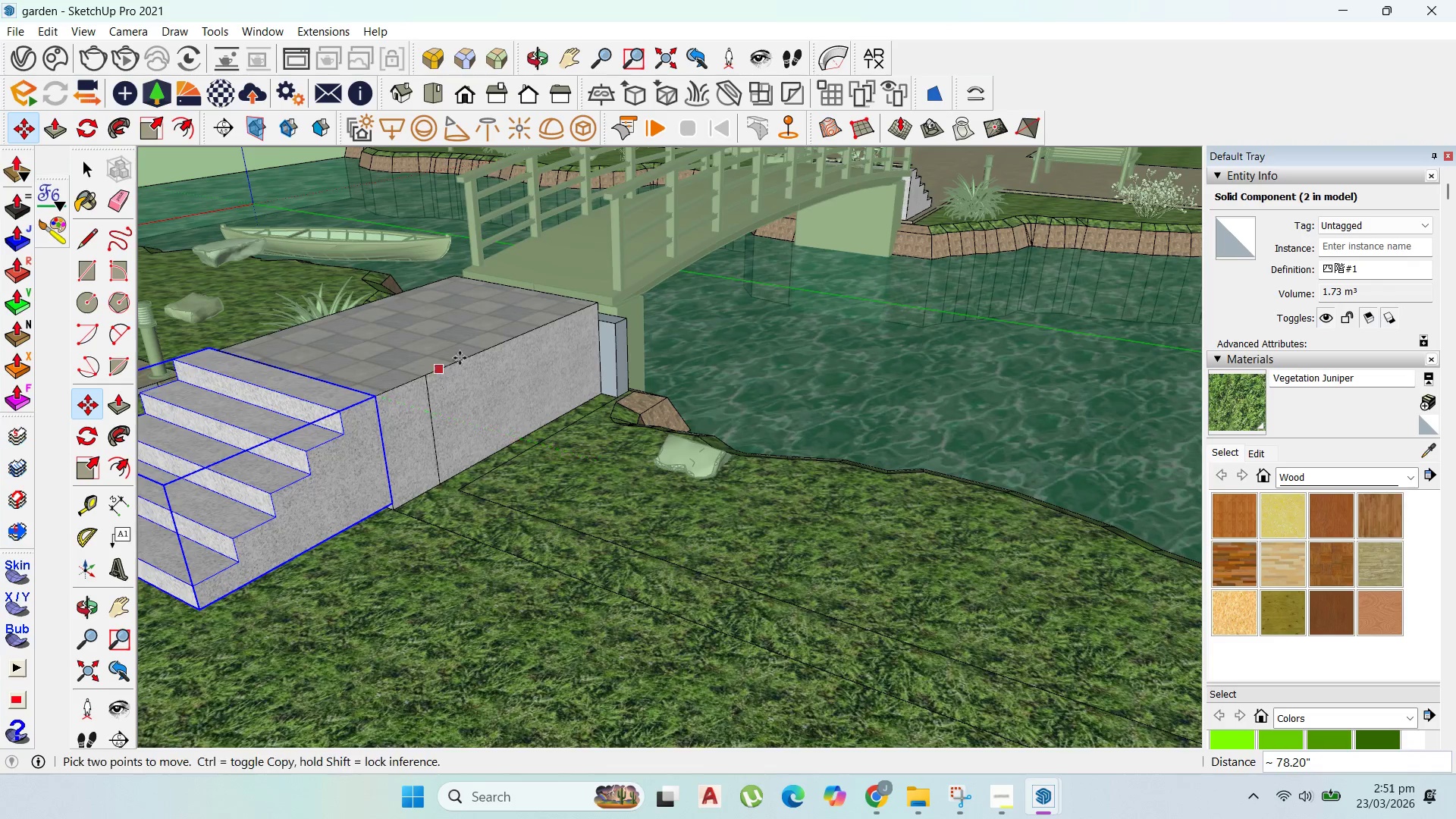 
scroll: coordinate [467, 357], scroll_direction: down, amount: 5.0
 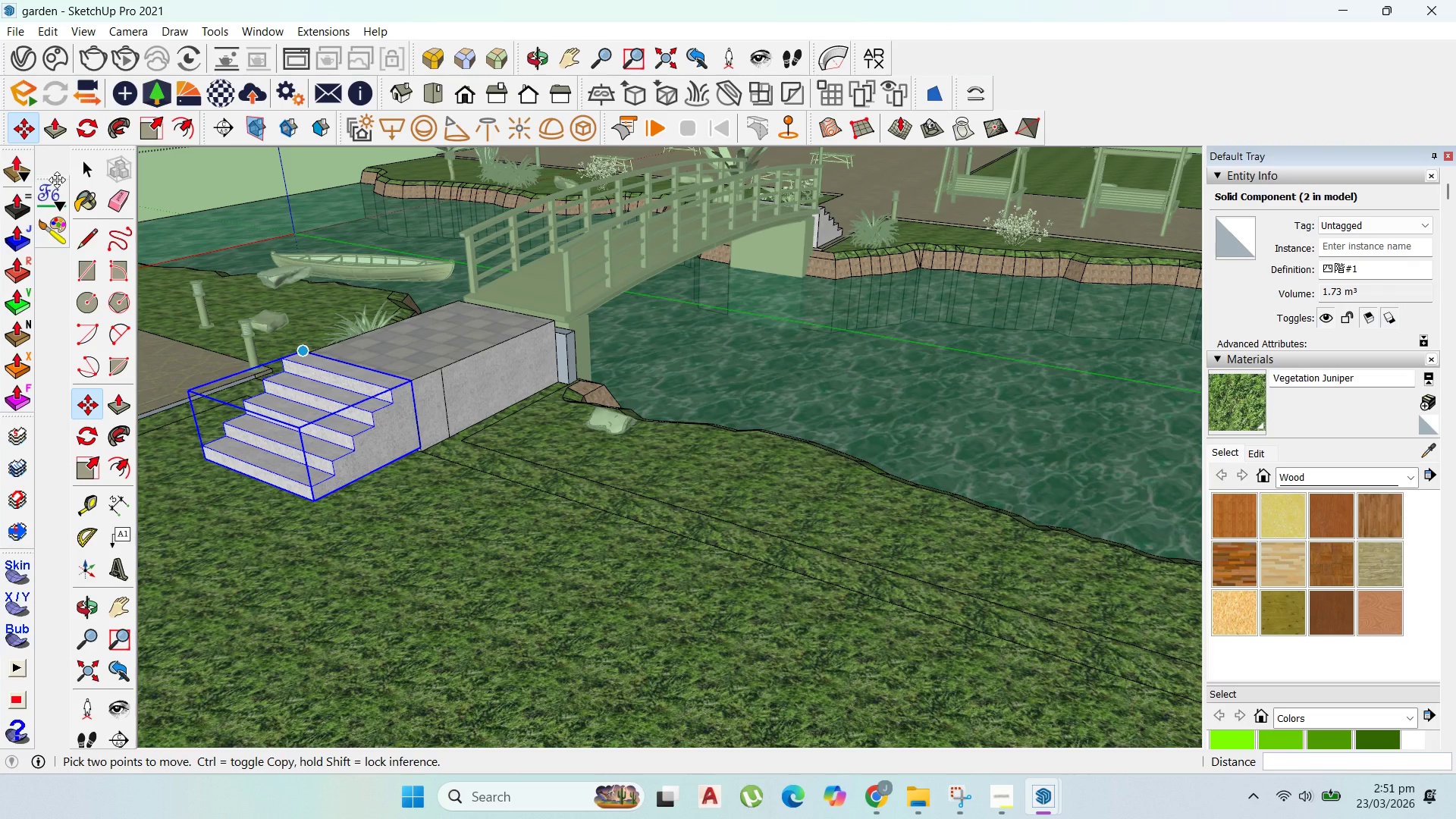 
left_click_drag(start_coordinate=[57, 180], to_coordinate=[917, 39])
 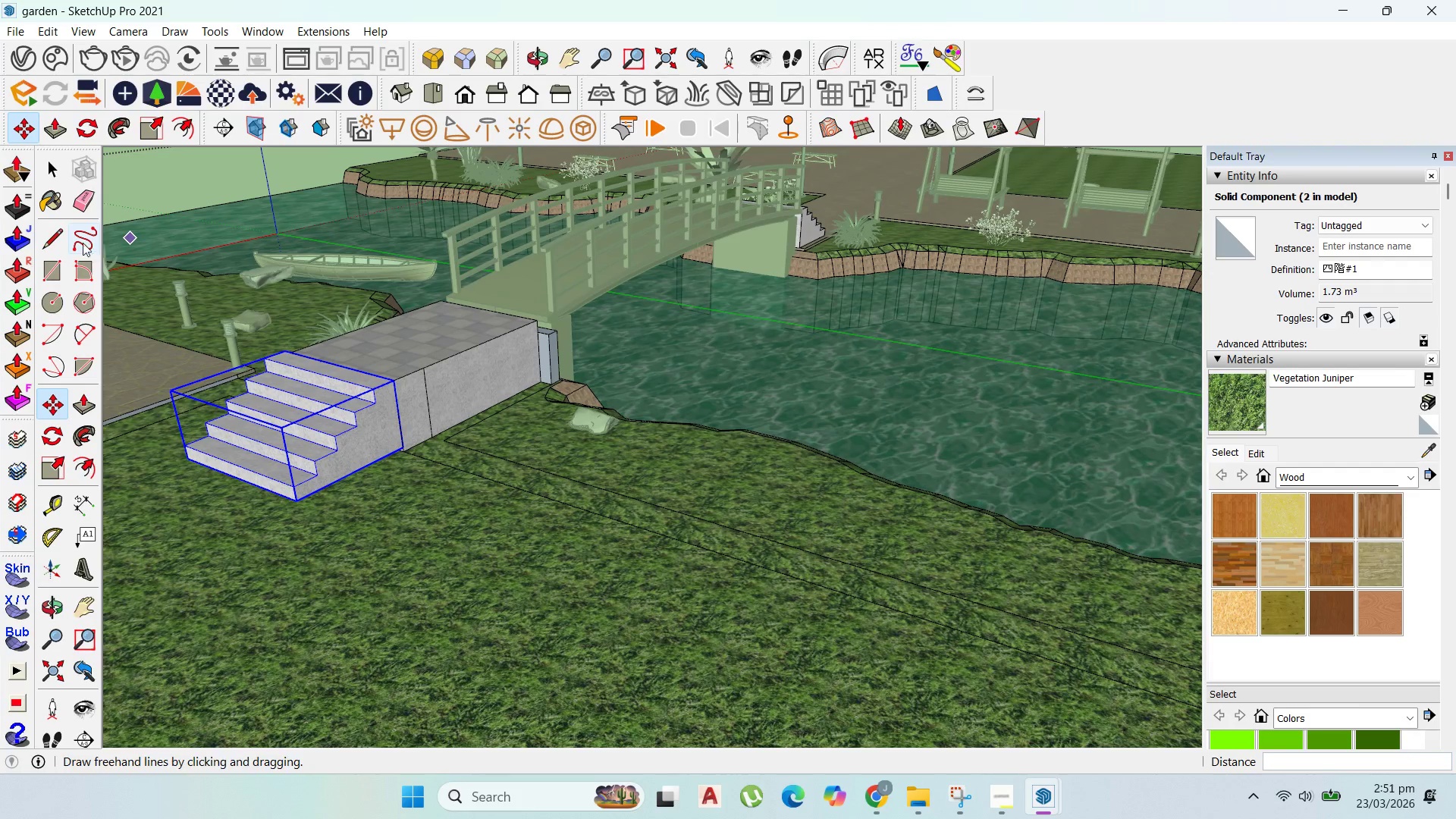 
scroll: coordinate [0, 144], scroll_direction: down, amount: 3.0
 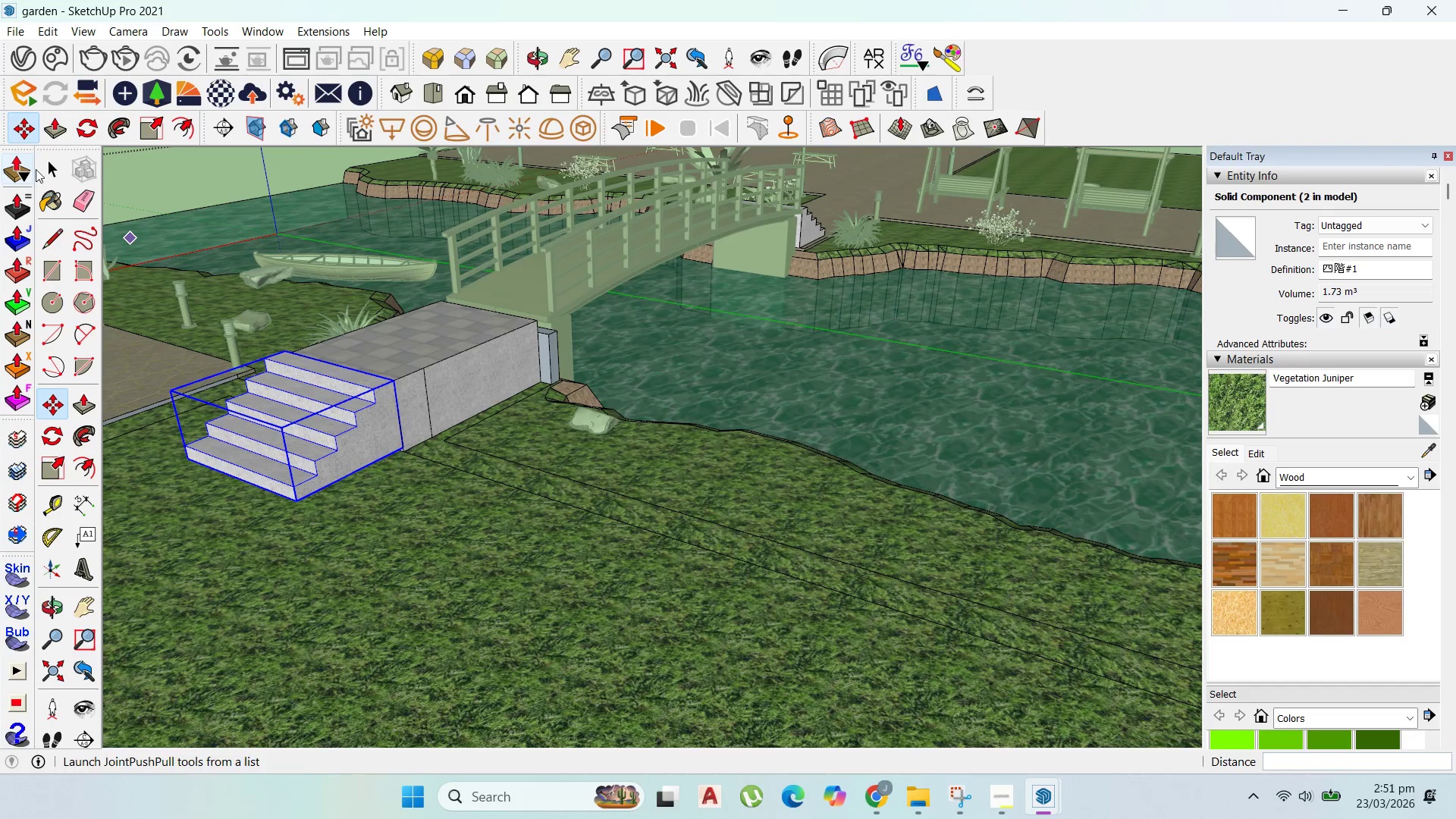 
left_click([42, 166])
 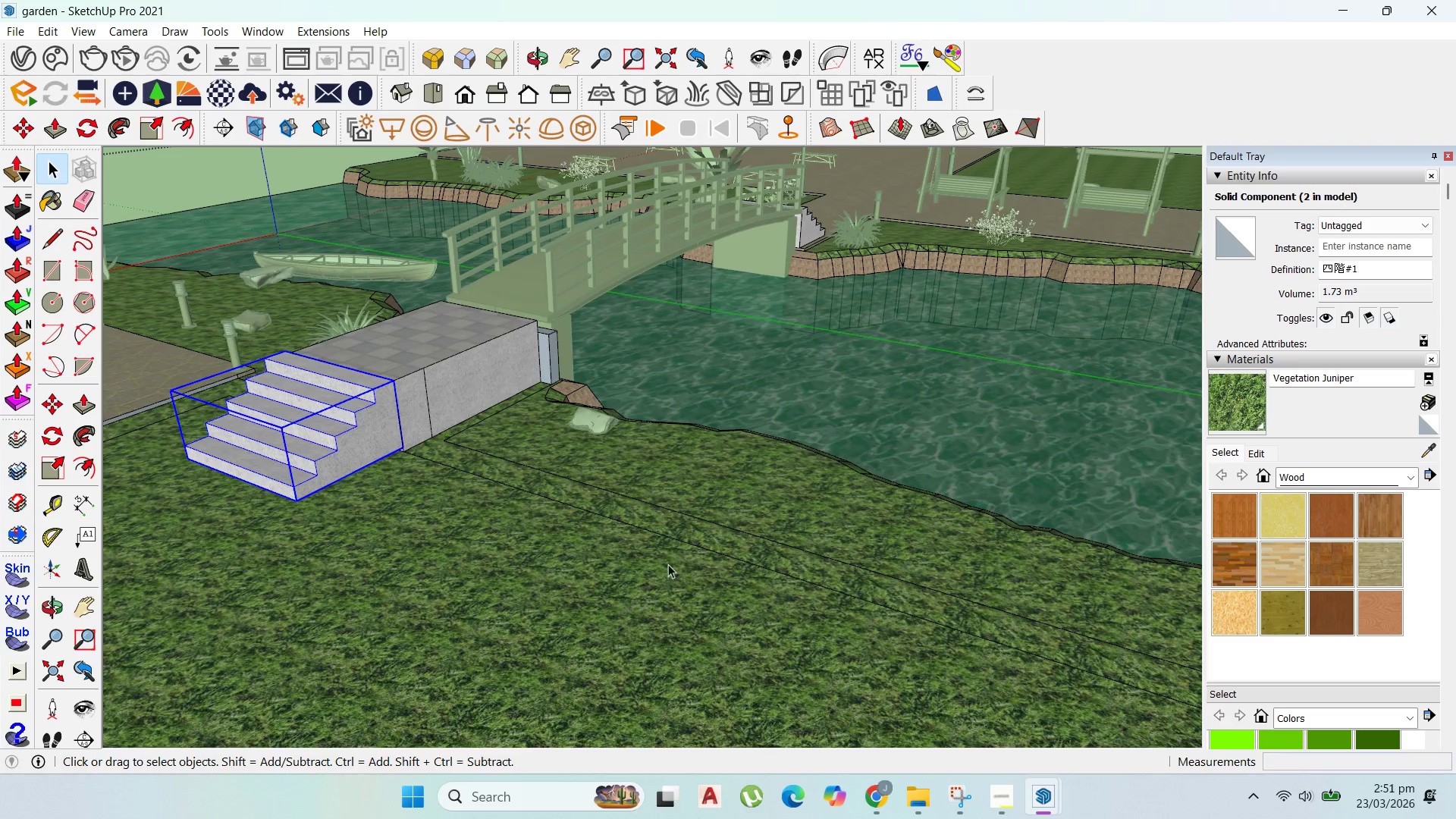 
left_click([458, 271])
 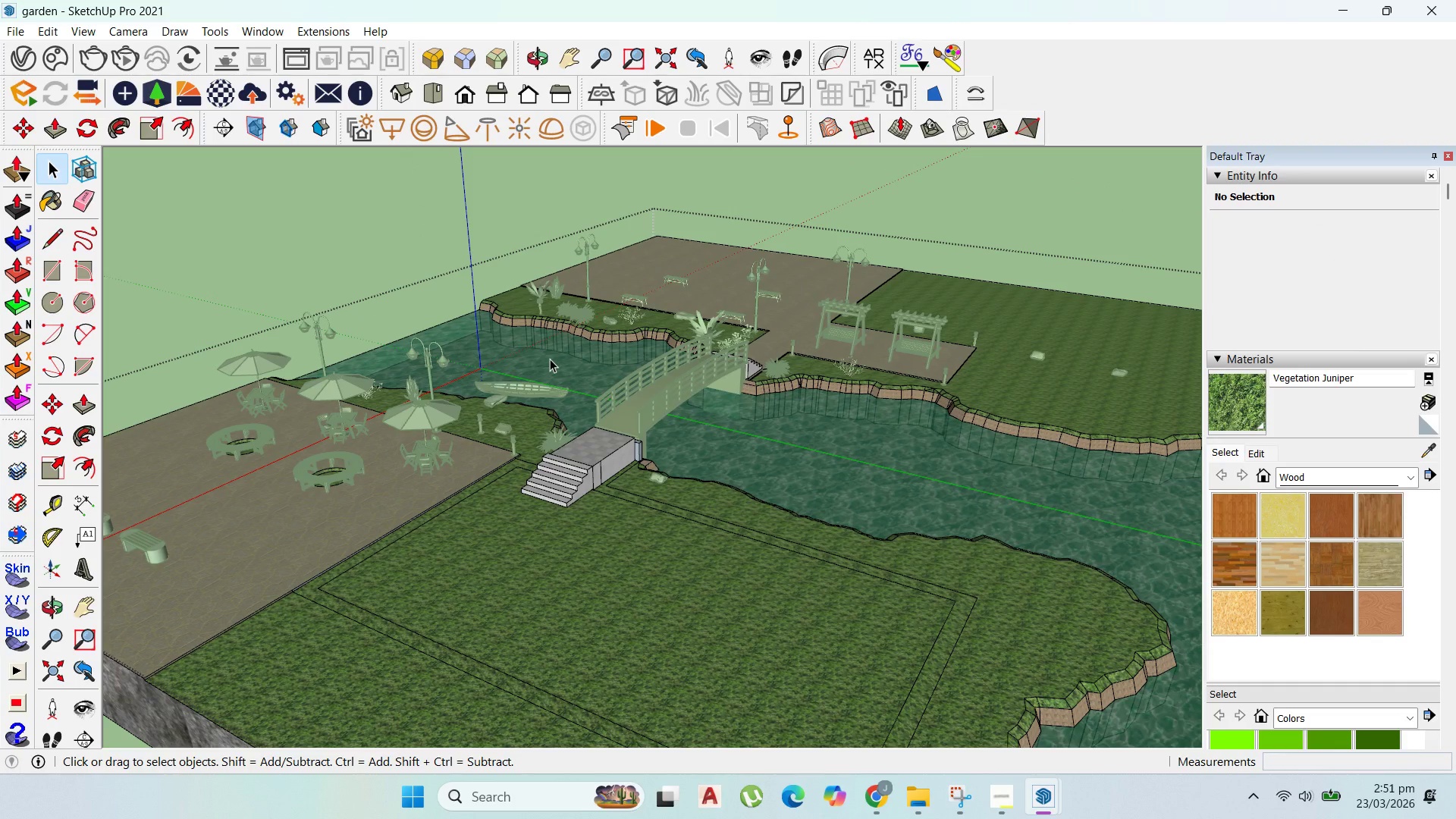 
scroll: coordinate [604, 466], scroll_direction: down, amount: 16.0
 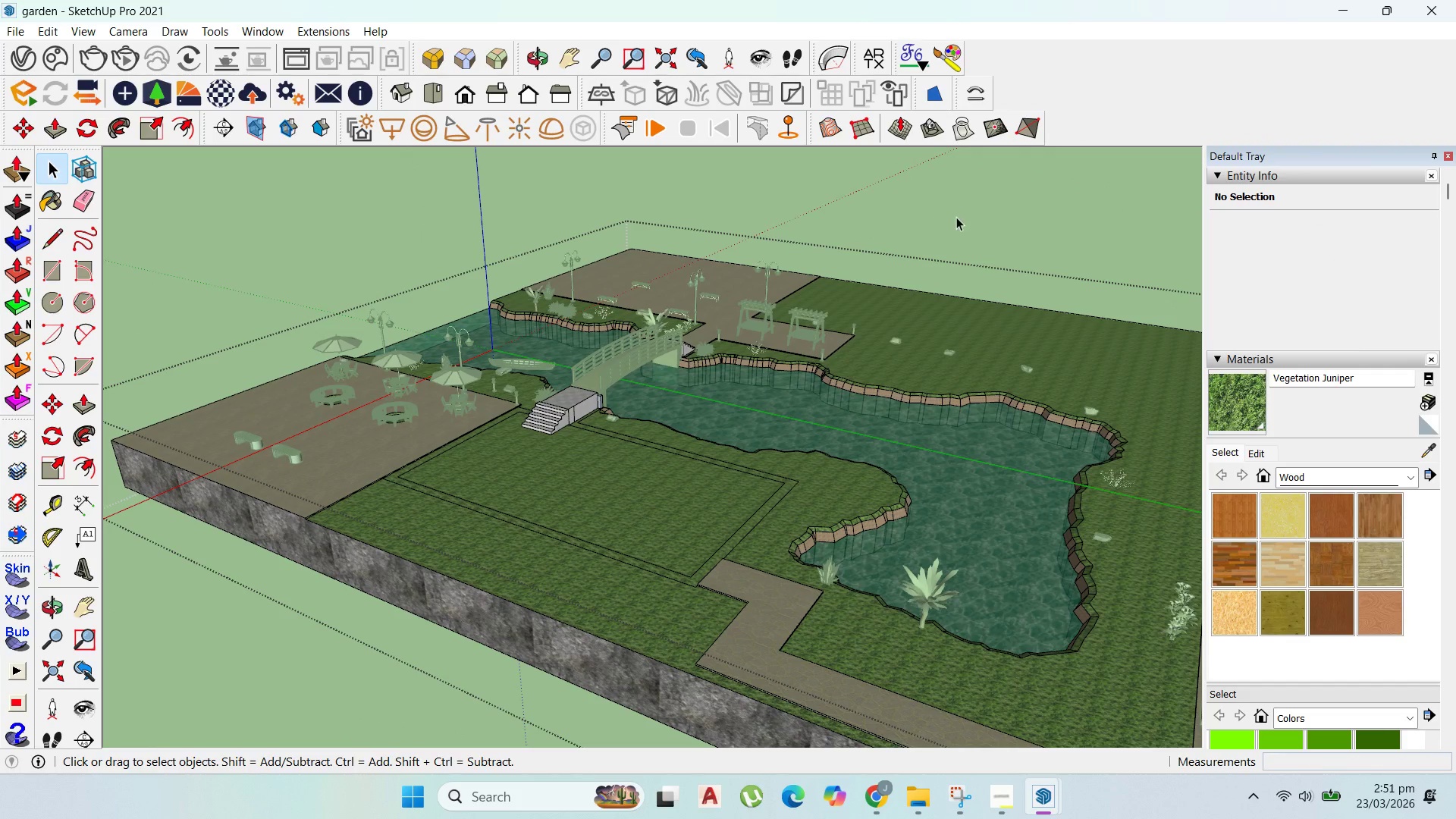 
double_click([956, 216])
 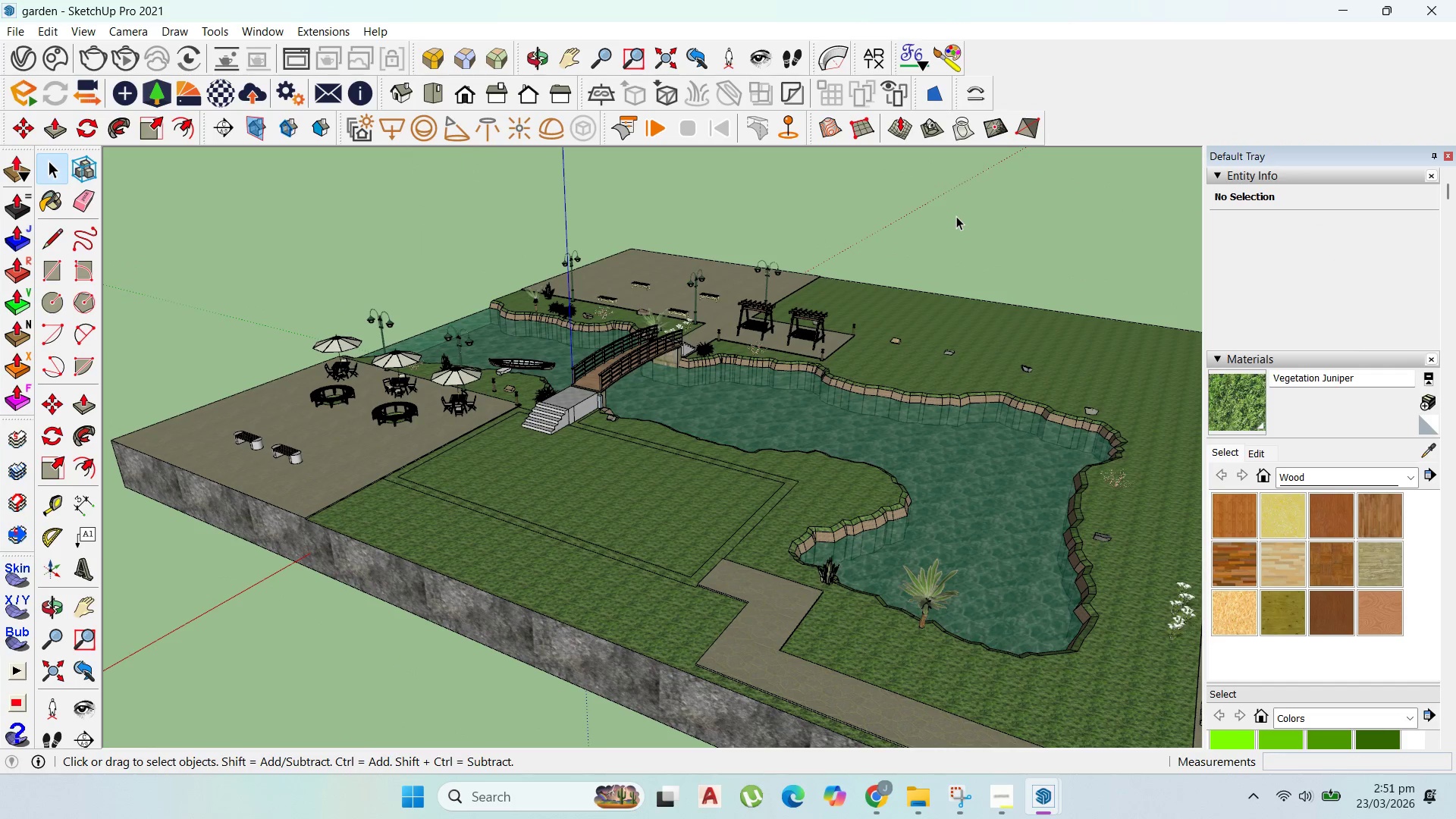 
triple_click([956, 216])
 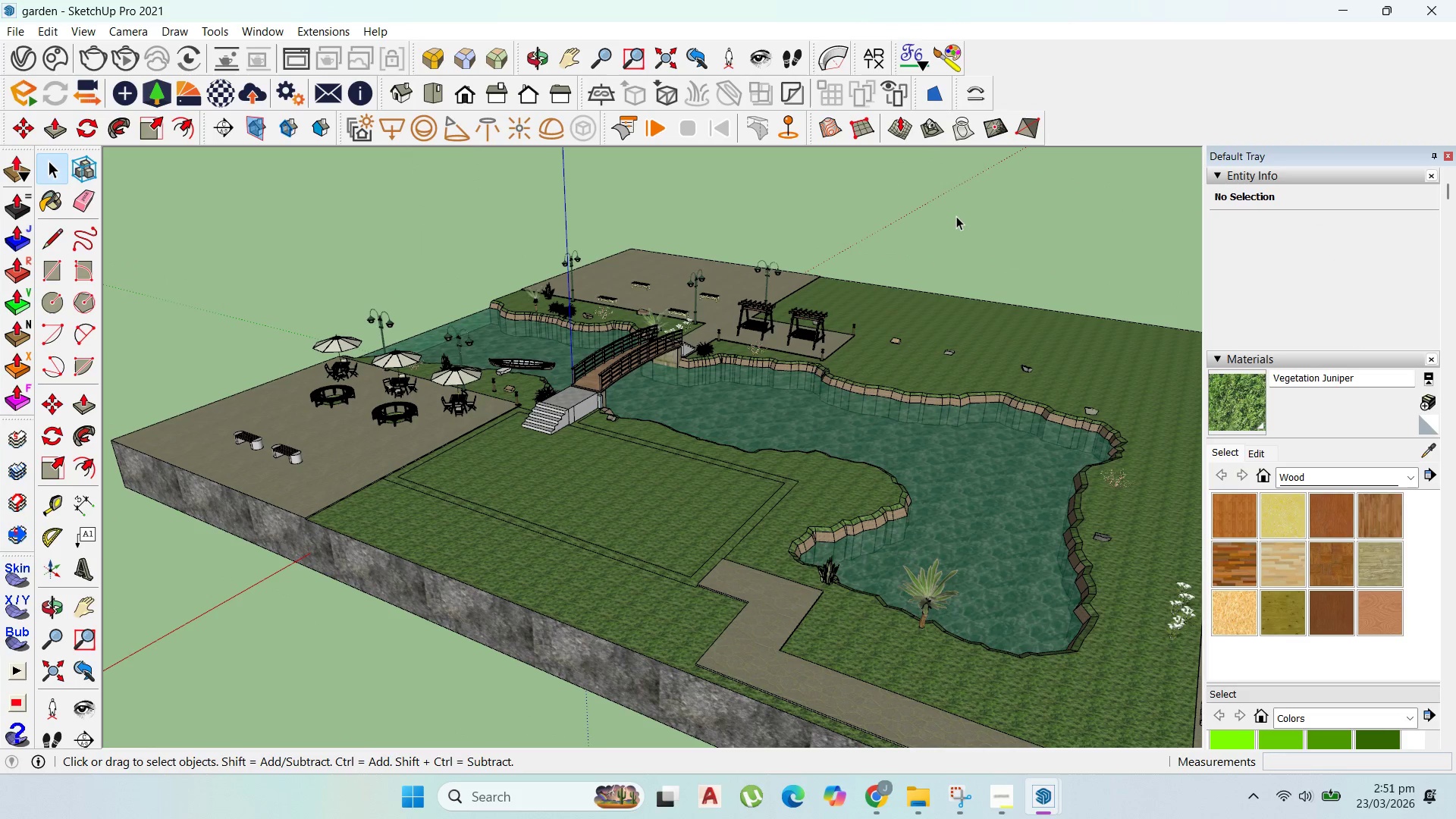 
triple_click([956, 216])
 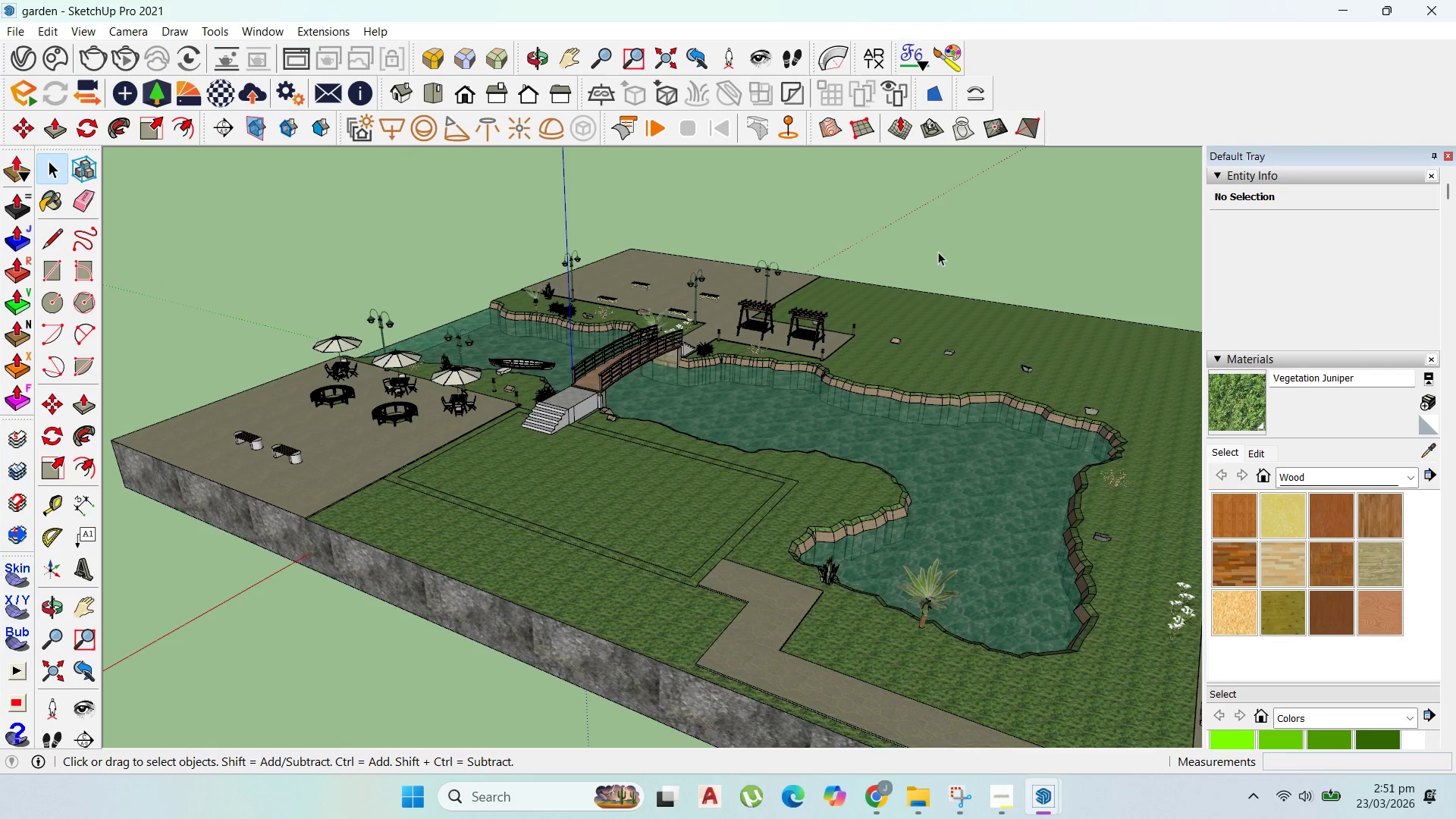 
scroll: coordinate [802, 447], scroll_direction: up, amount: 3.0
 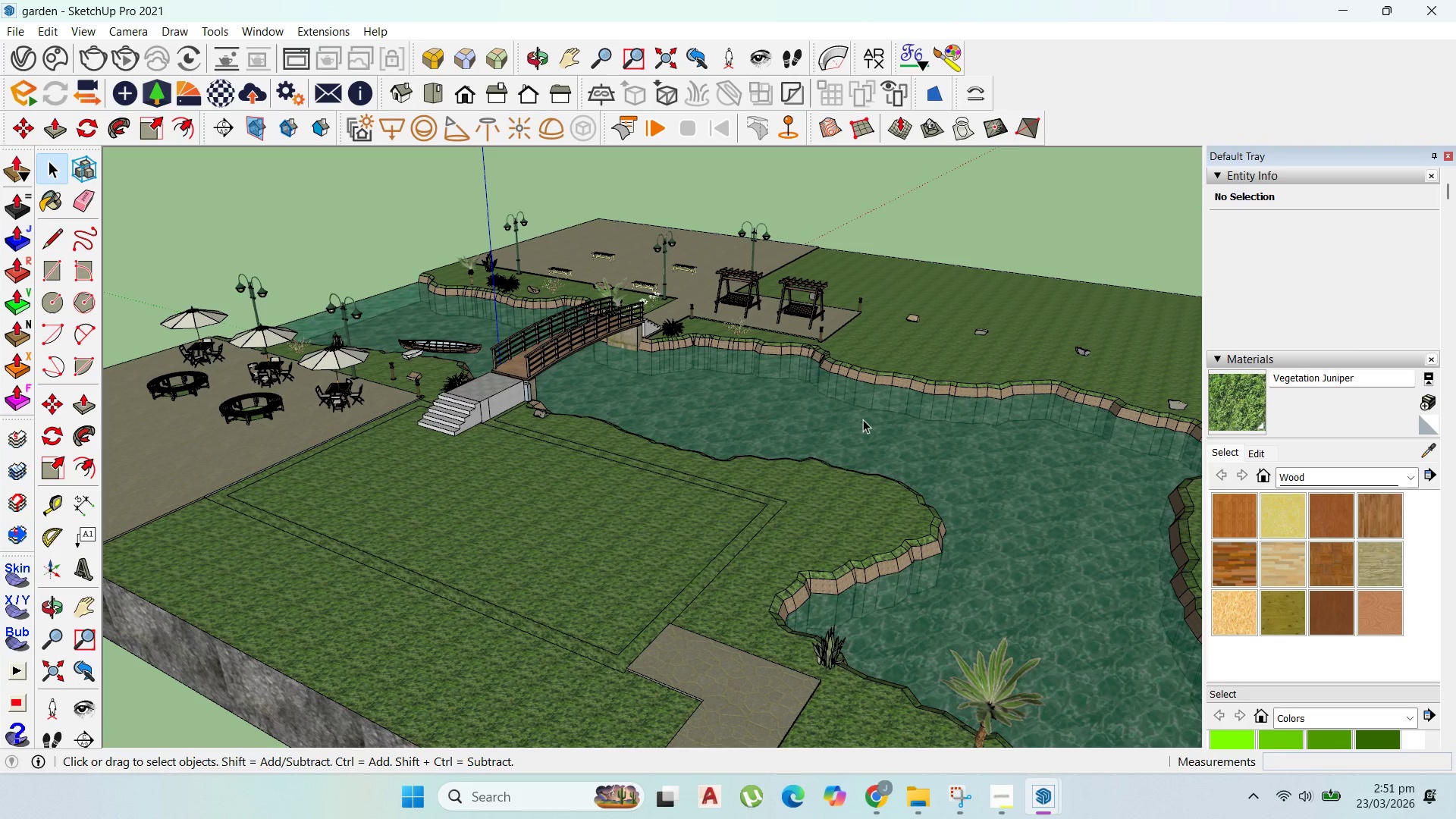 
key(Control+S)
 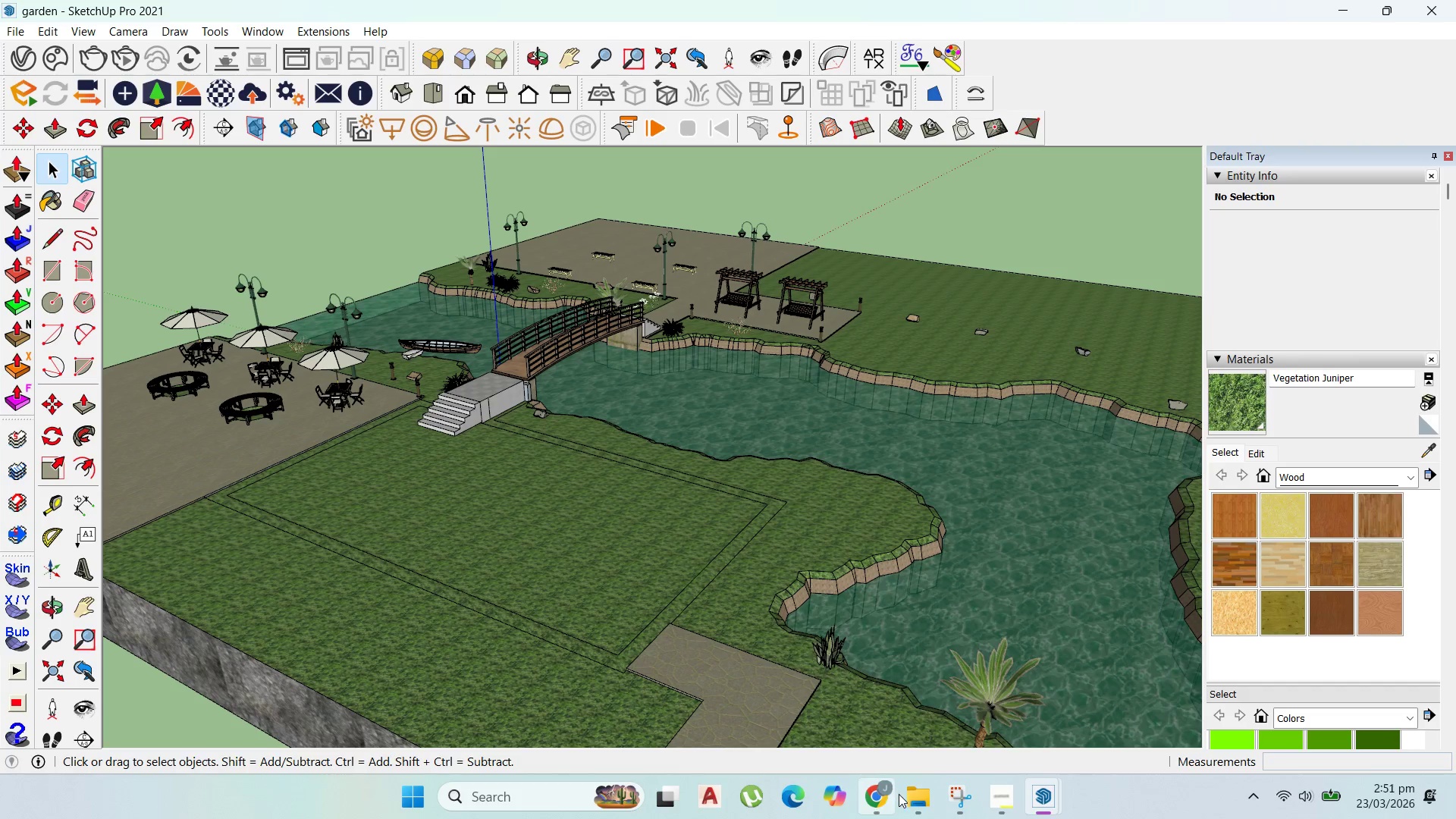 
left_click([902, 795])
 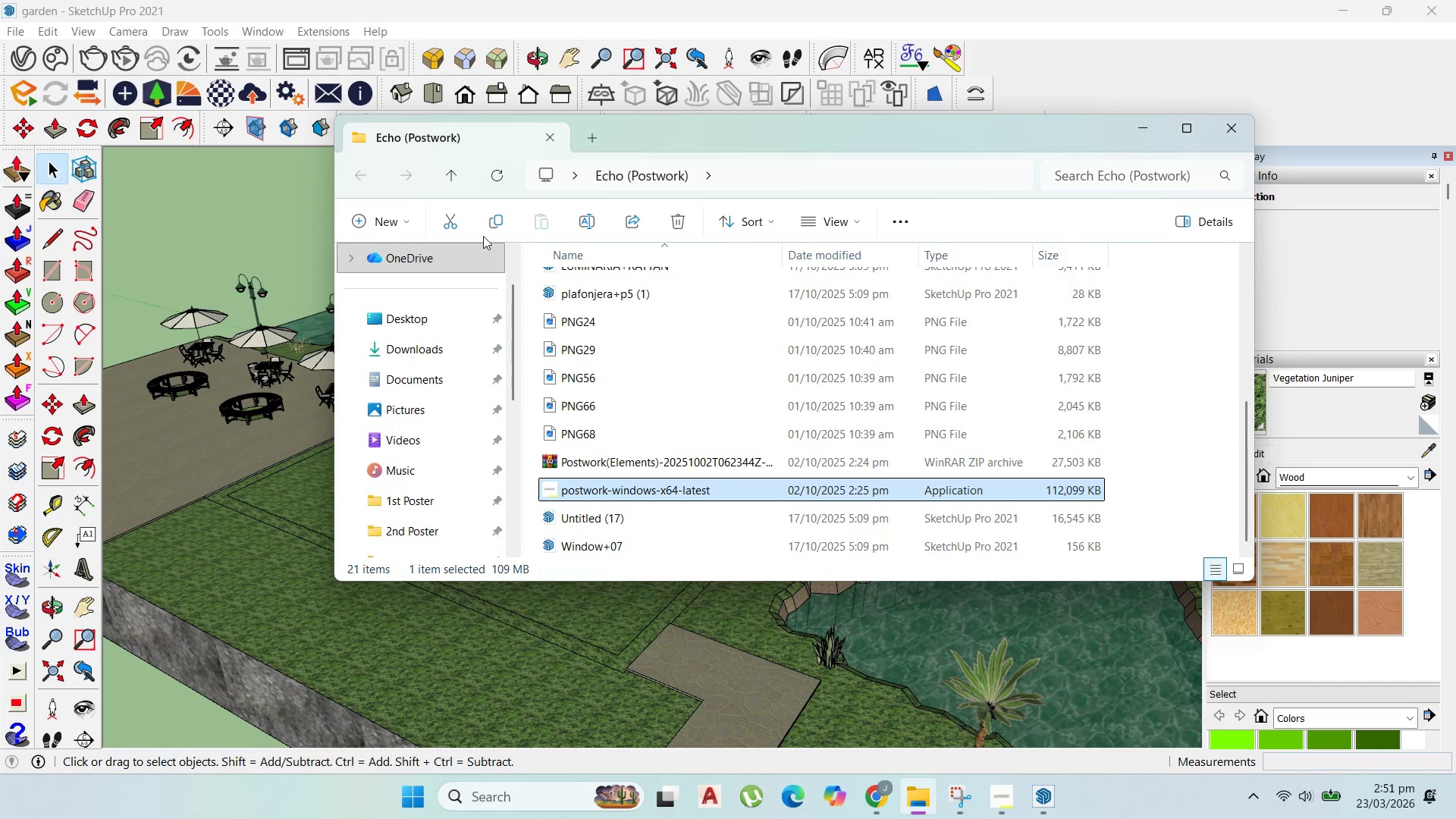 
scroll: coordinate [431, 451], scroll_direction: down, amount: 3.0
 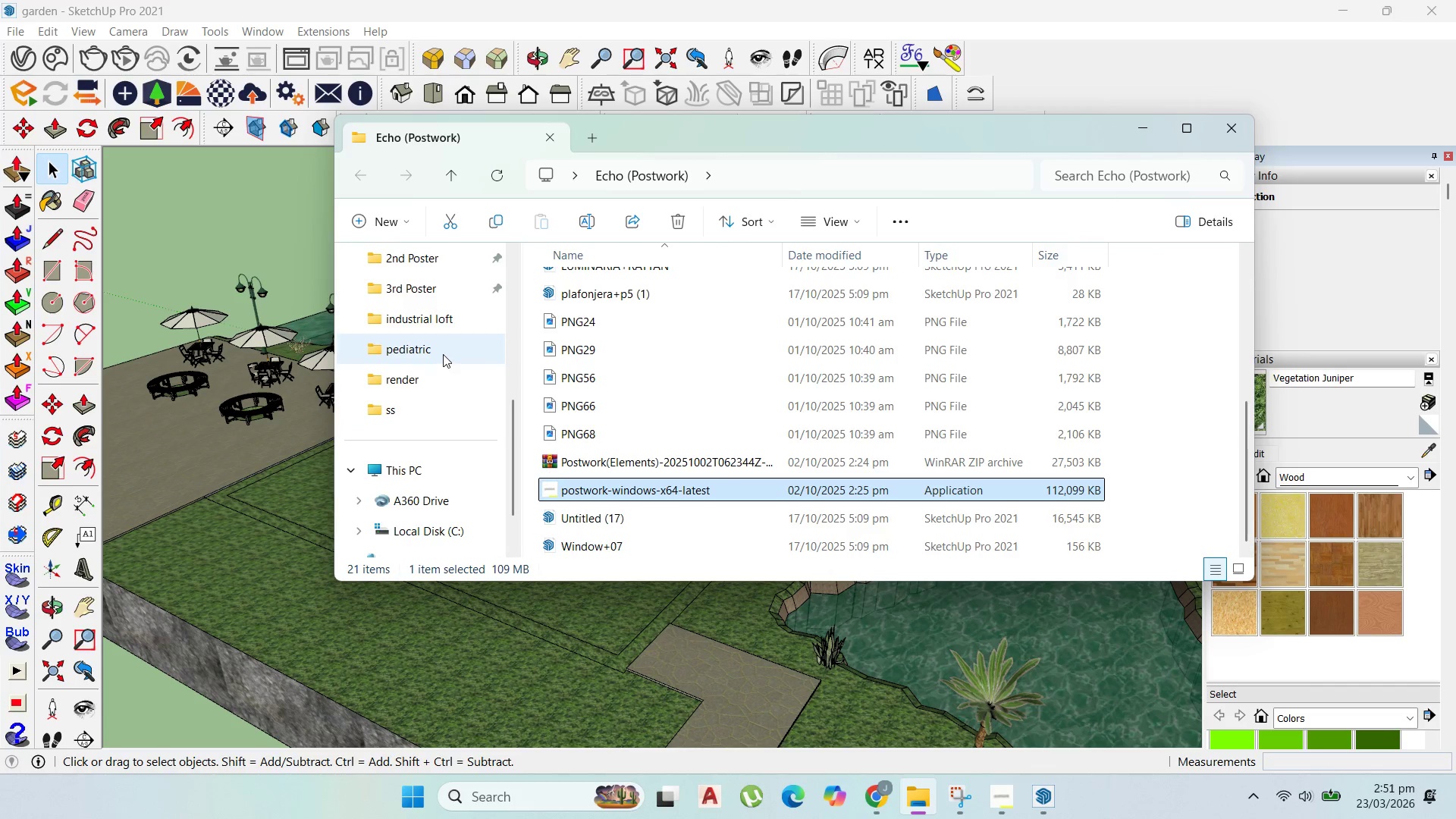 
left_click([443, 351])
 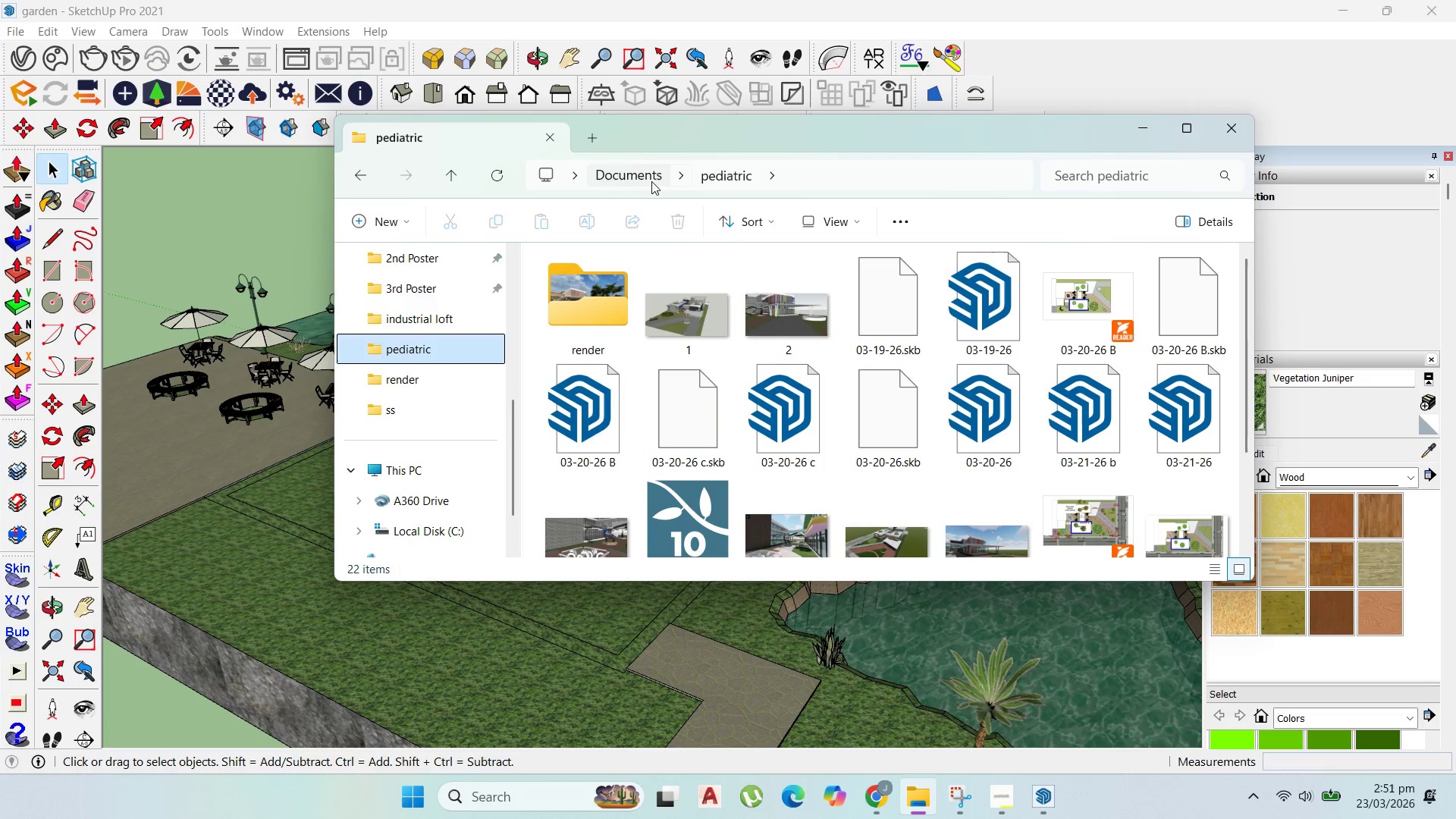 
left_click([643, 177])
 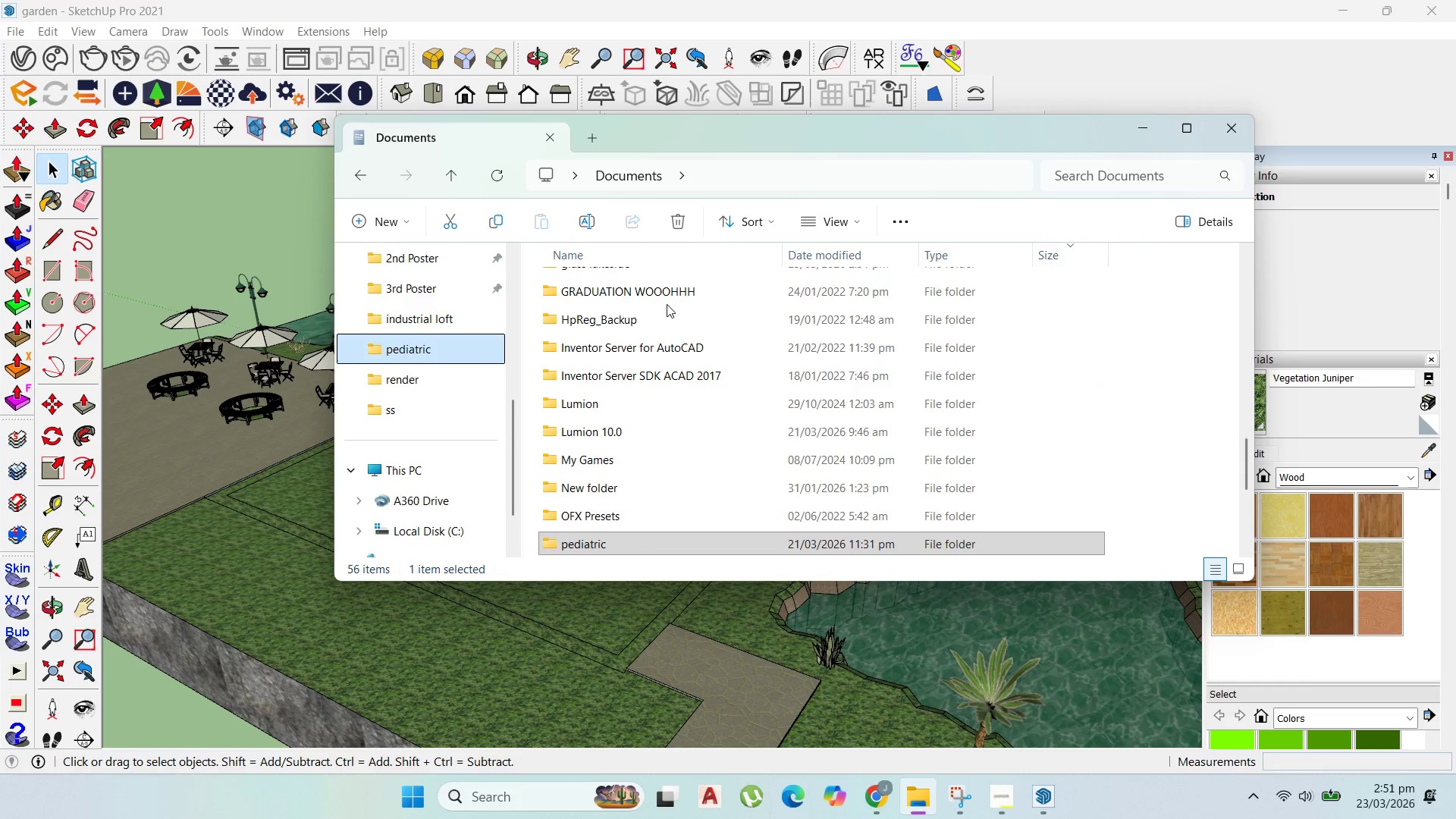 
scroll: coordinate [693, 297], scroll_direction: up, amount: 26.0
 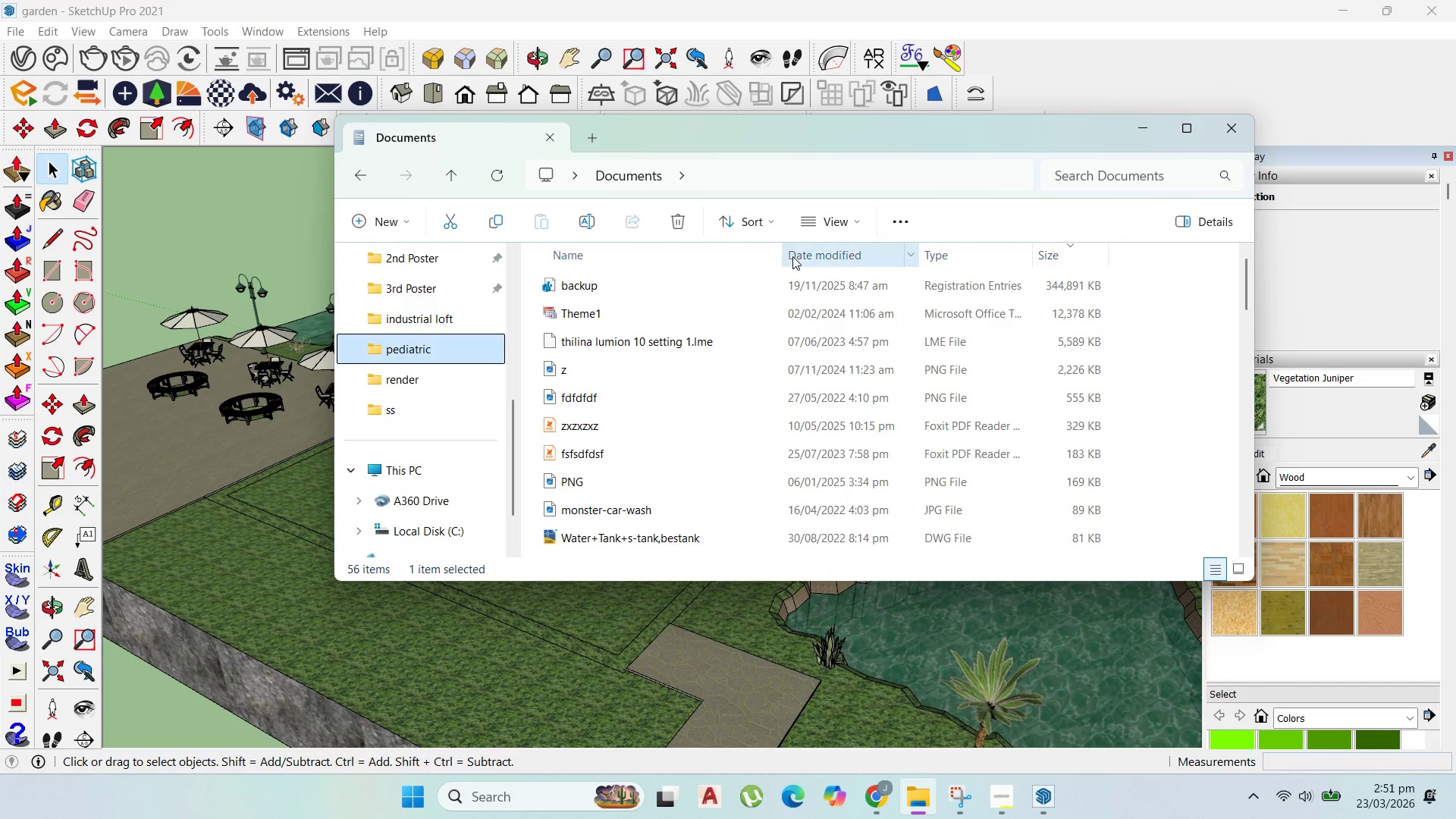 
left_click([817, 256])
 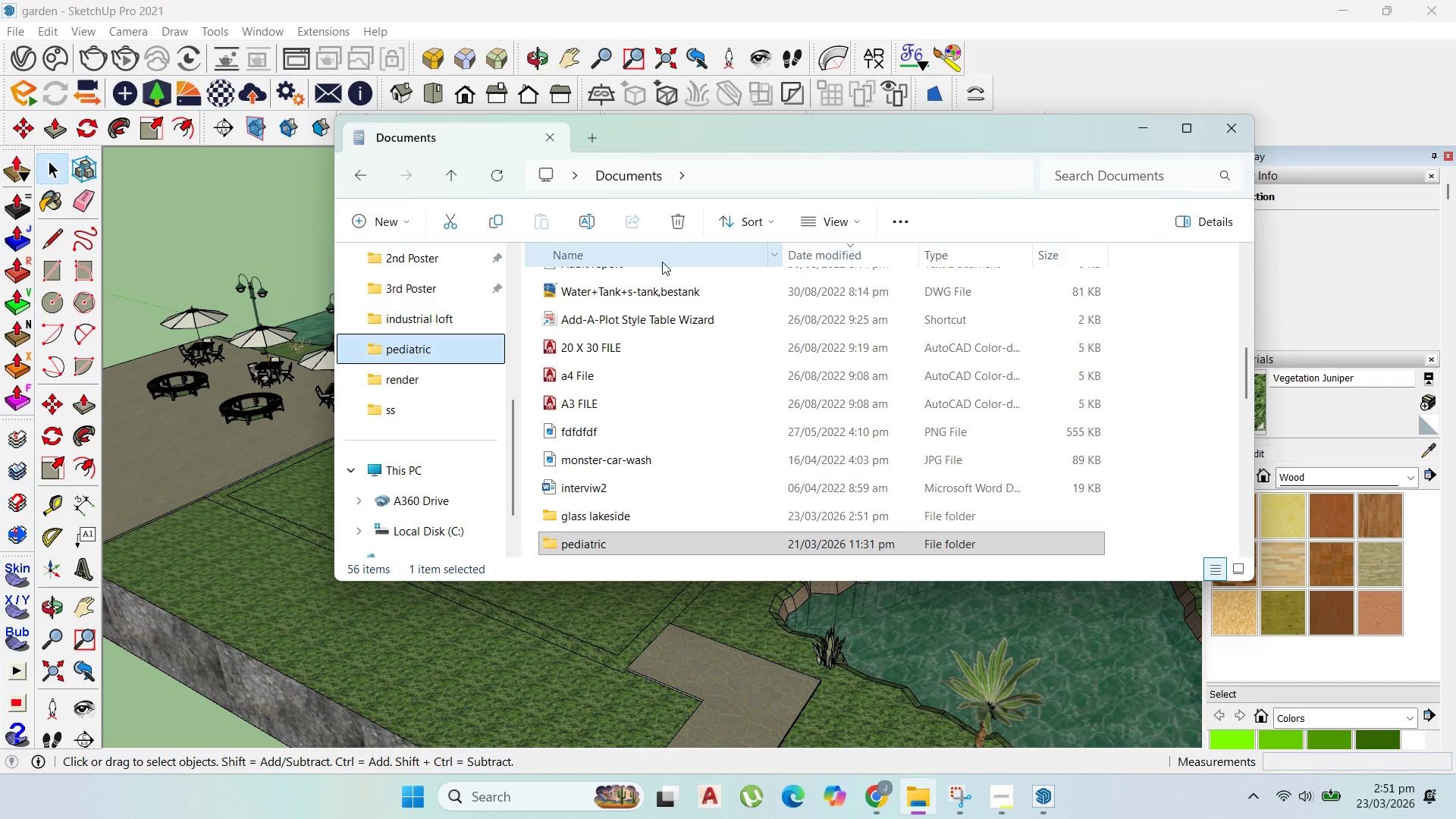 
scroll: coordinate [697, 361], scroll_direction: up, amount: 9.0
 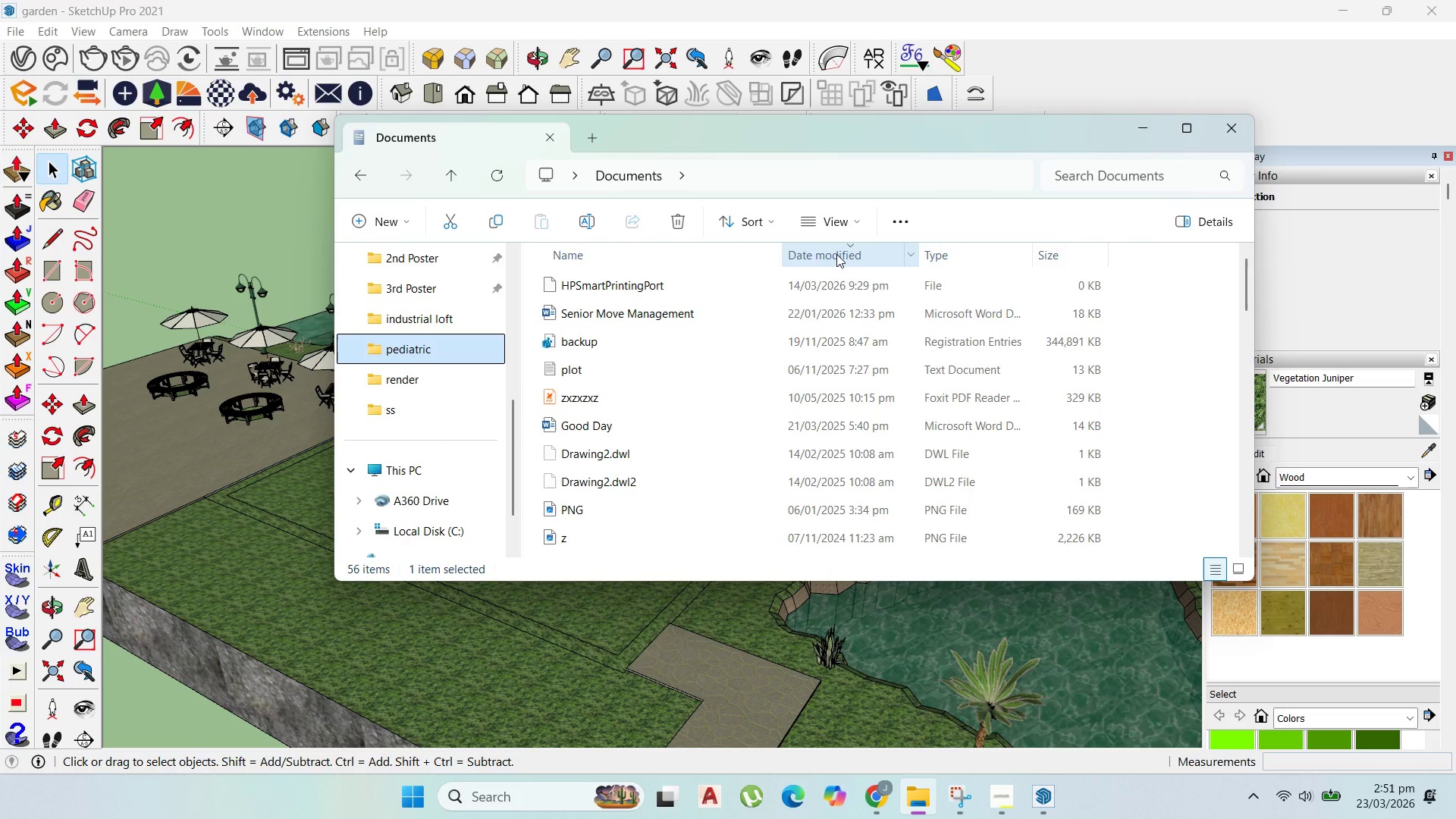 
left_click([836, 254])
 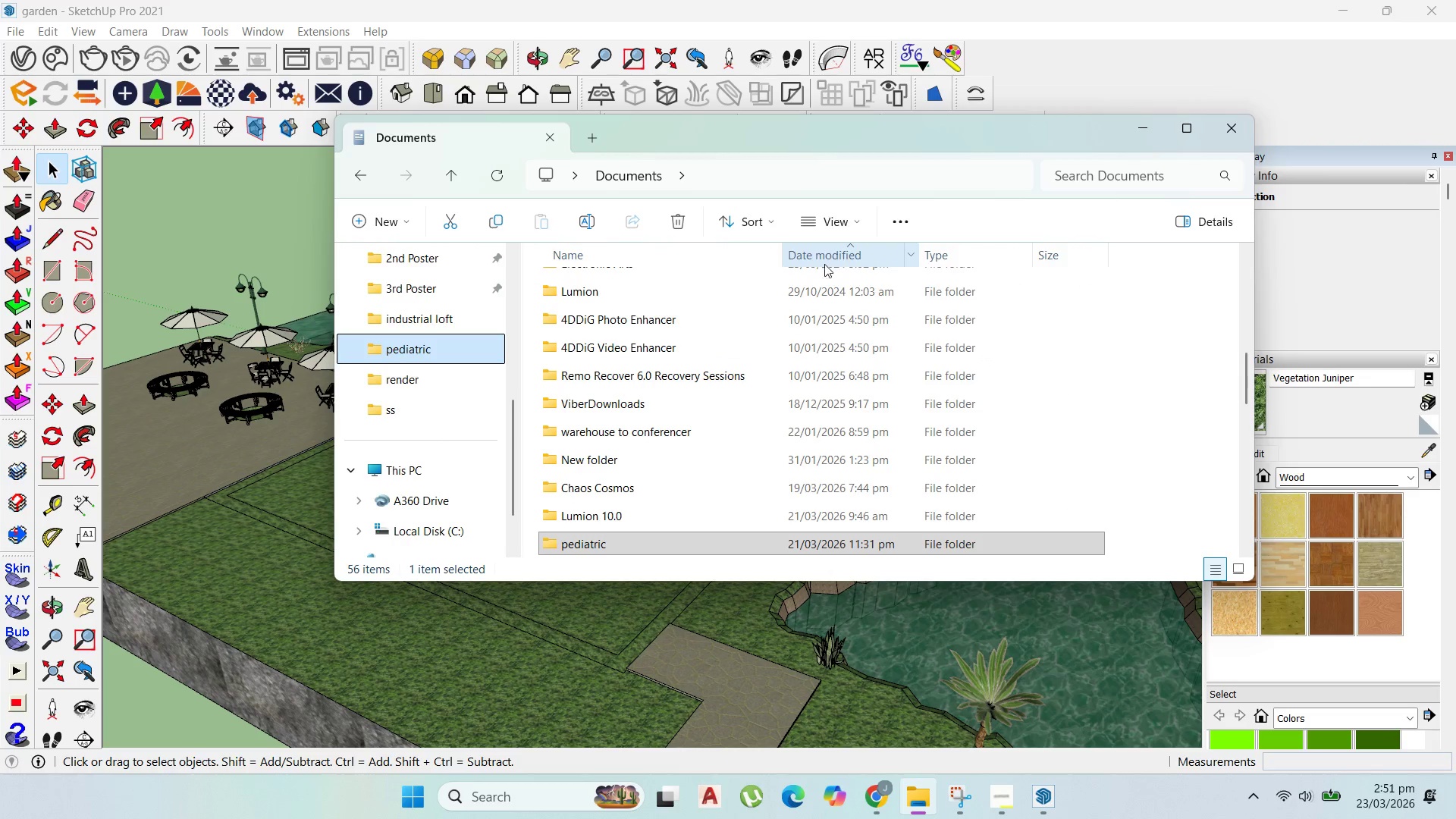 
scroll: coordinate [728, 336], scroll_direction: up, amount: 4.0
 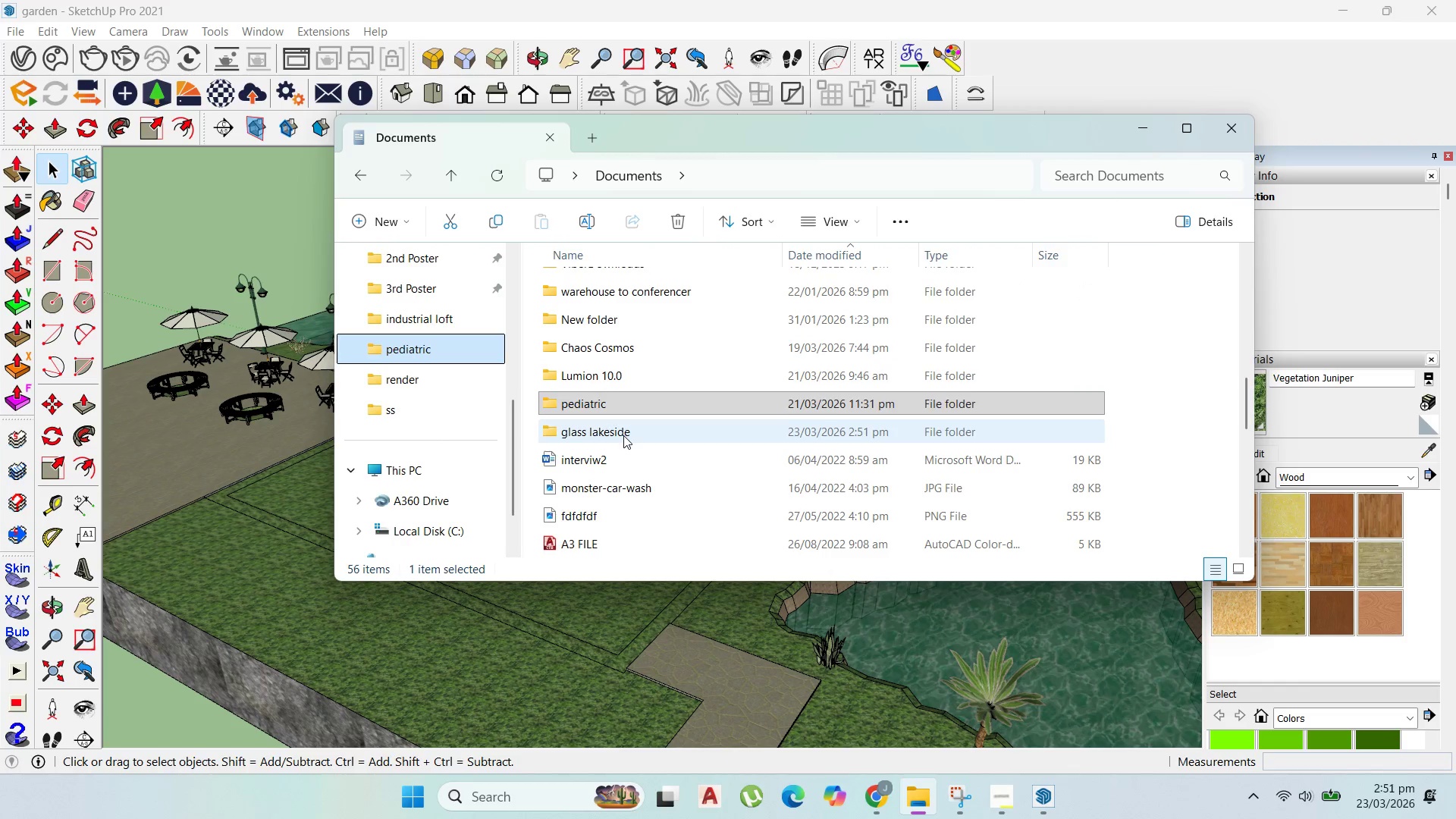 
double_click([623, 436])
 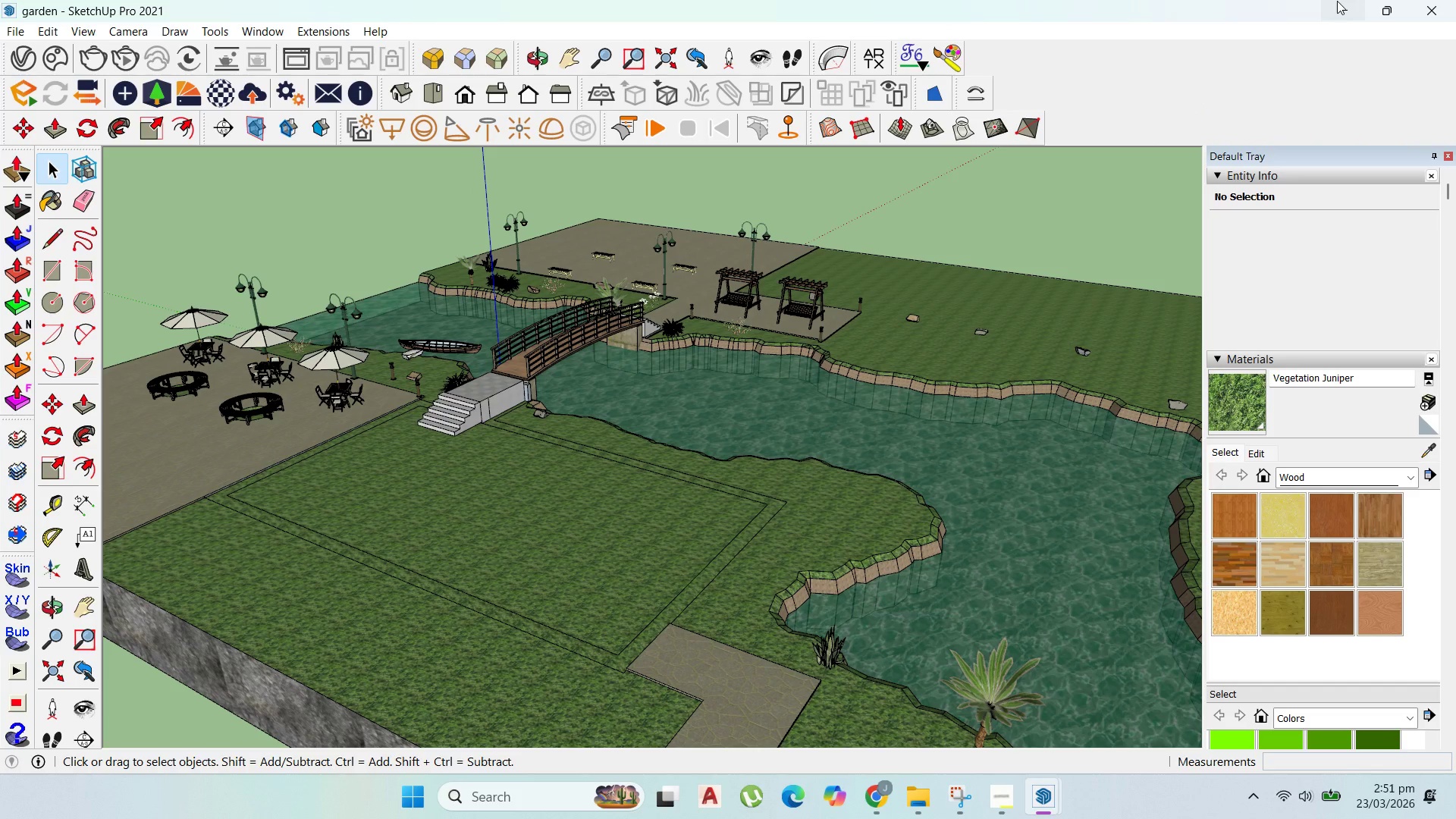 
wait(5.47)
 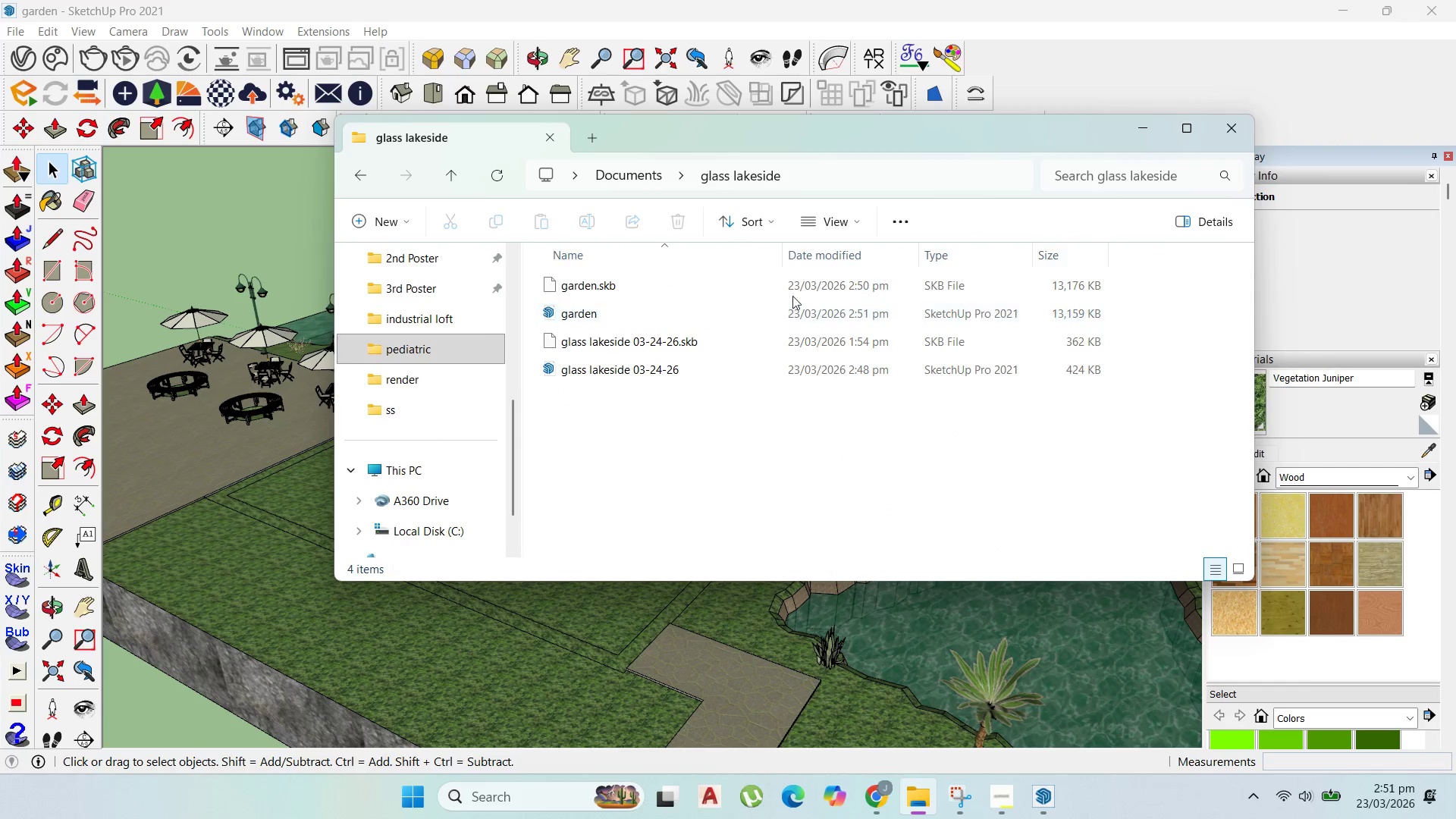 
left_click([894, 209])
 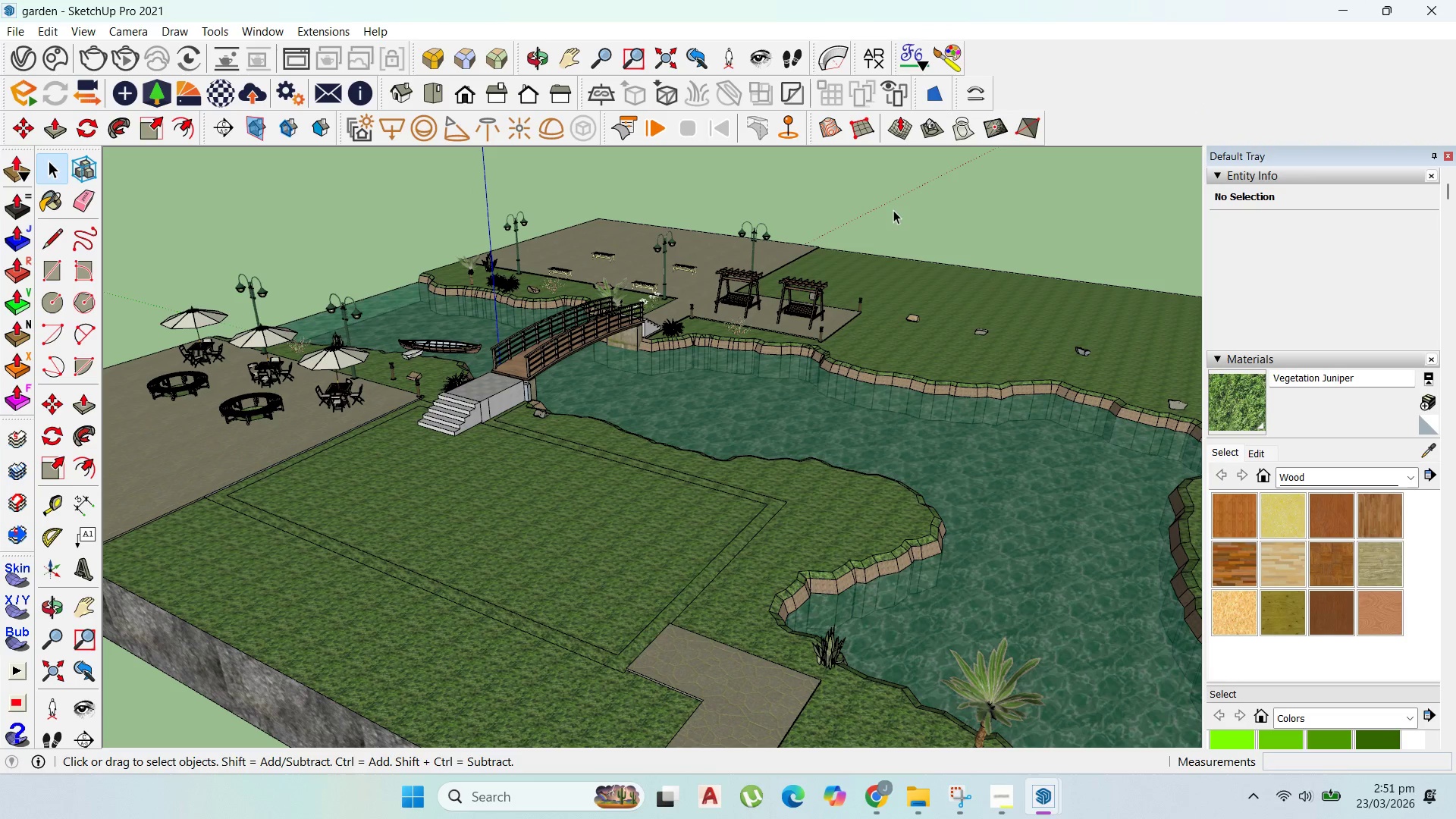 
key(Control+S)
 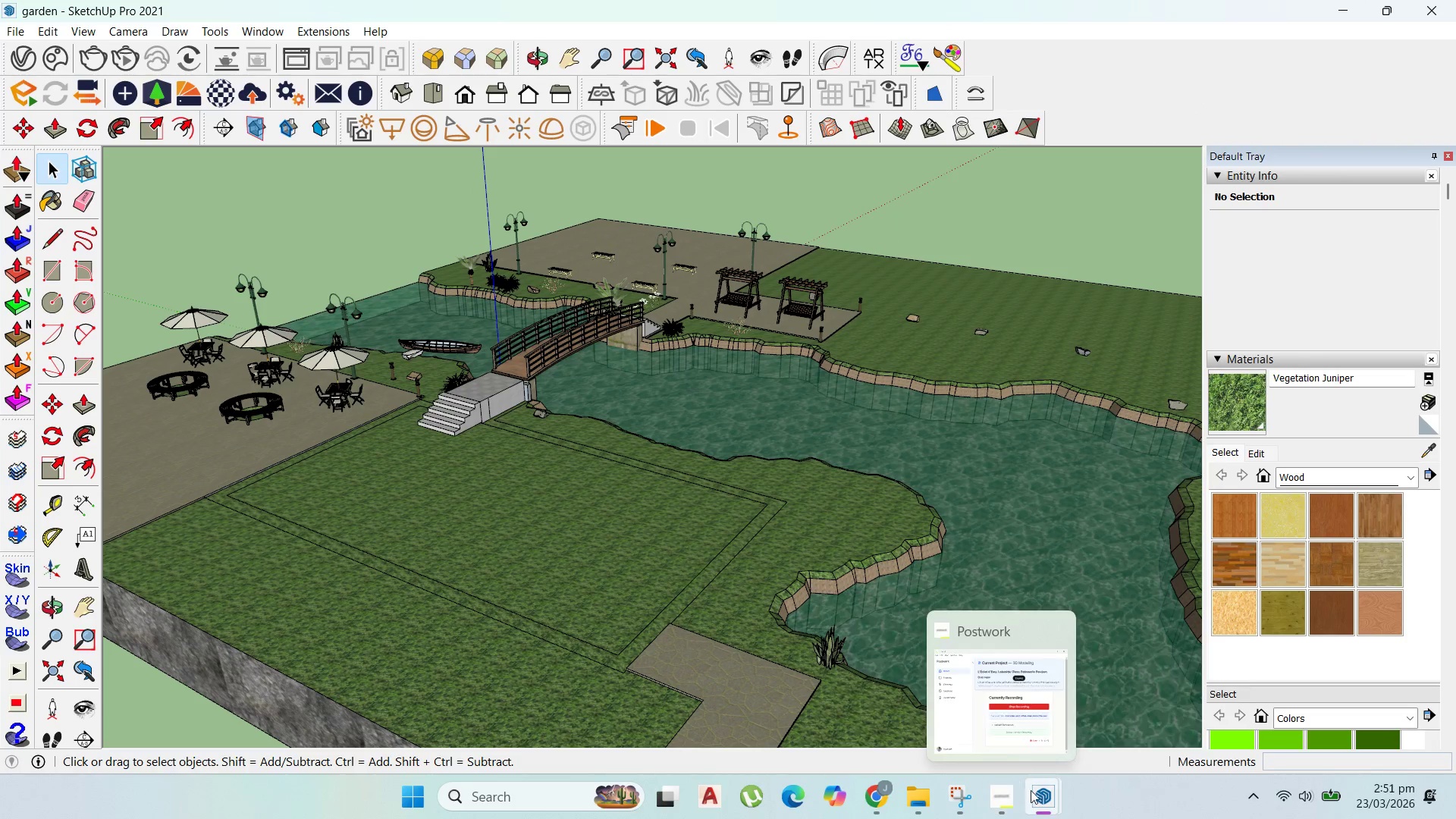 
double_click([982, 741])
 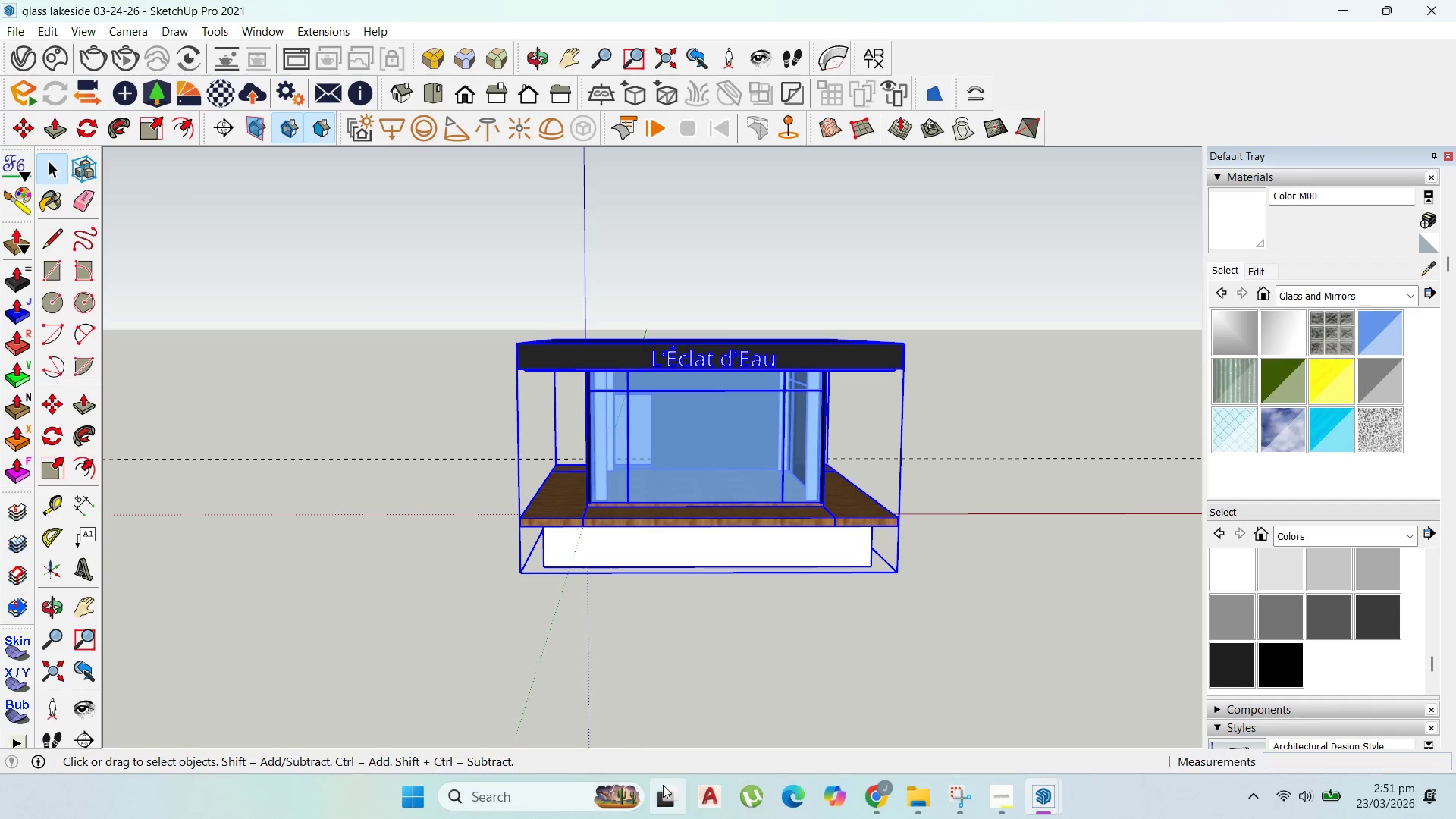 
left_click([908, 795])
 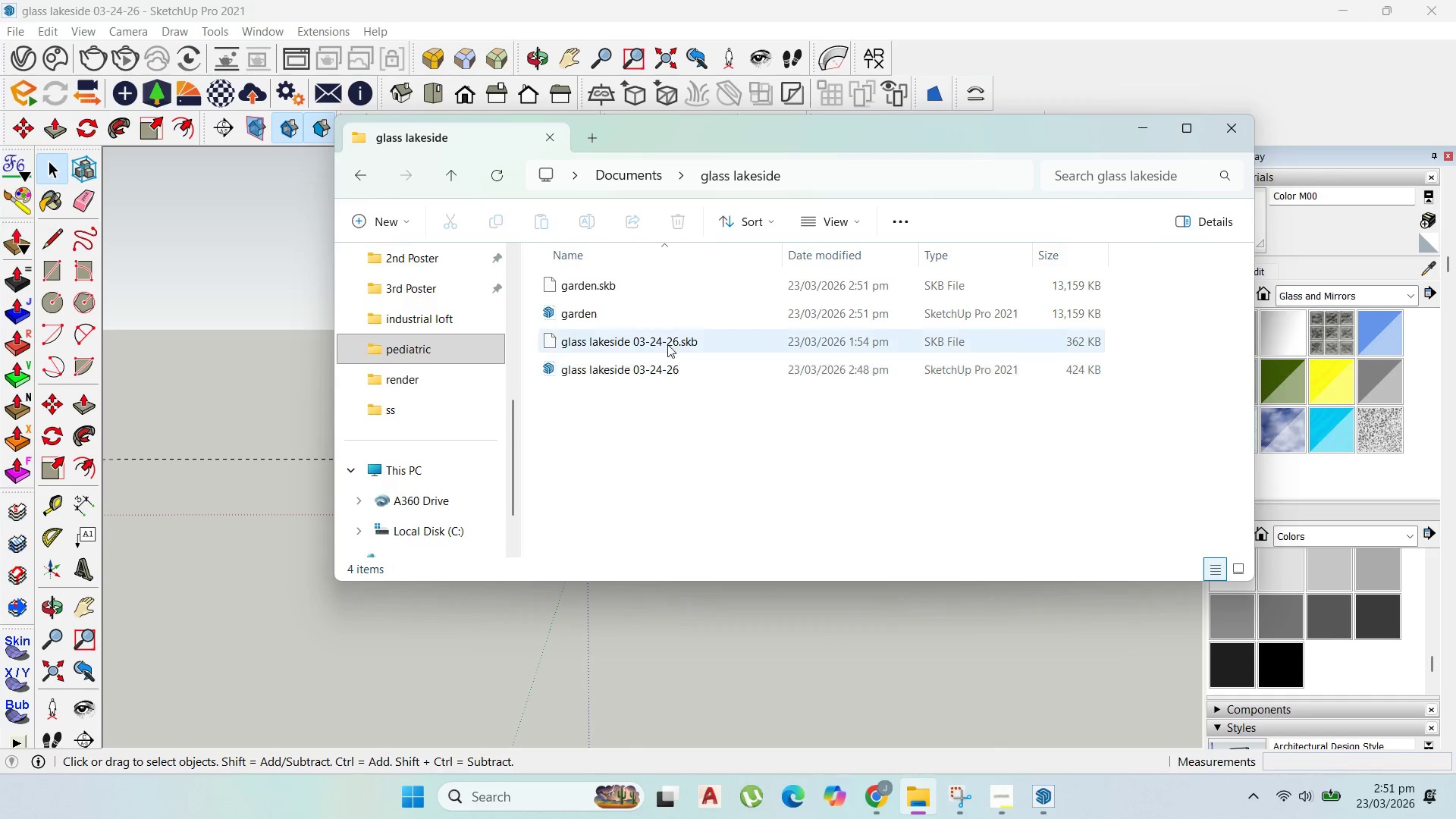 
left_click([625, 314])
 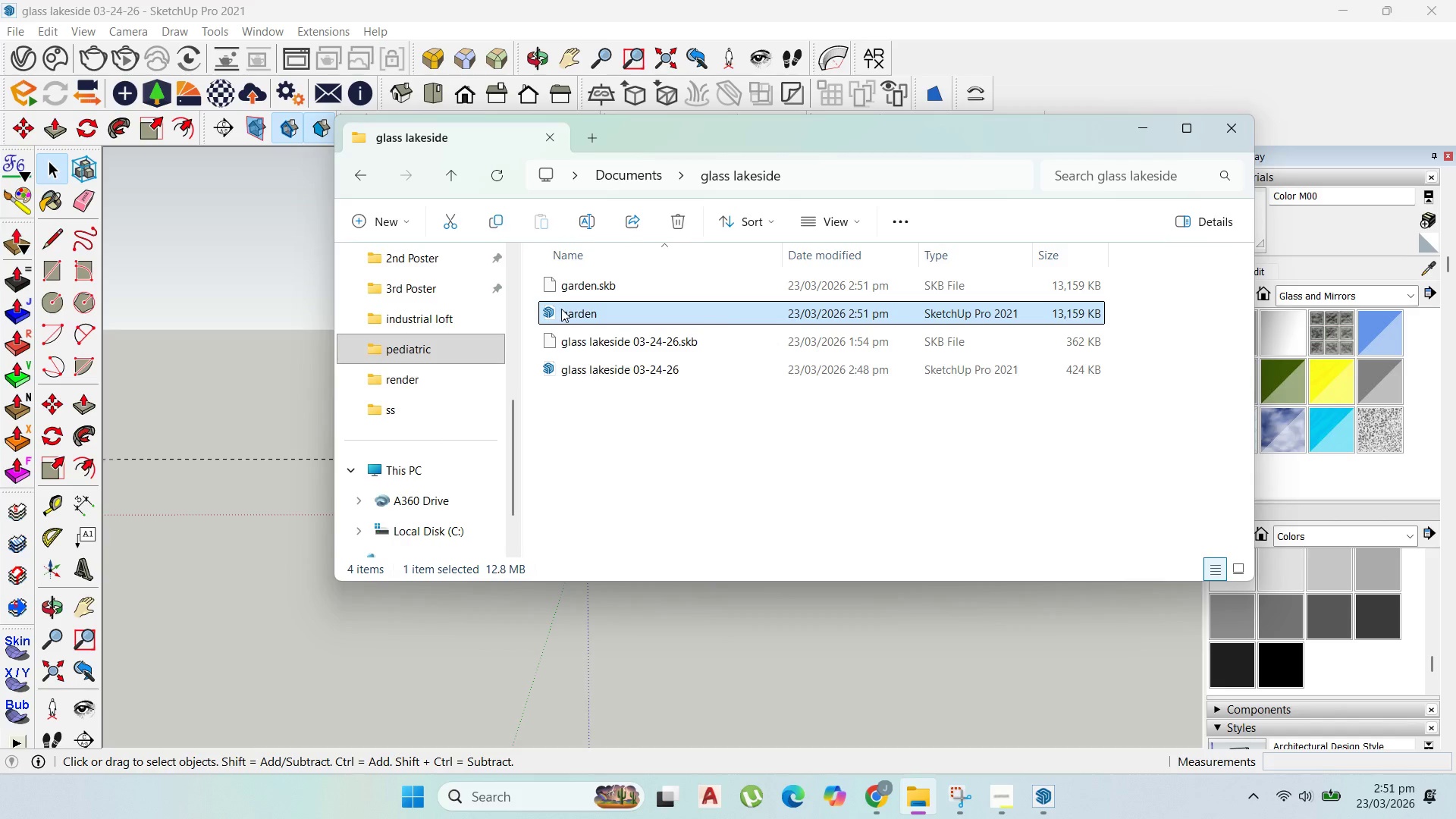 
left_click_drag(start_coordinate=[563, 309], to_coordinate=[860, 629])
 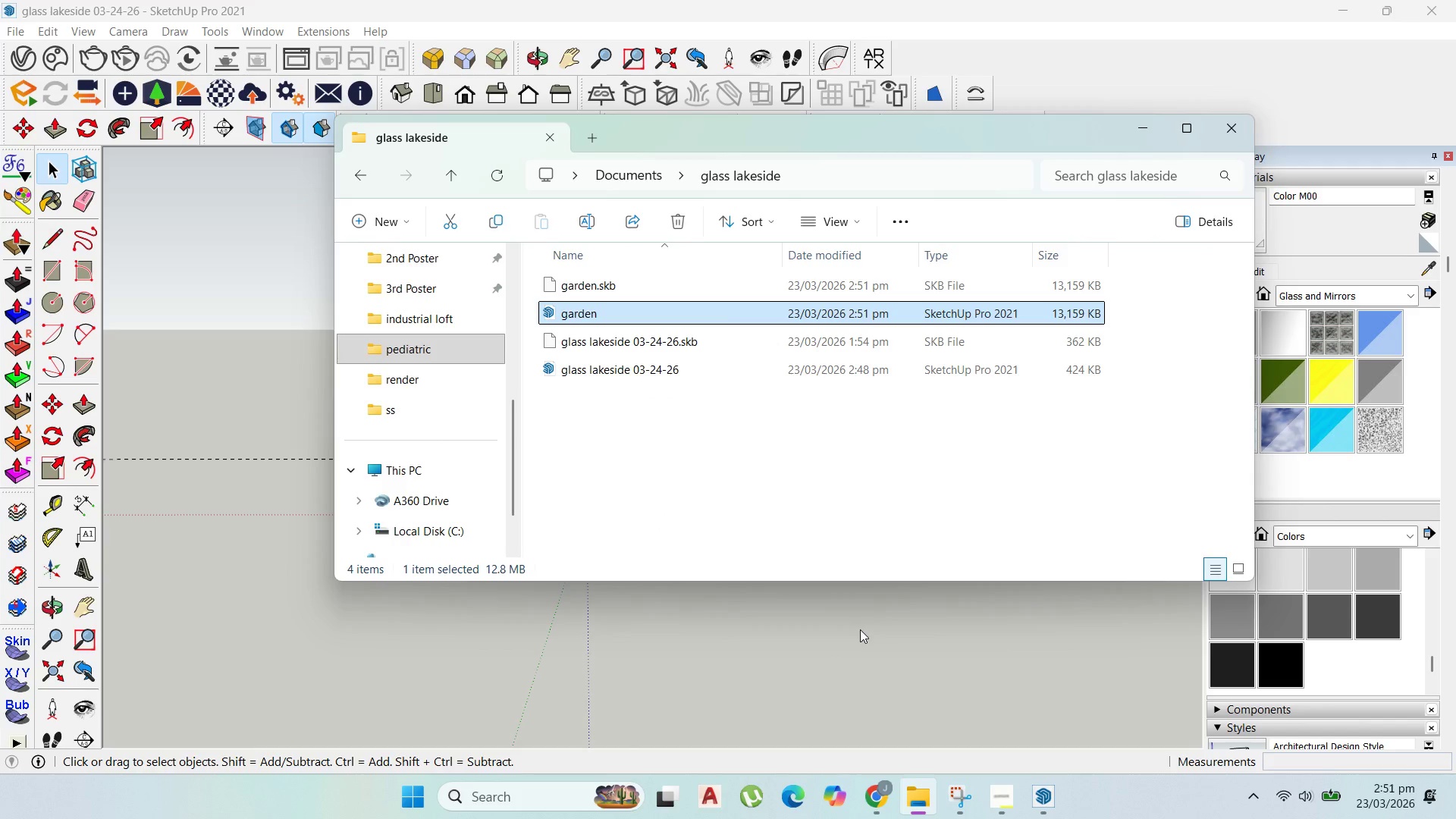 
left_click([860, 629])
 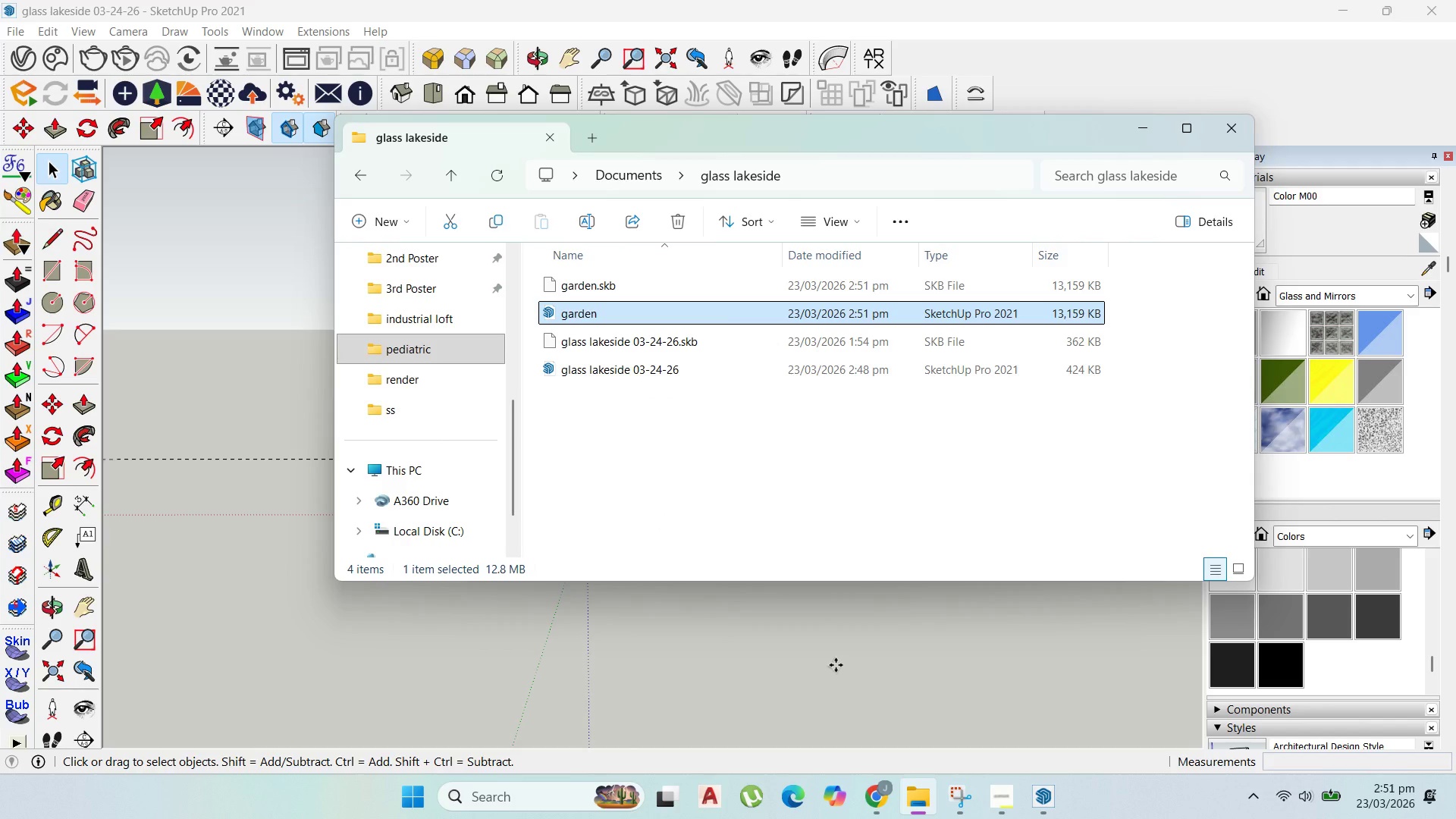 
wait(8.38)
 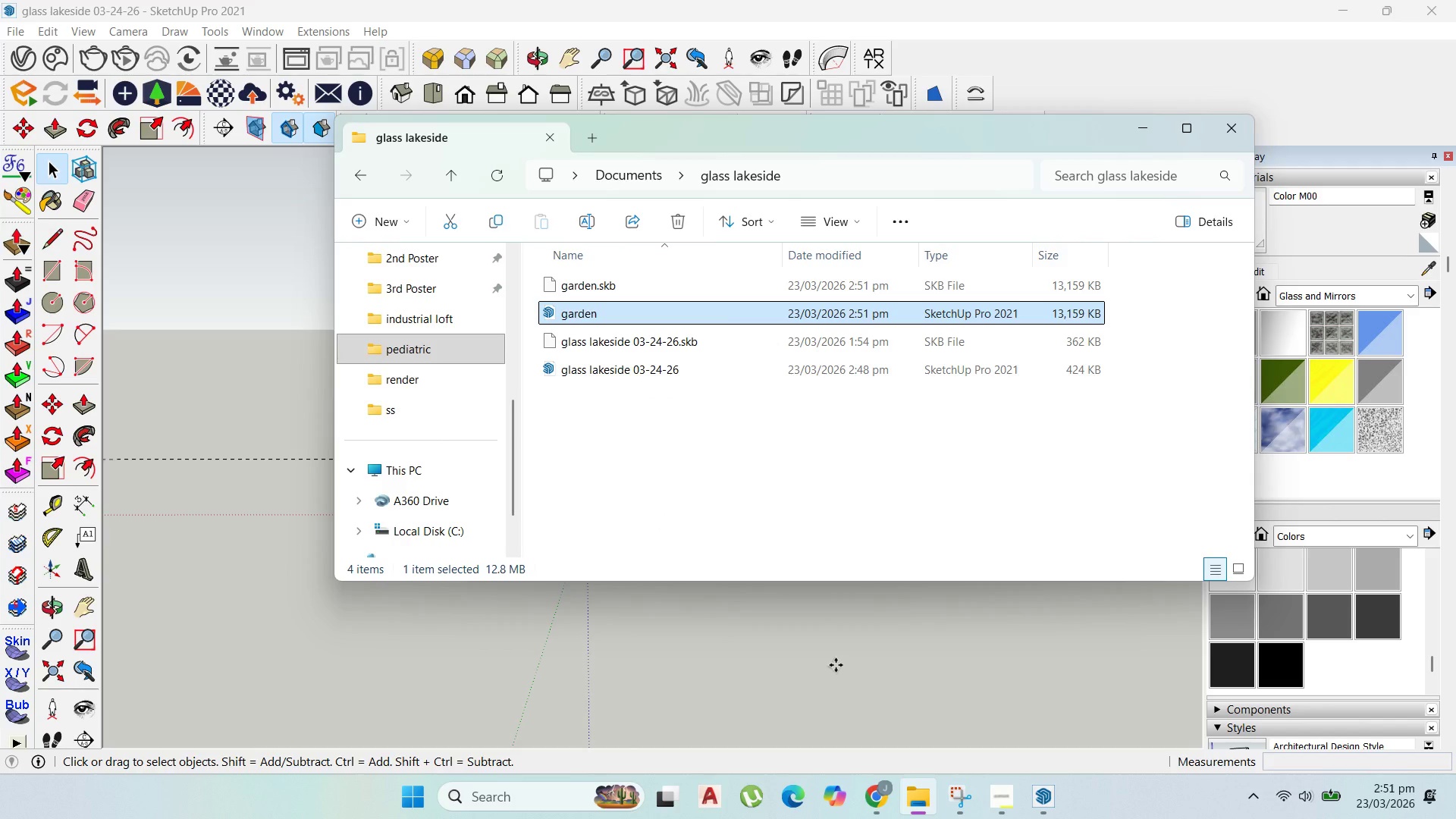 
left_click_drag(start_coordinate=[795, 637], to_coordinate=[1027, 662])
 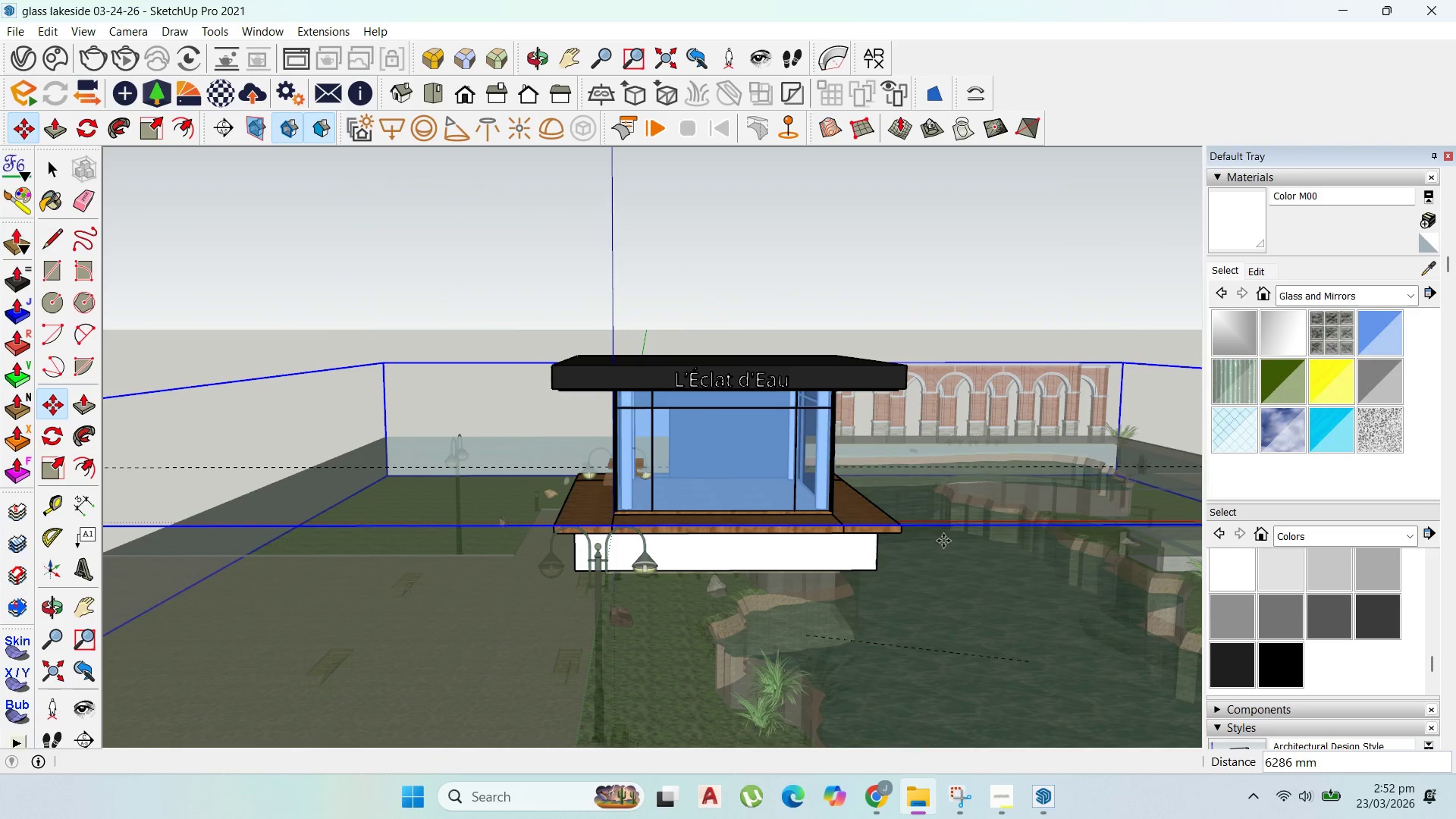 
scroll: coordinate [923, 582], scroll_direction: down, amount: 12.0
 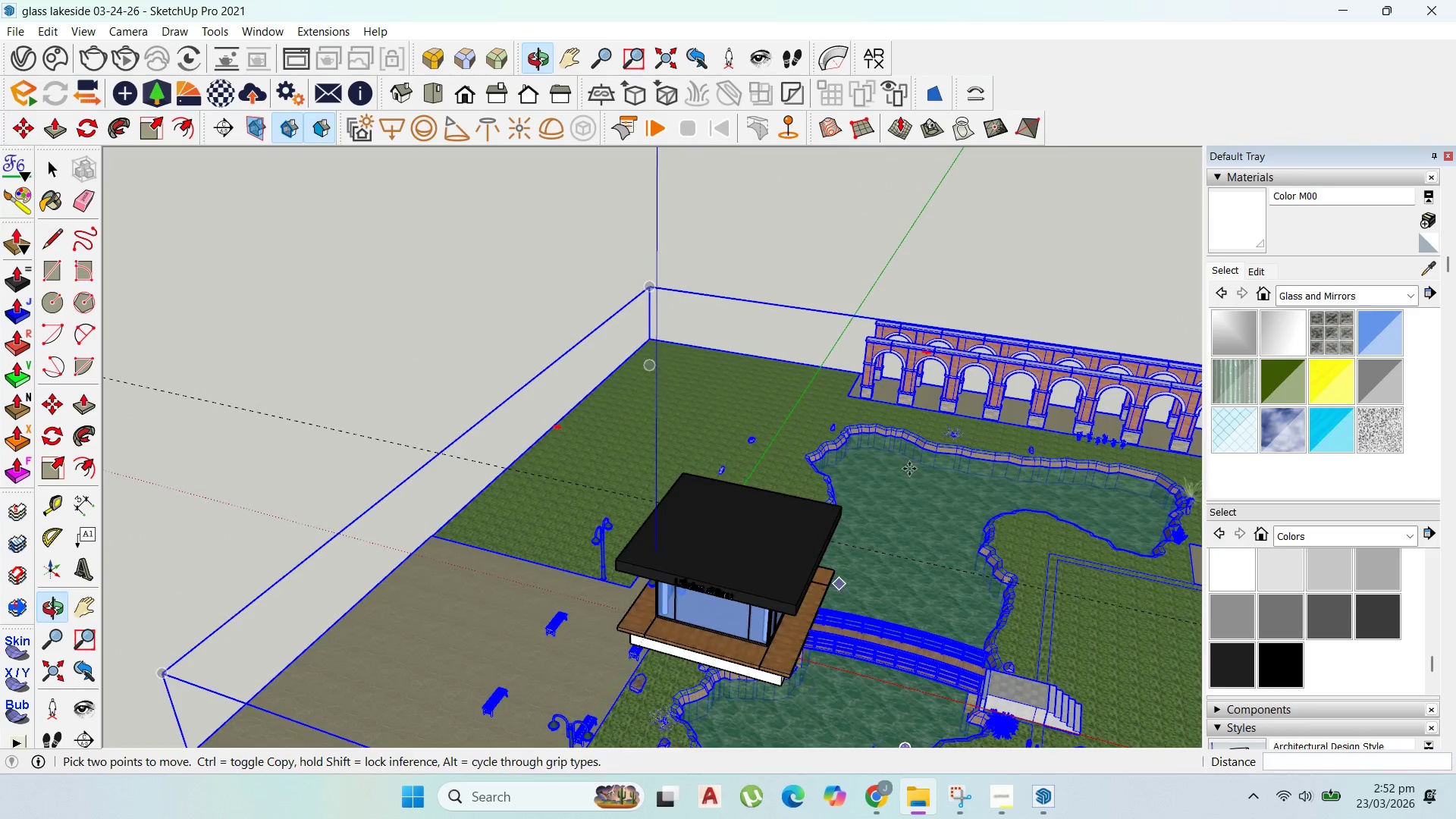 
scroll: coordinate [840, 466], scroll_direction: up, amount: 5.0
 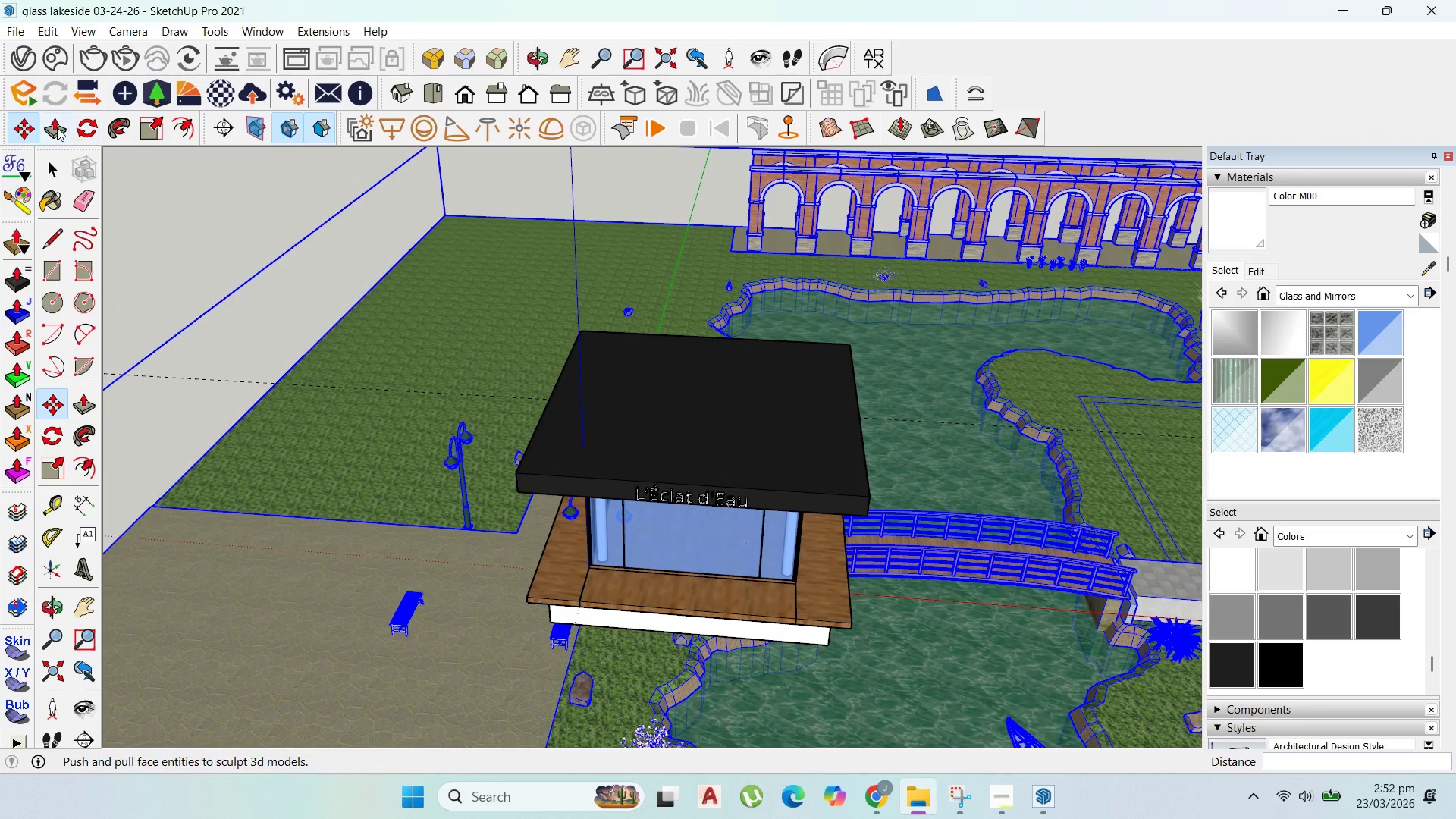 
left_click([83, 128])
 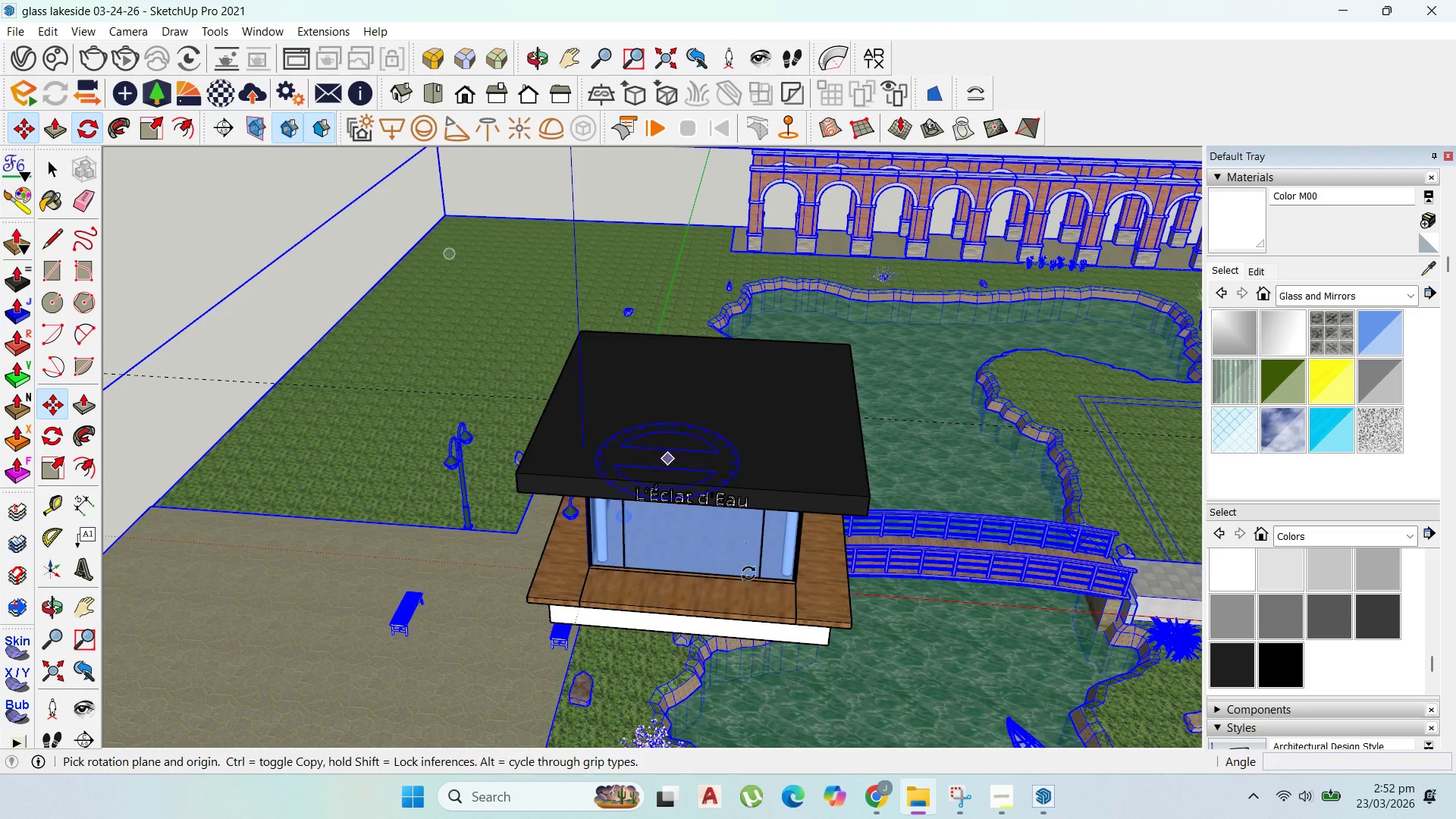 
scroll: coordinate [775, 610], scroll_direction: up, amount: 1.0
 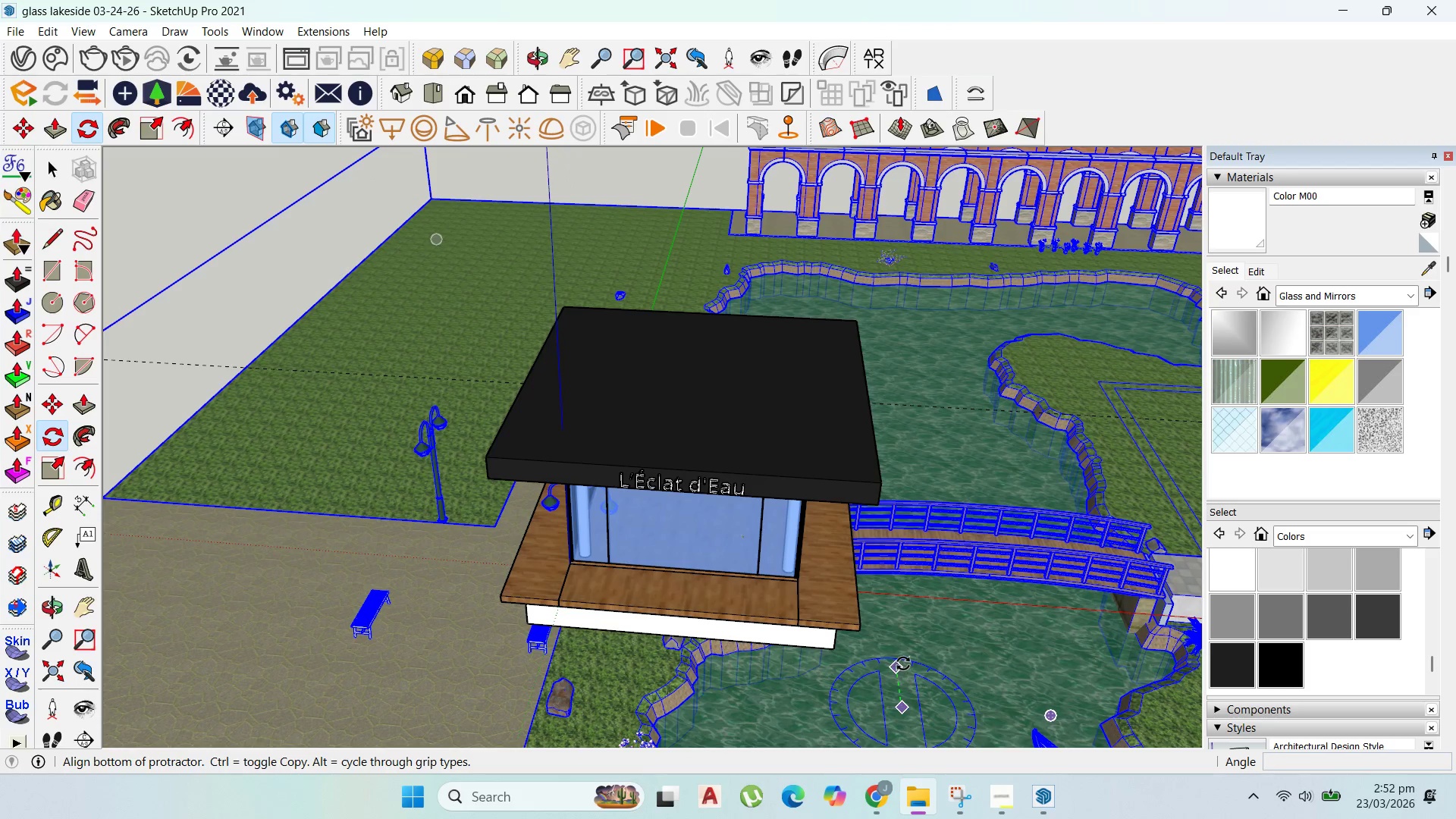 
left_click([903, 659])
 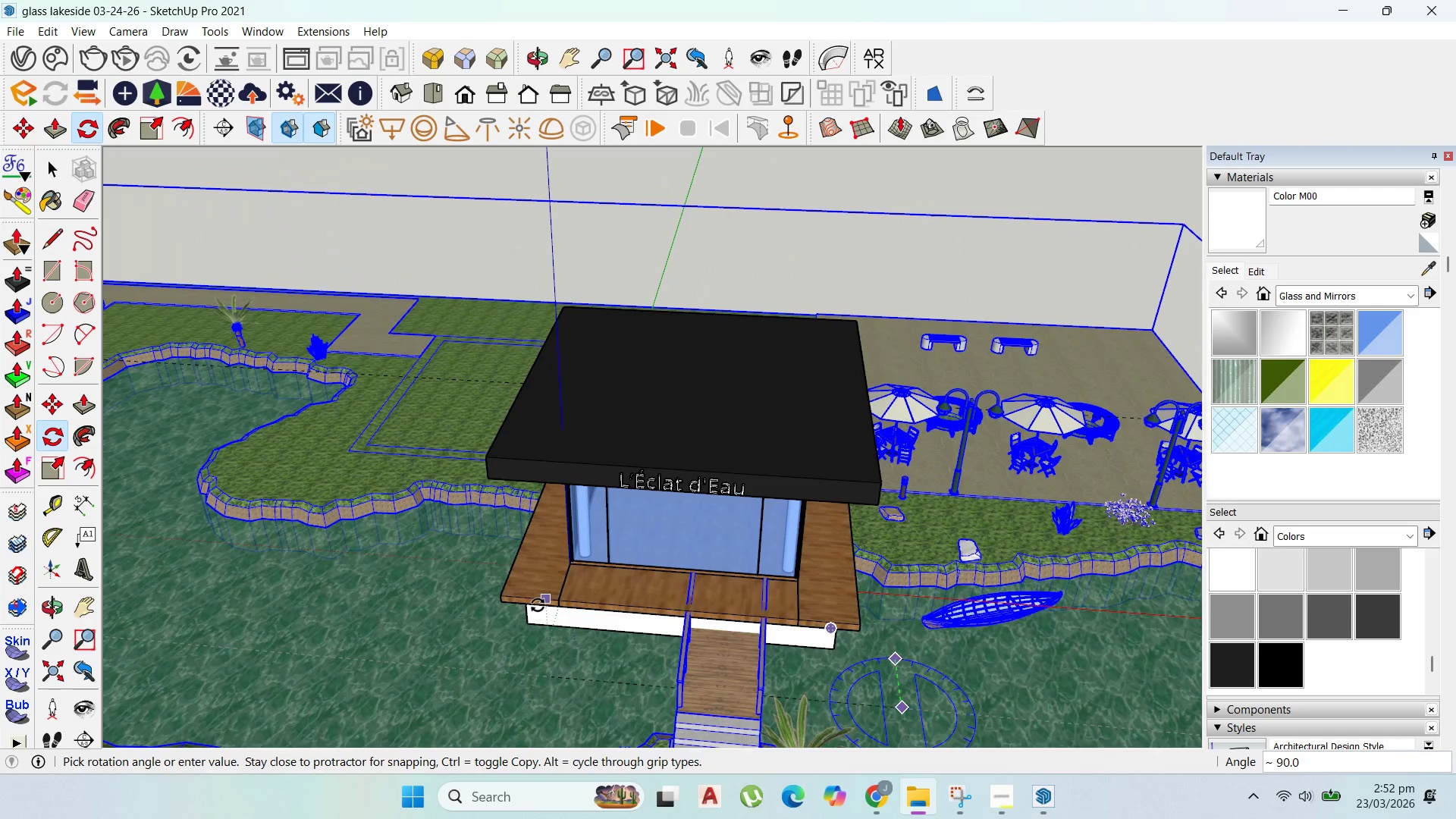 
left_click([538, 605])
 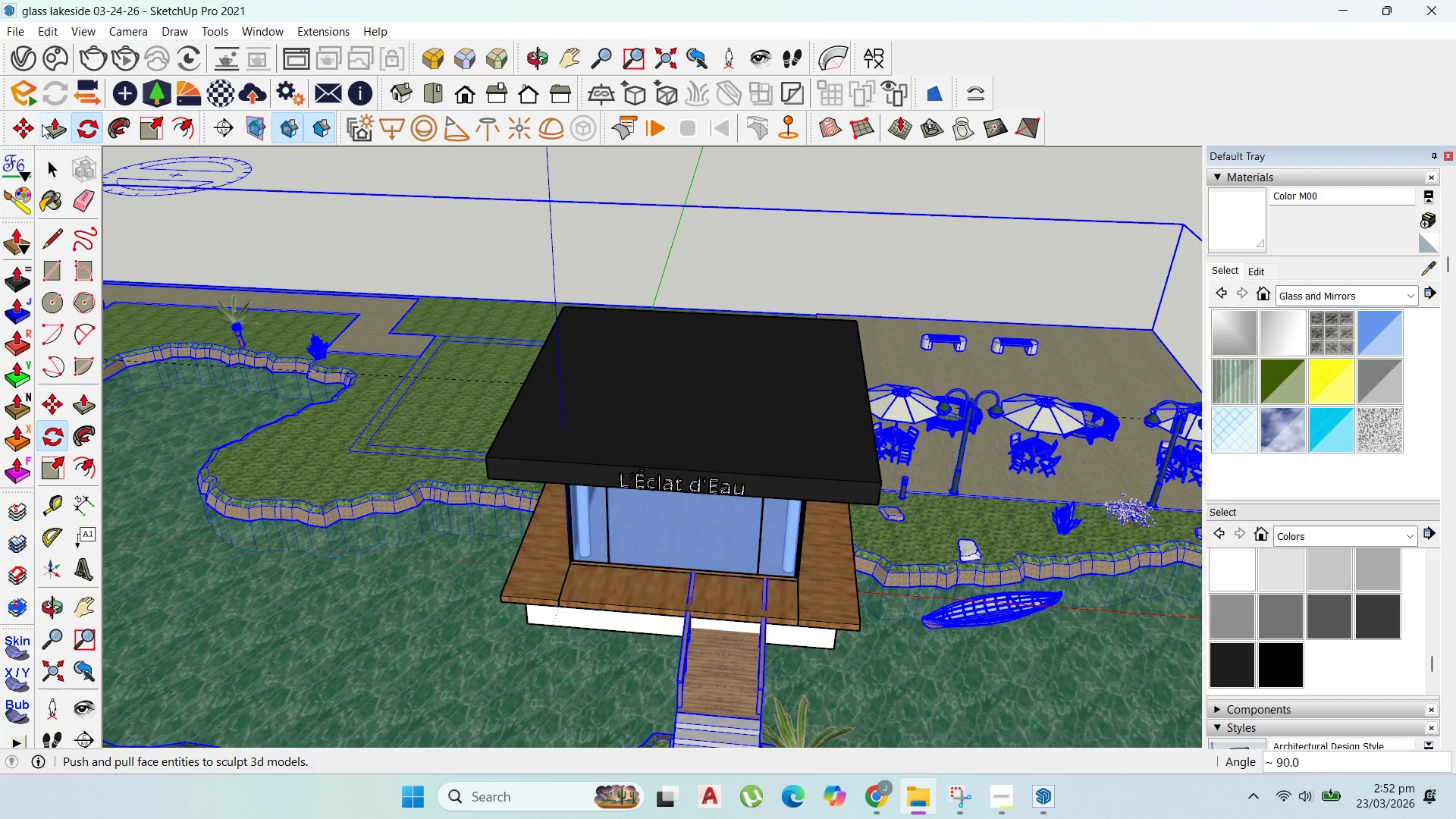 
left_click_drag(start_coordinate=[32, 128], to_coordinate=[30, 133])
 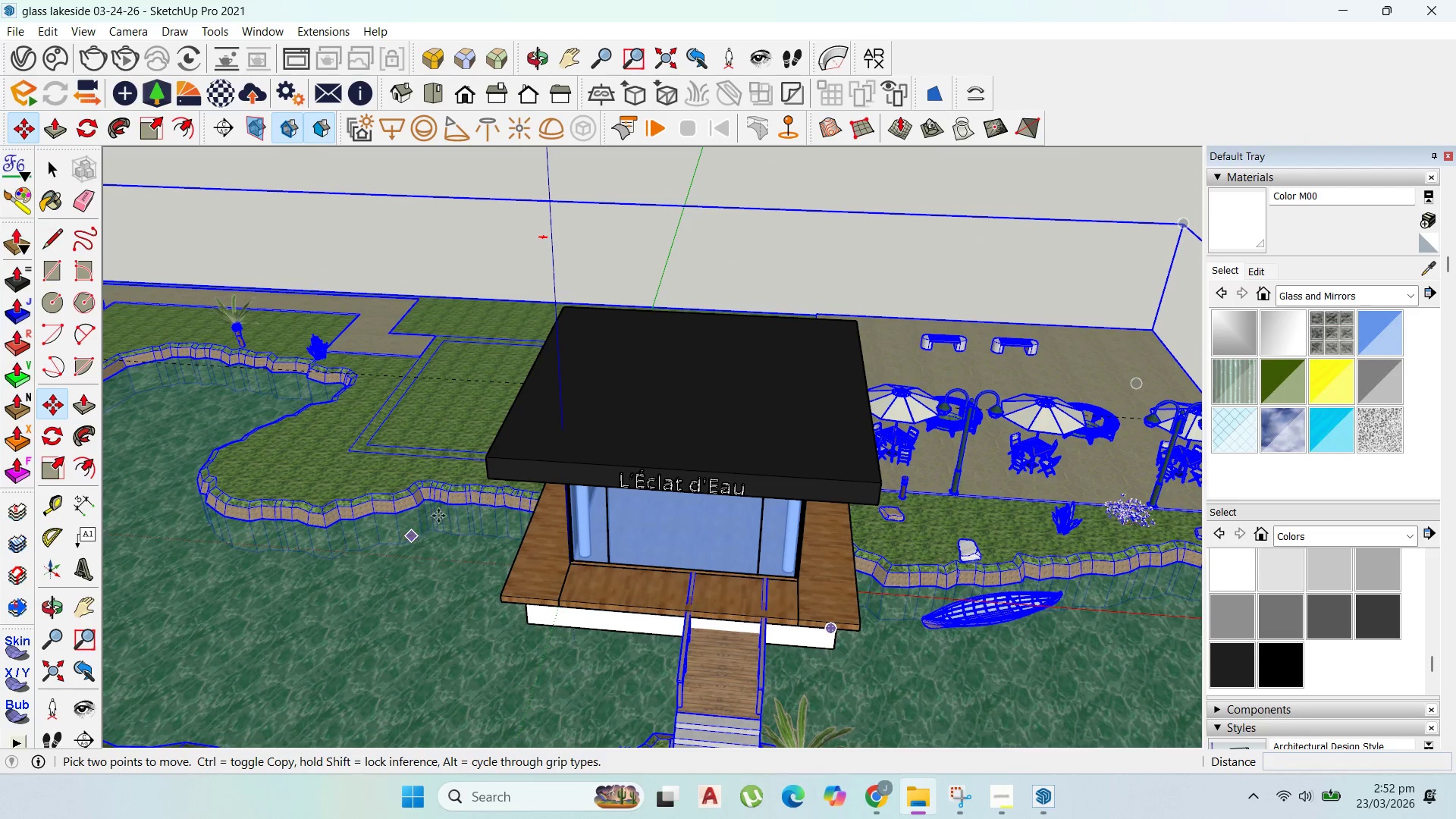 
left_click_drag(start_coordinate=[455, 490], to_coordinate=[469, 500])
 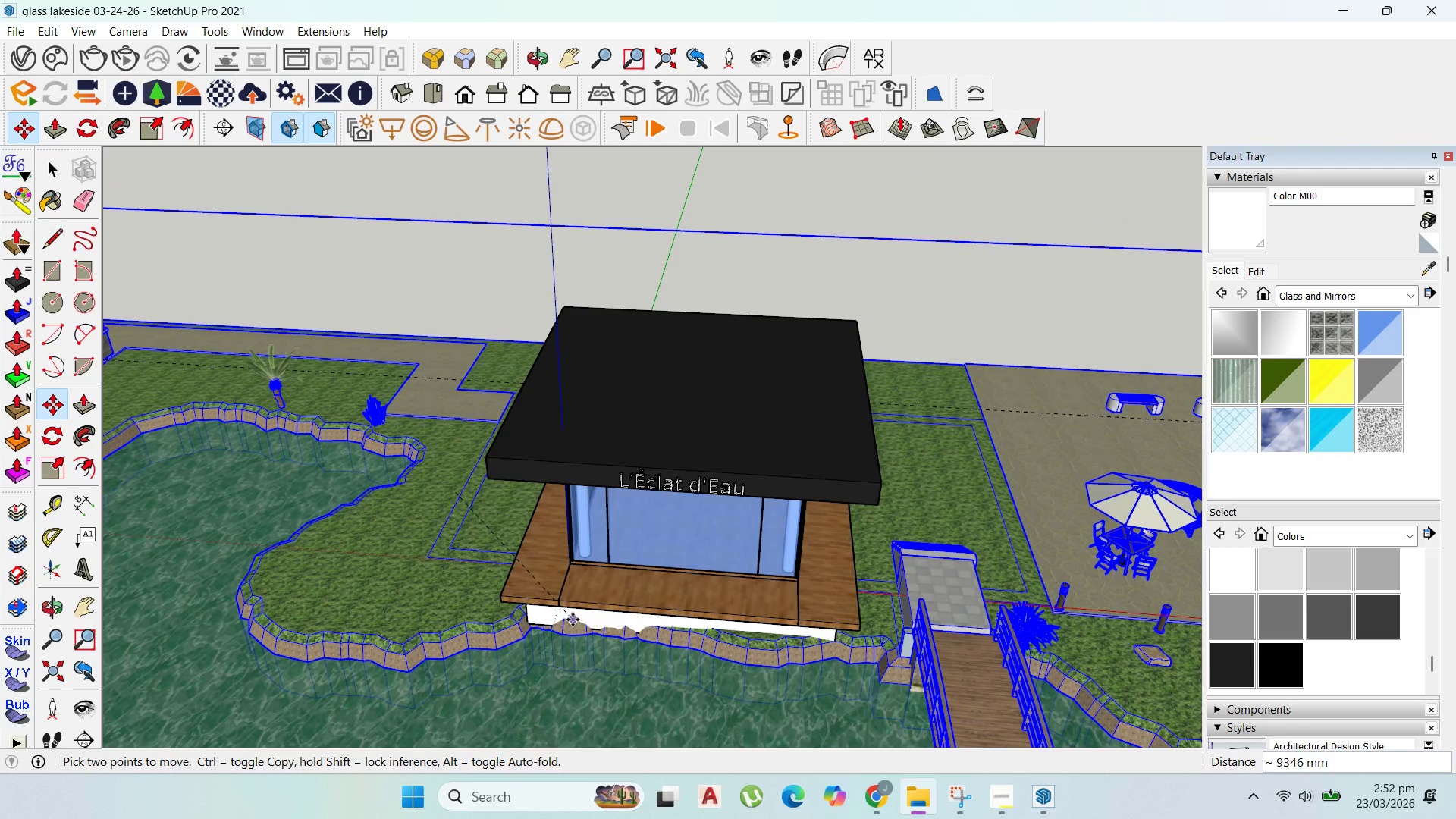 
double_click([571, 619])
 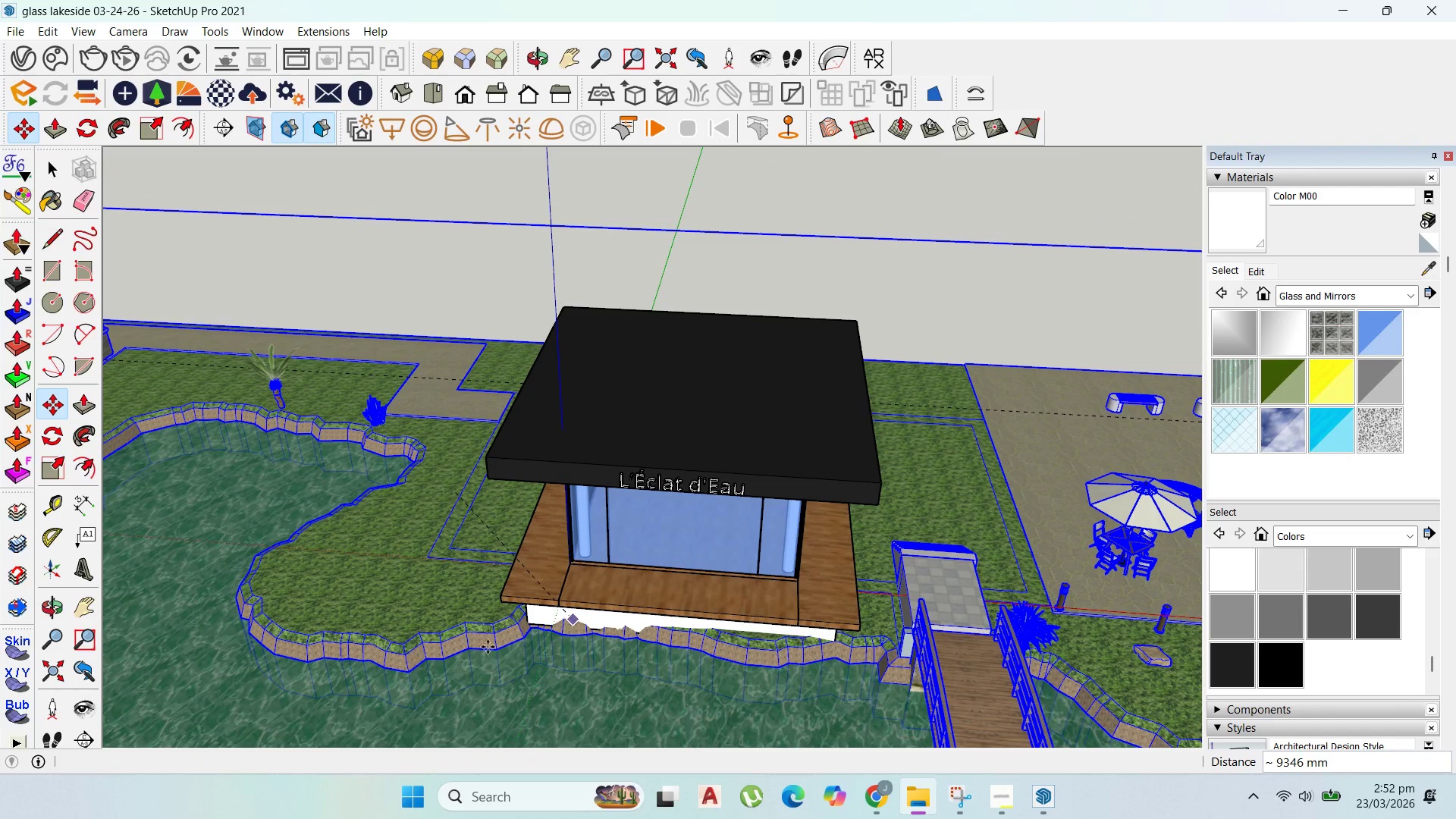 
scroll: coordinate [714, 623], scroll_direction: up, amount: 10.0
 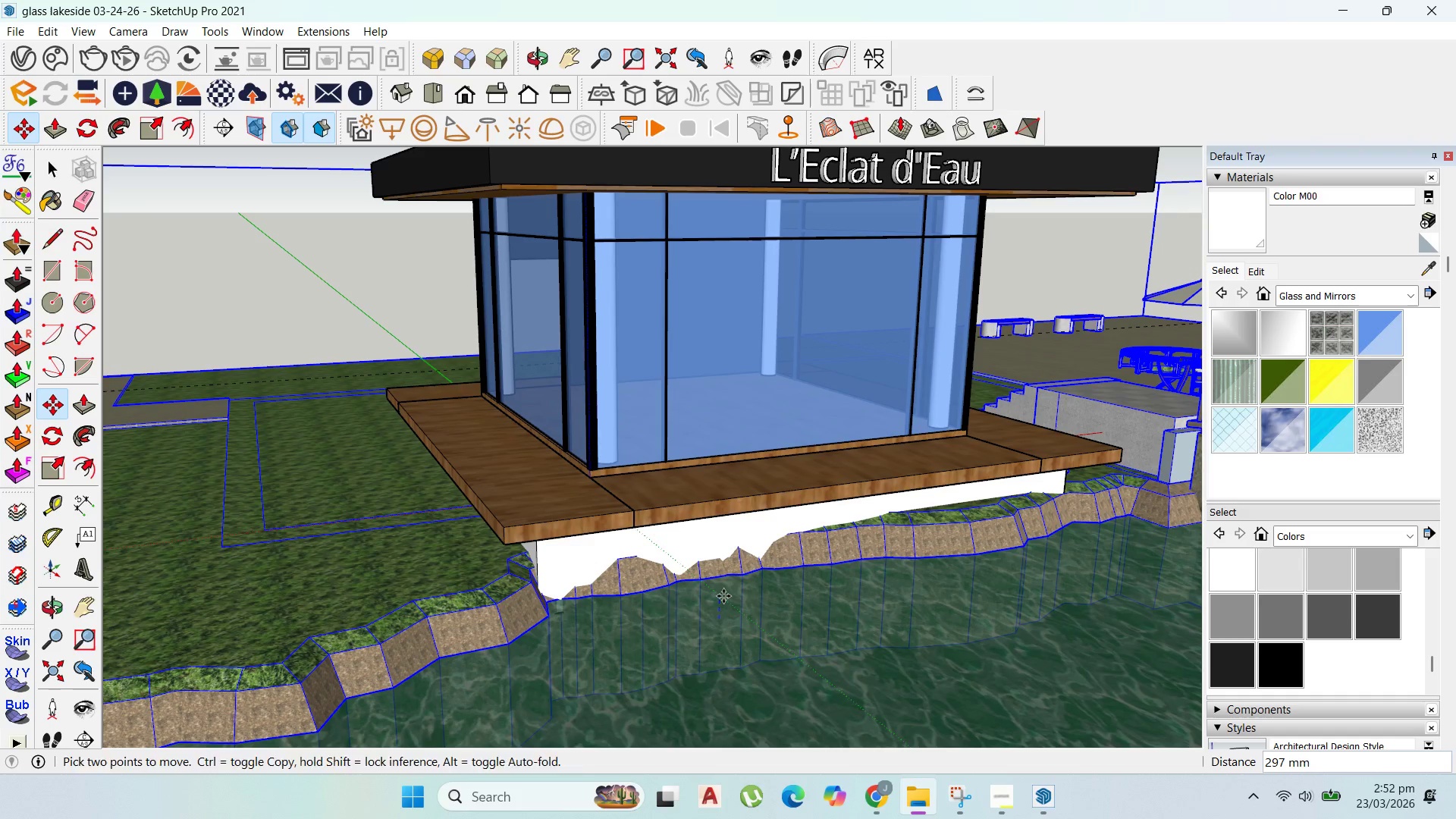 
double_click([620, 606])
 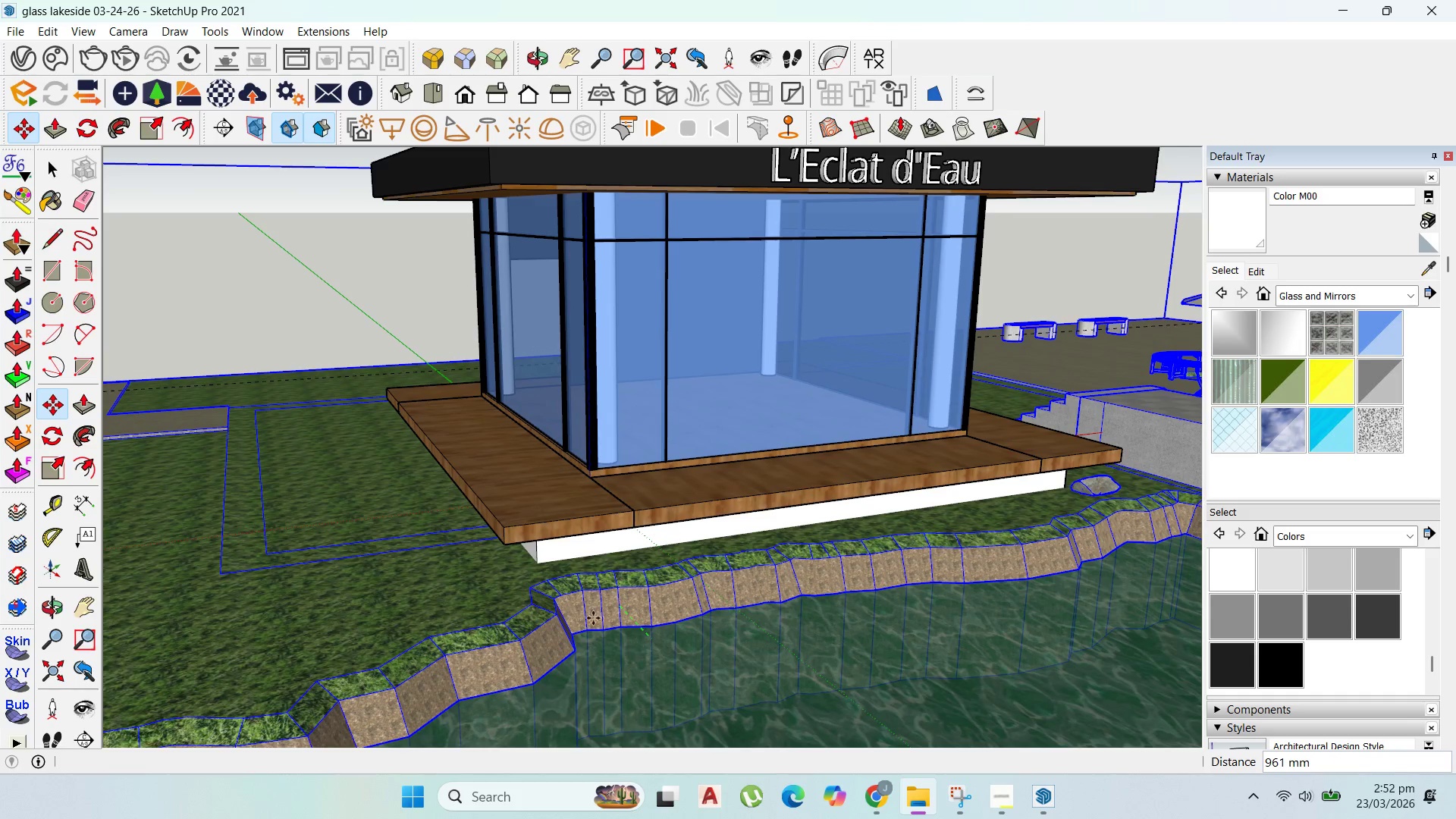 
left_click([565, 592])
 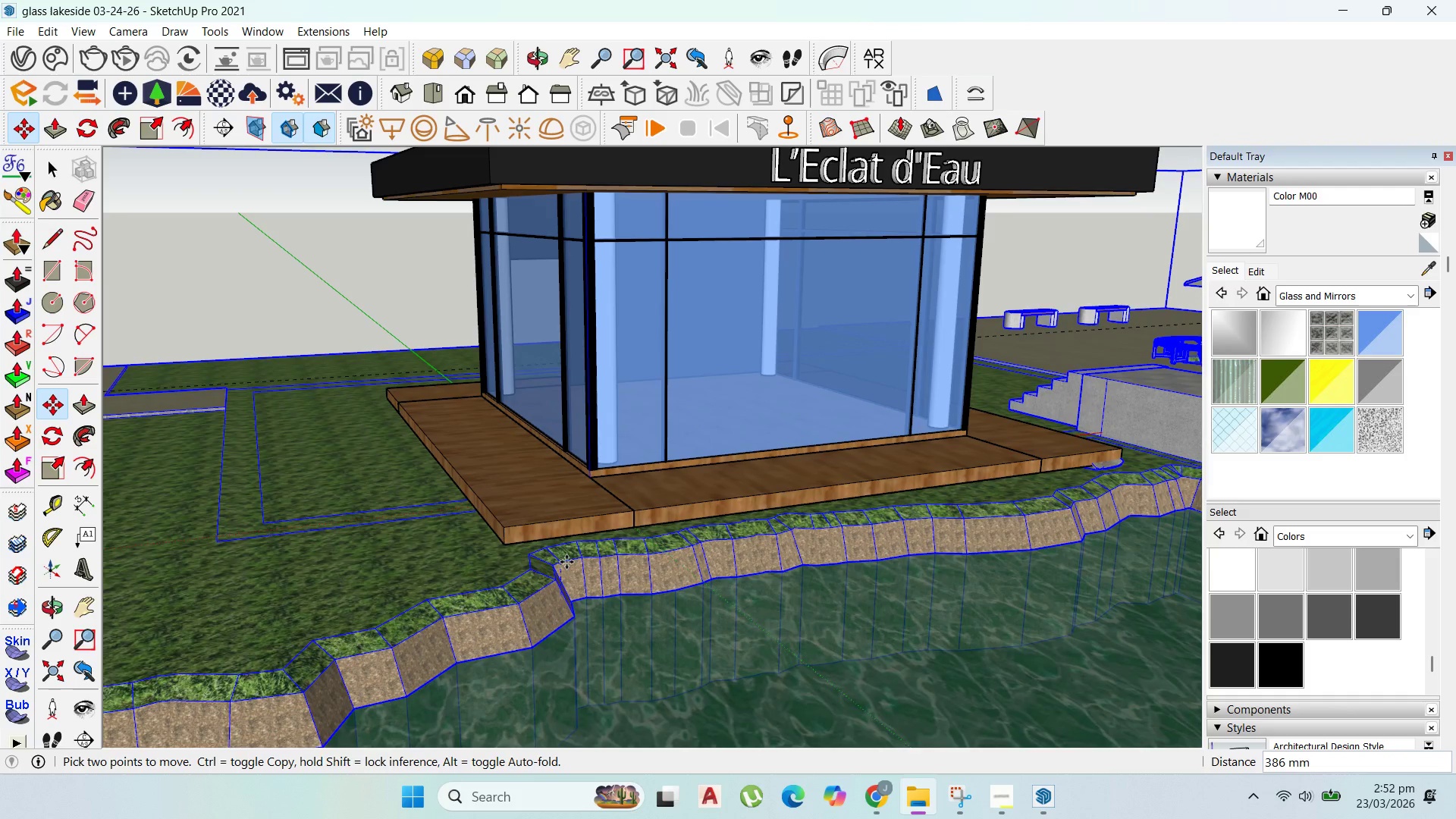 
left_click([566, 562])
 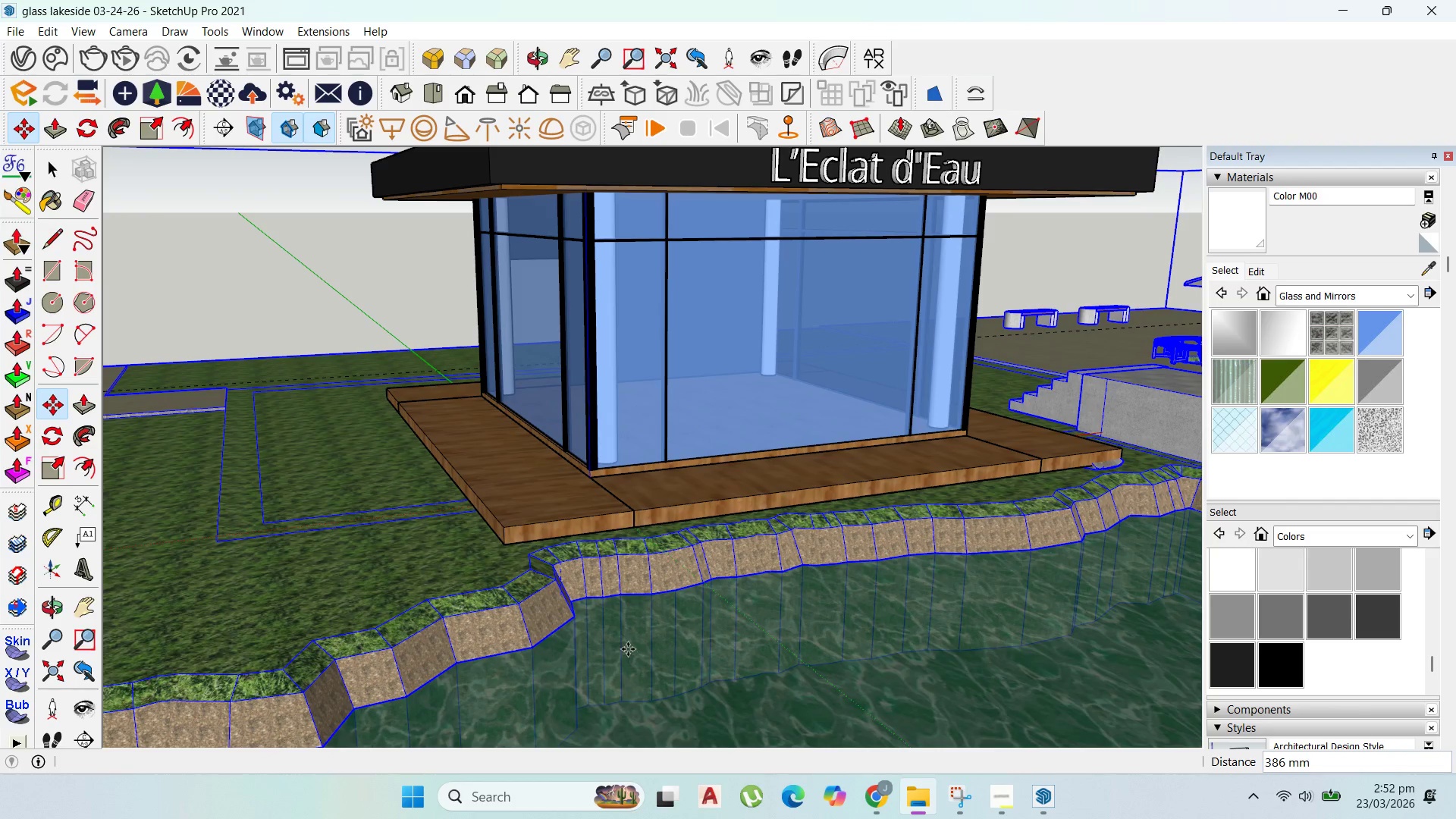 
left_click_drag(start_coordinate=[630, 652], to_coordinate=[628, 647])
 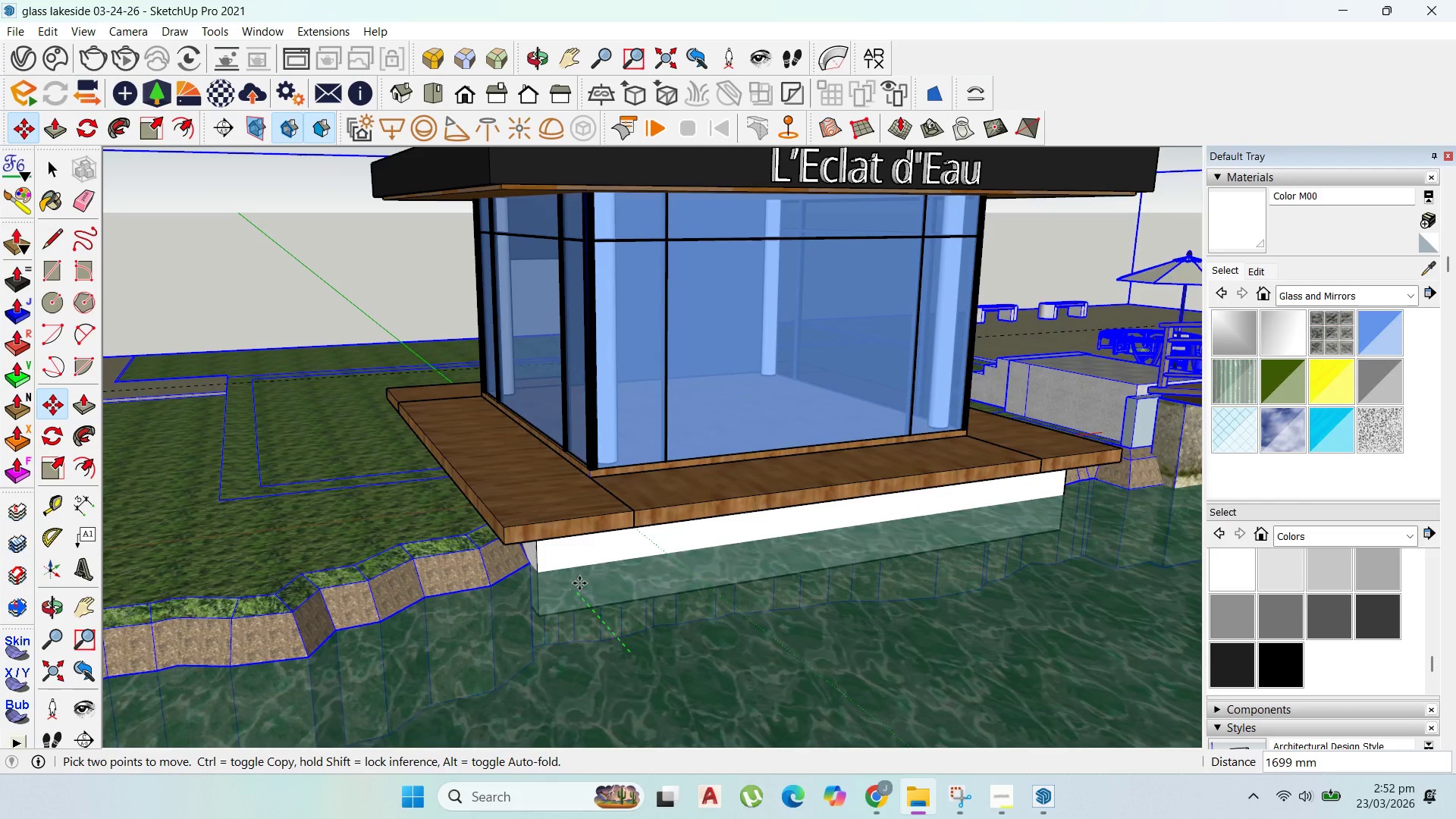 
wait(9.75)
 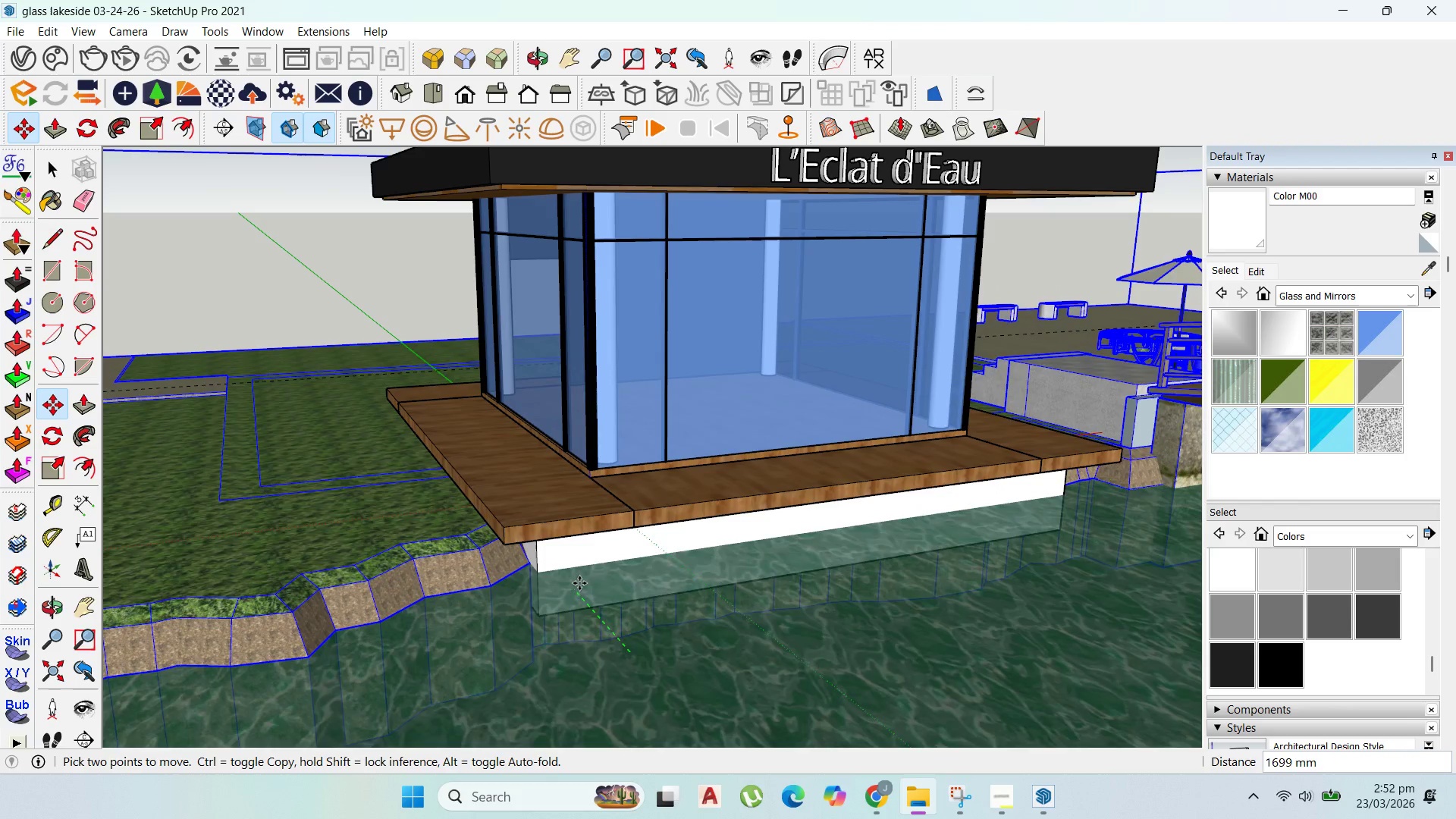 
left_click([560, 562])
 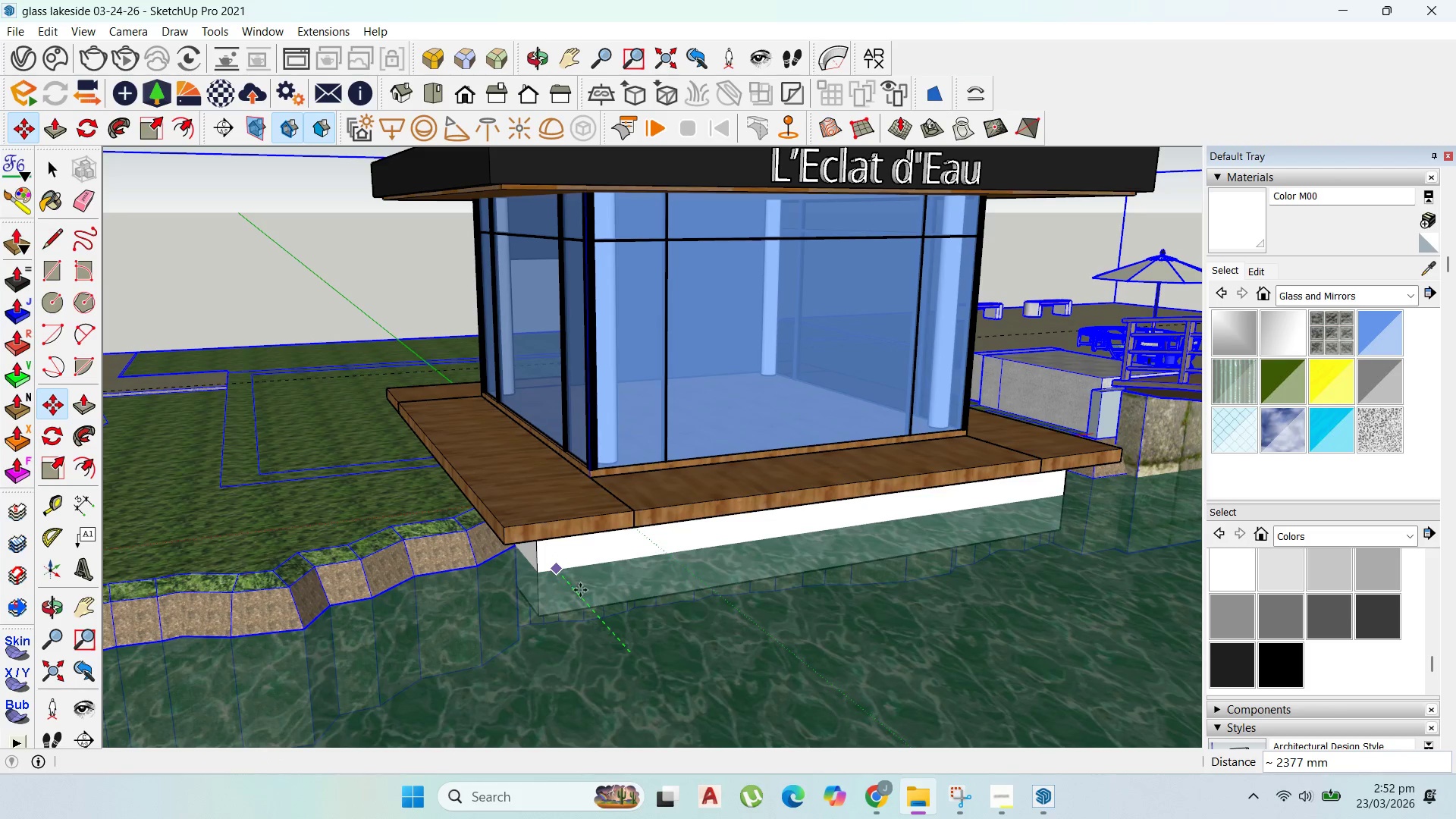 
scroll: coordinate [598, 590], scroll_direction: up, amount: 3.0
 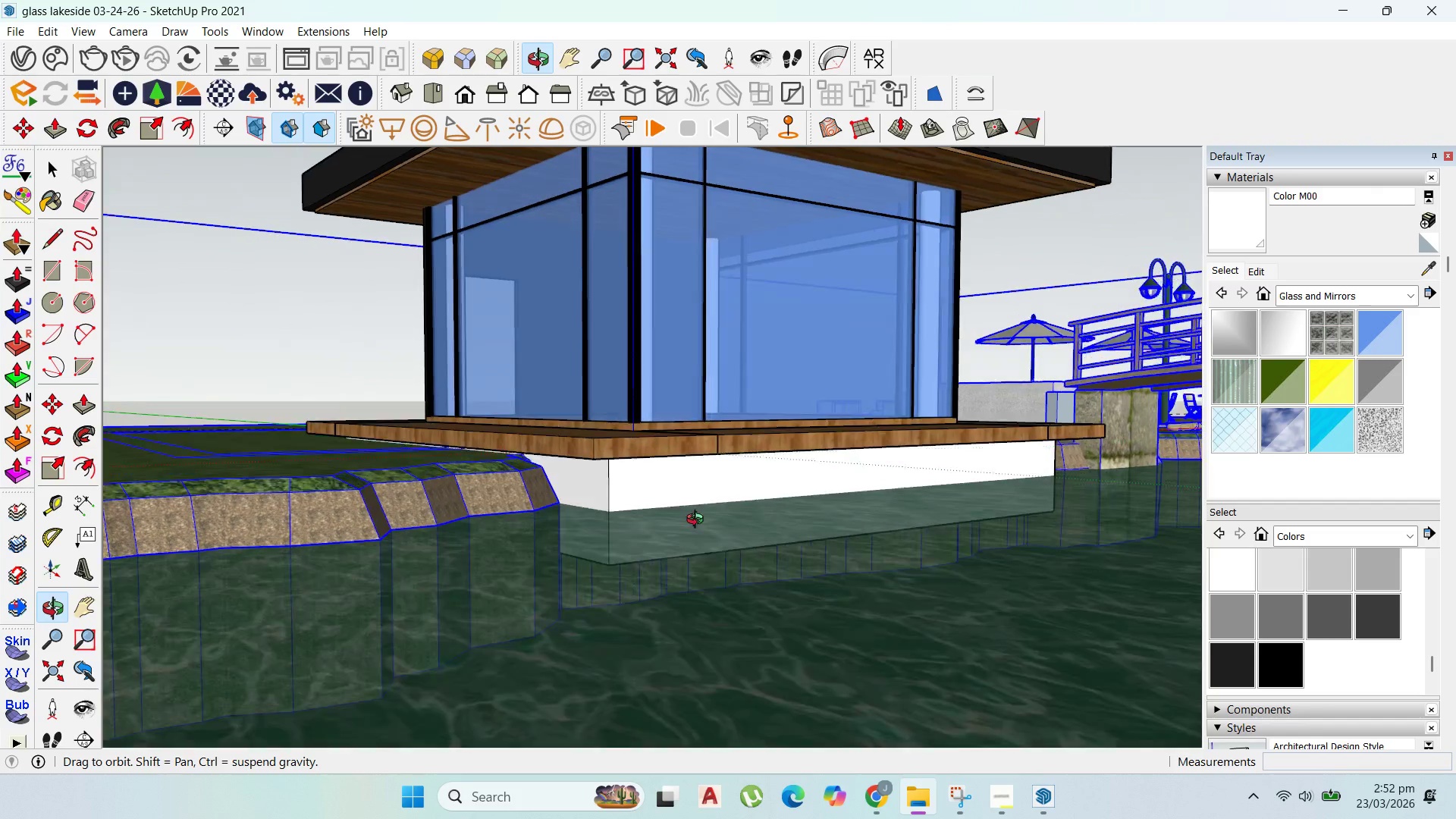 
left_click([425, 438])
 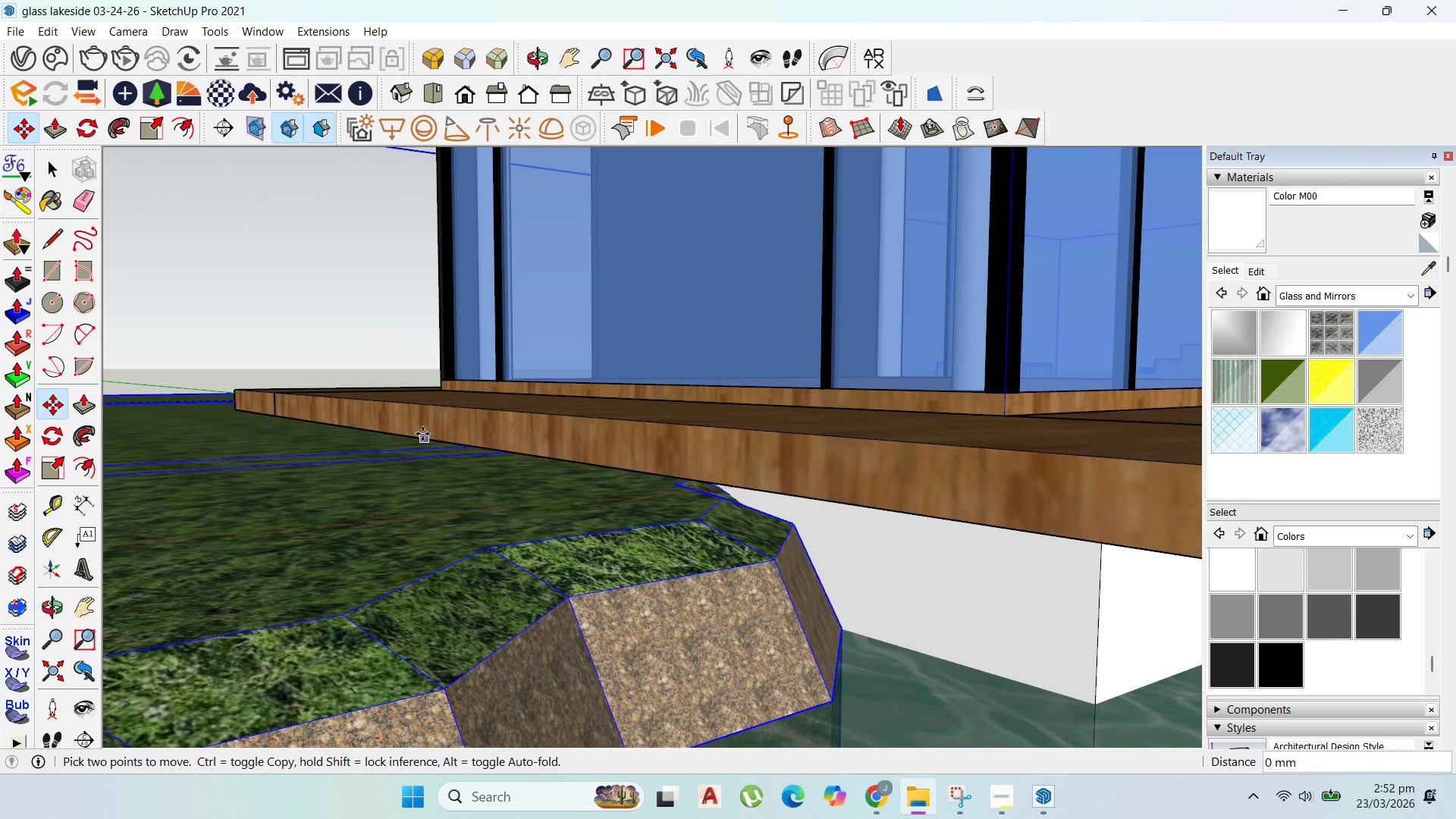 
scroll: coordinate [416, 442], scroll_direction: up, amount: 8.0
 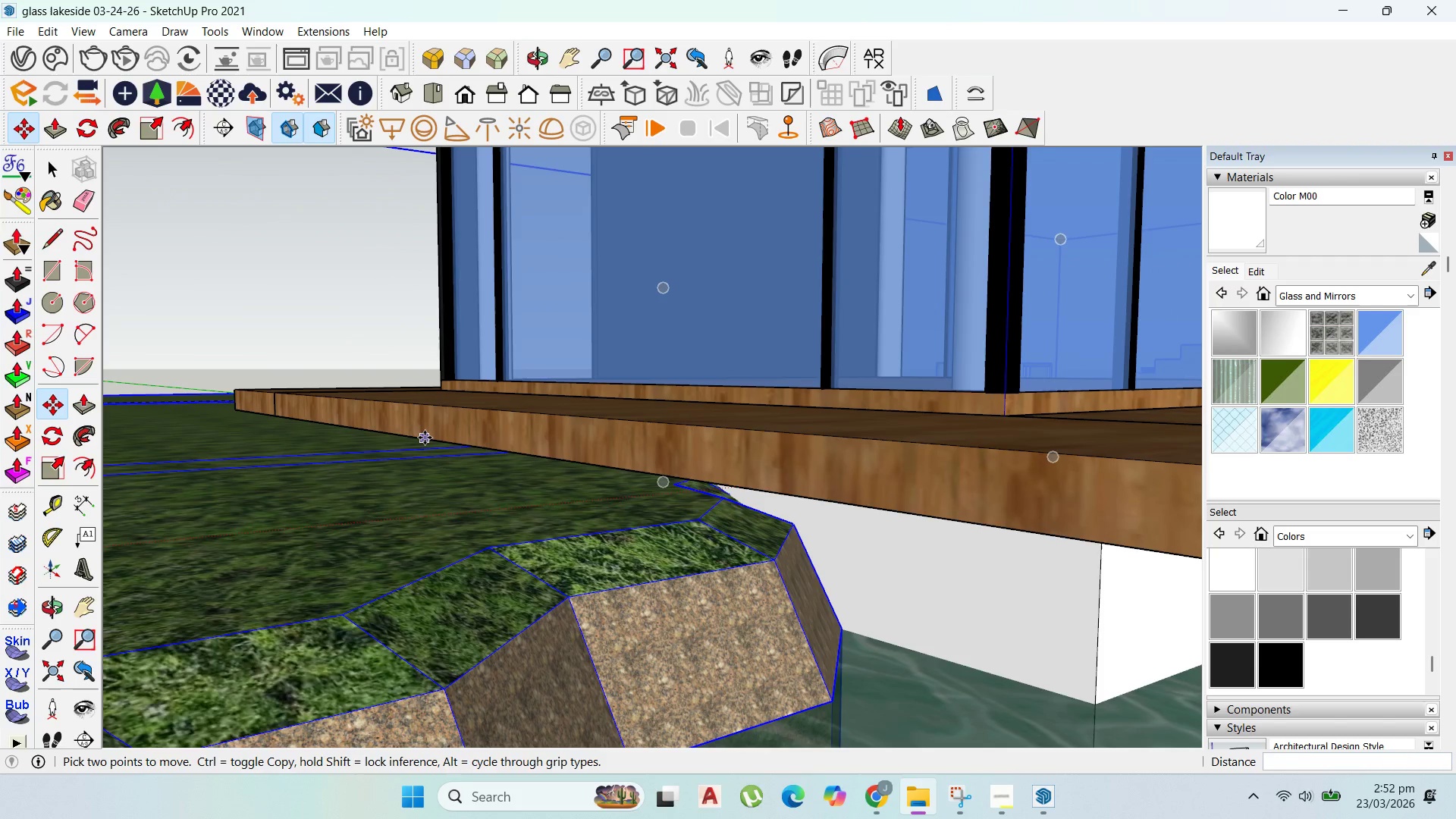 
scroll: coordinate [782, 535], scroll_direction: down, amount: 19.0
 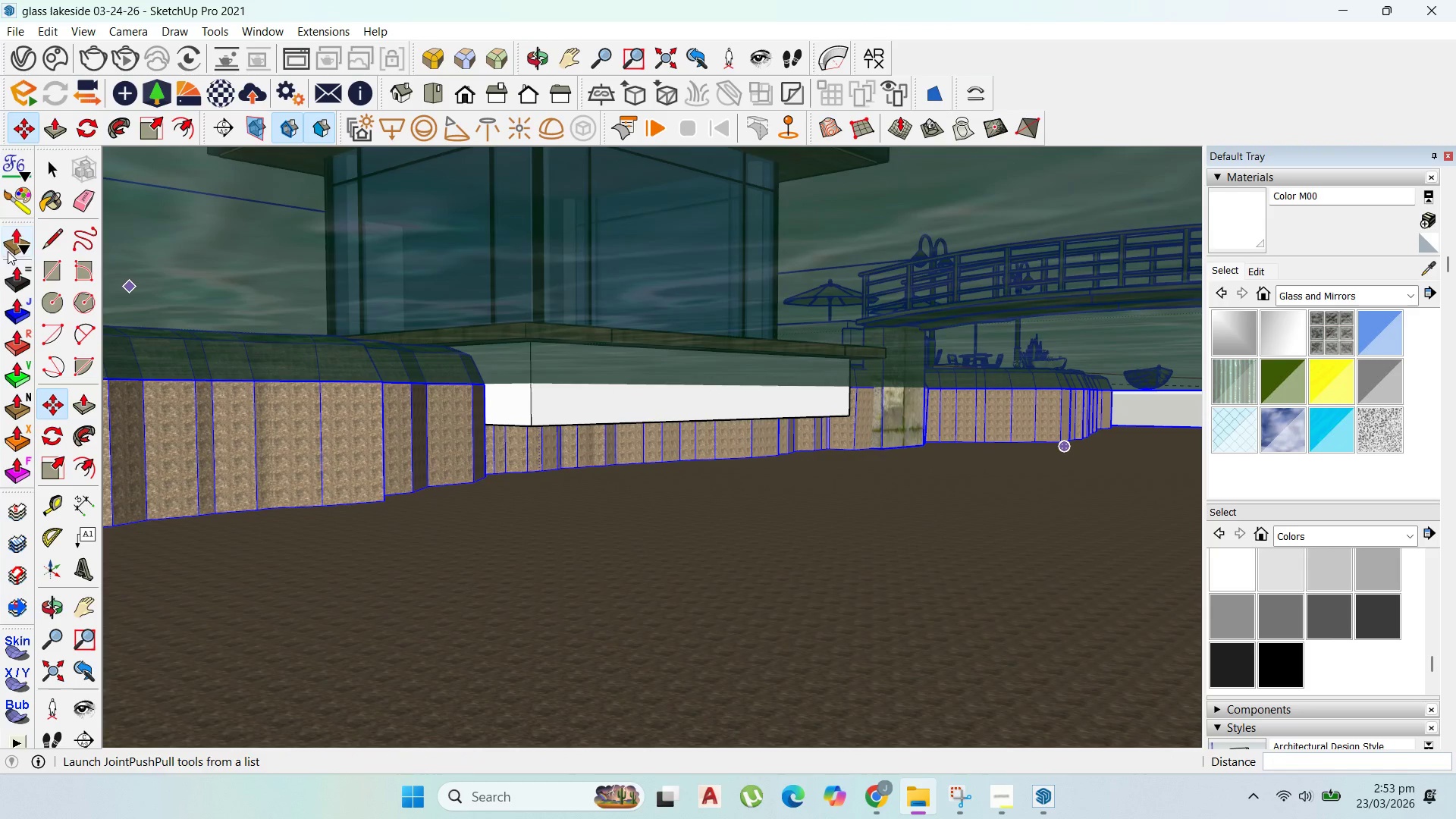 
left_click([39, 168])
 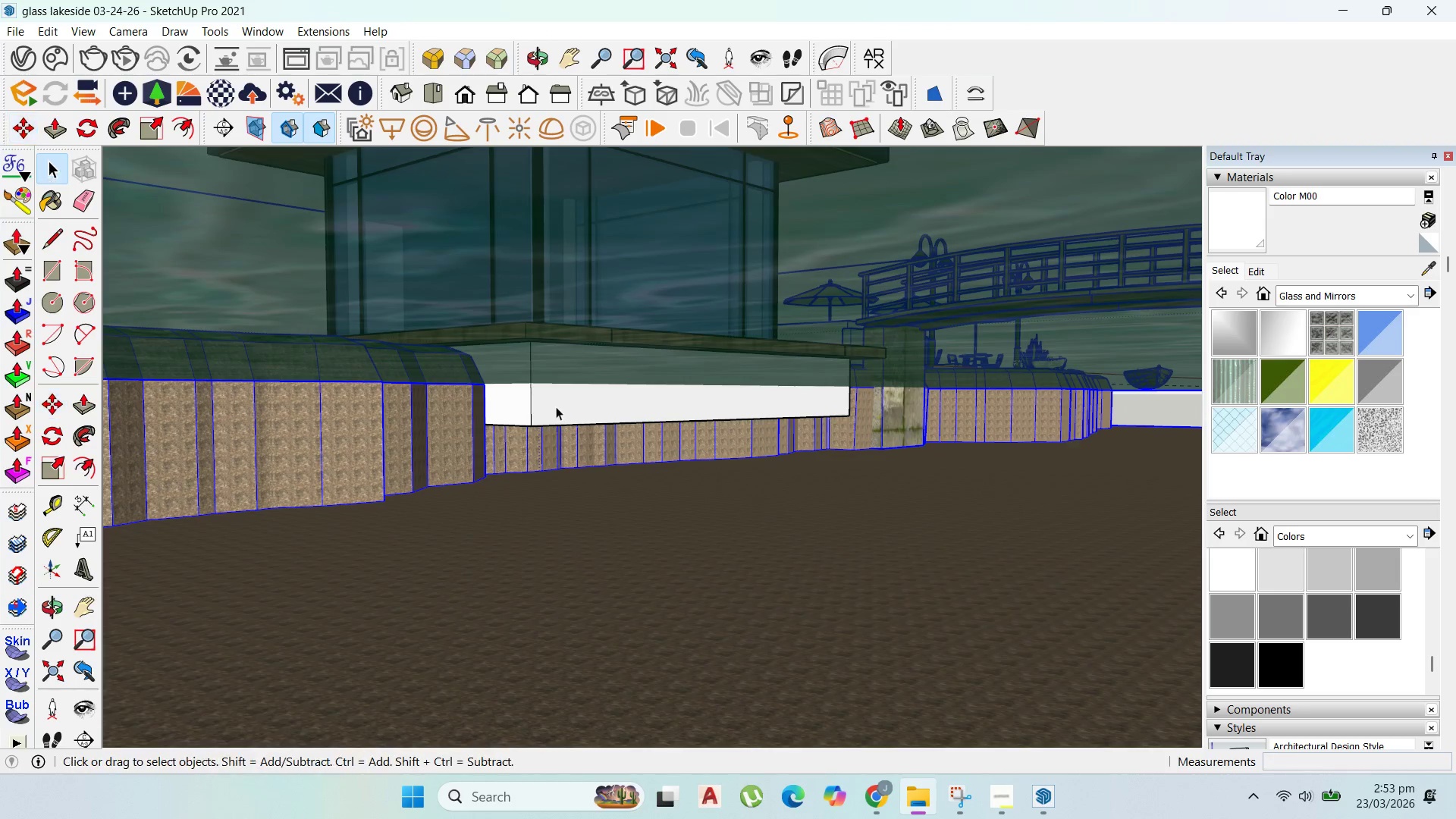 
scroll: coordinate [625, 423], scroll_direction: up, amount: 9.0
 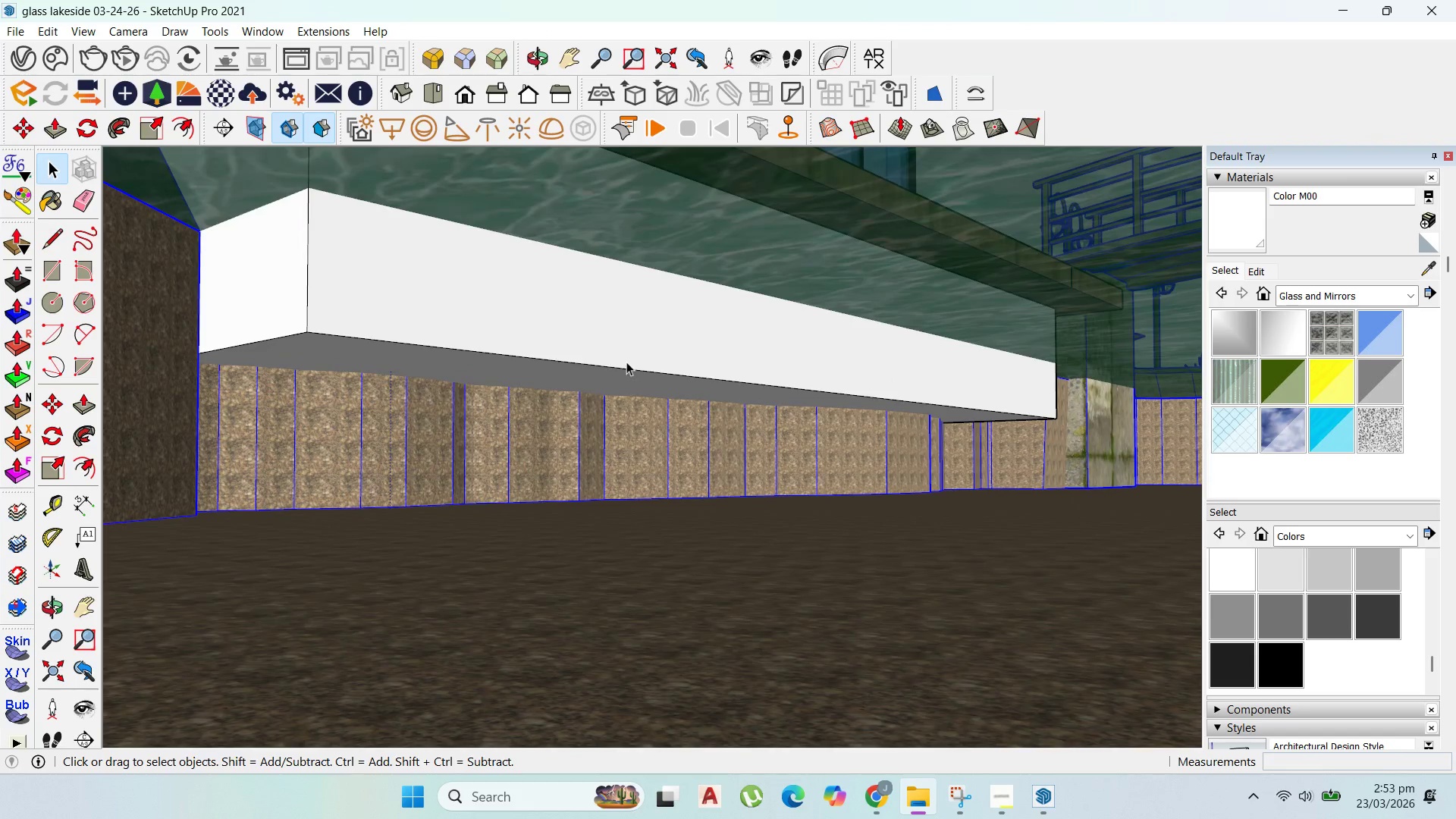 
double_click([626, 362])
 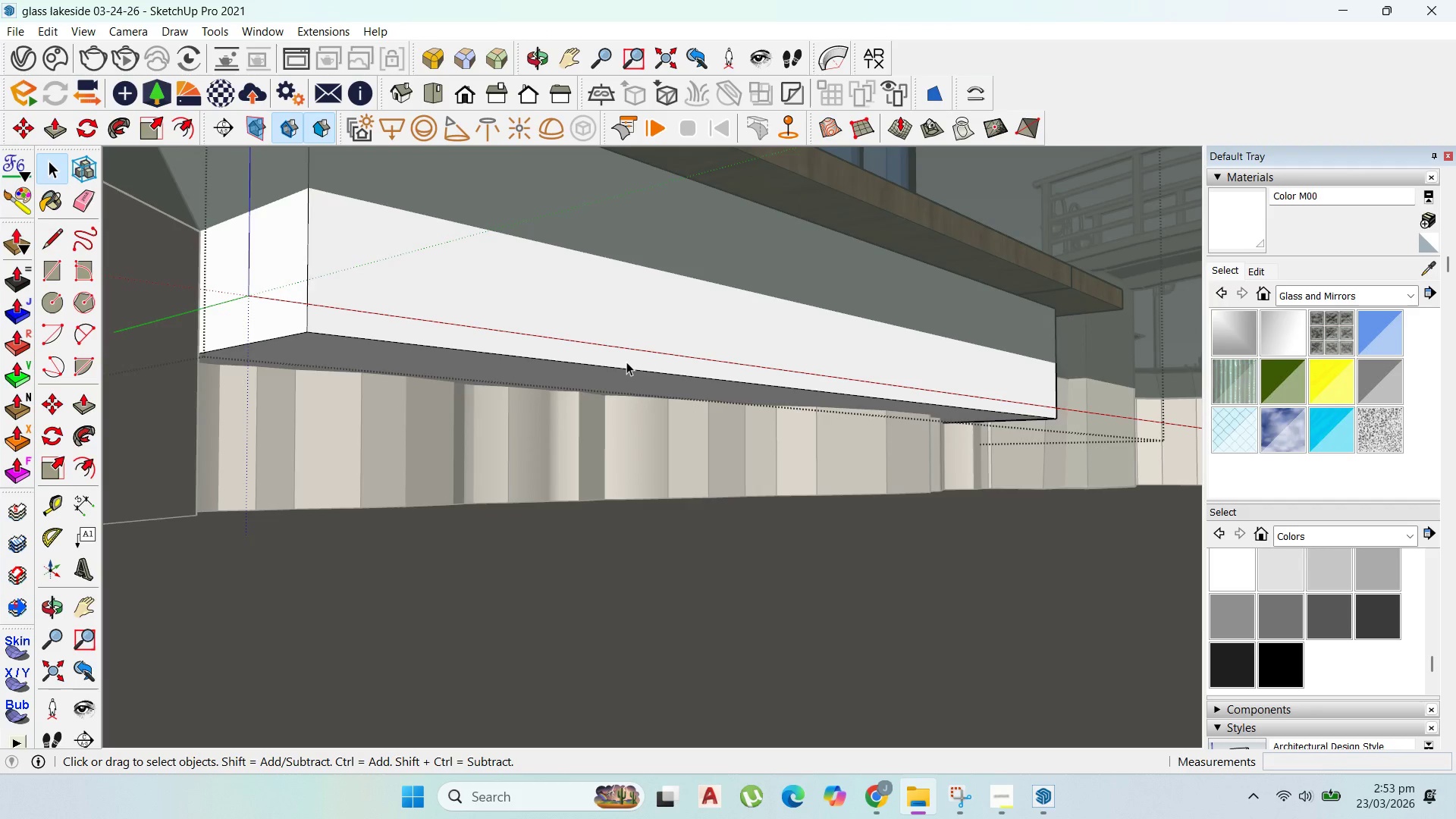 
triple_click([626, 362])
 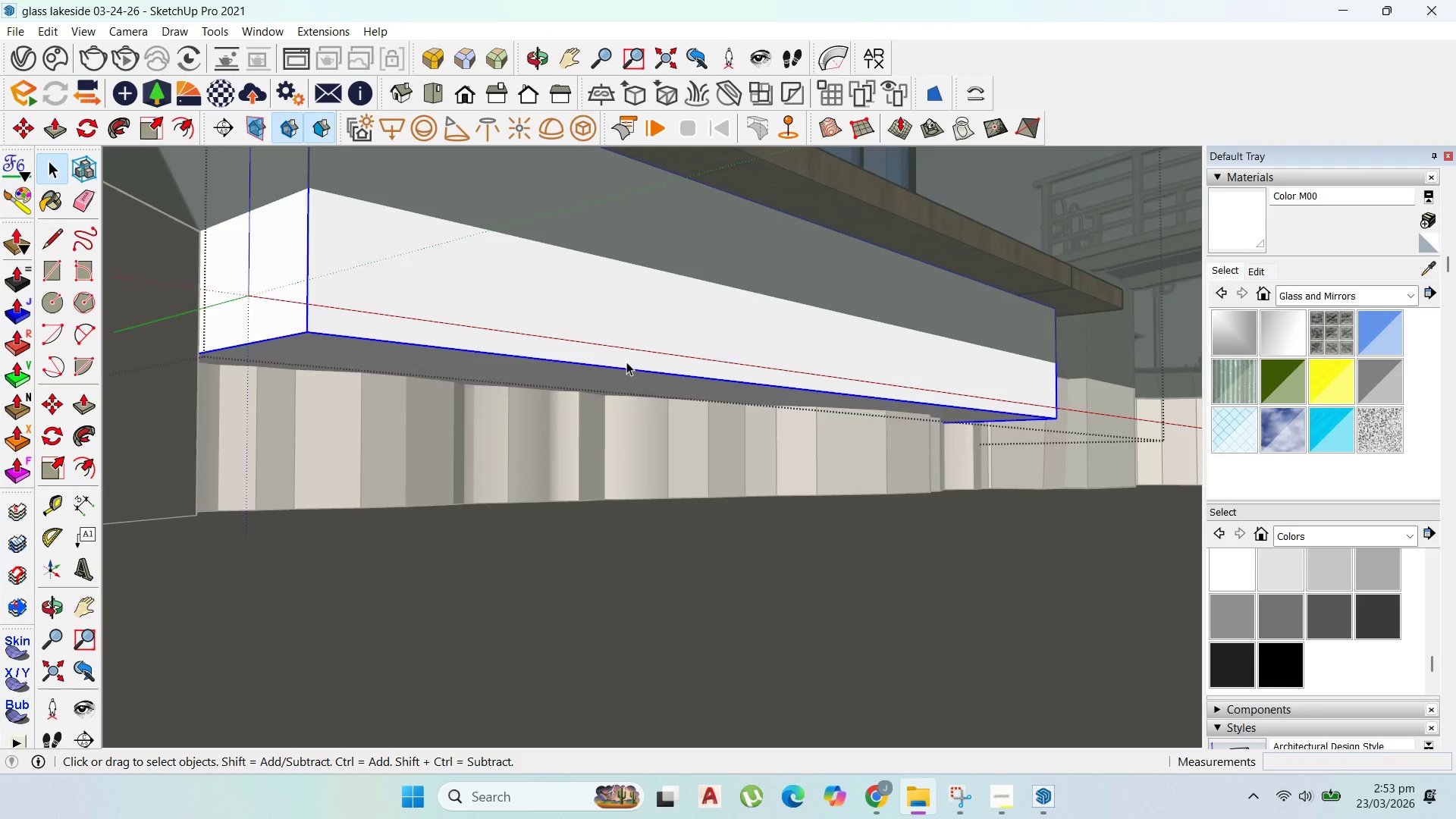 
triple_click([626, 362])
 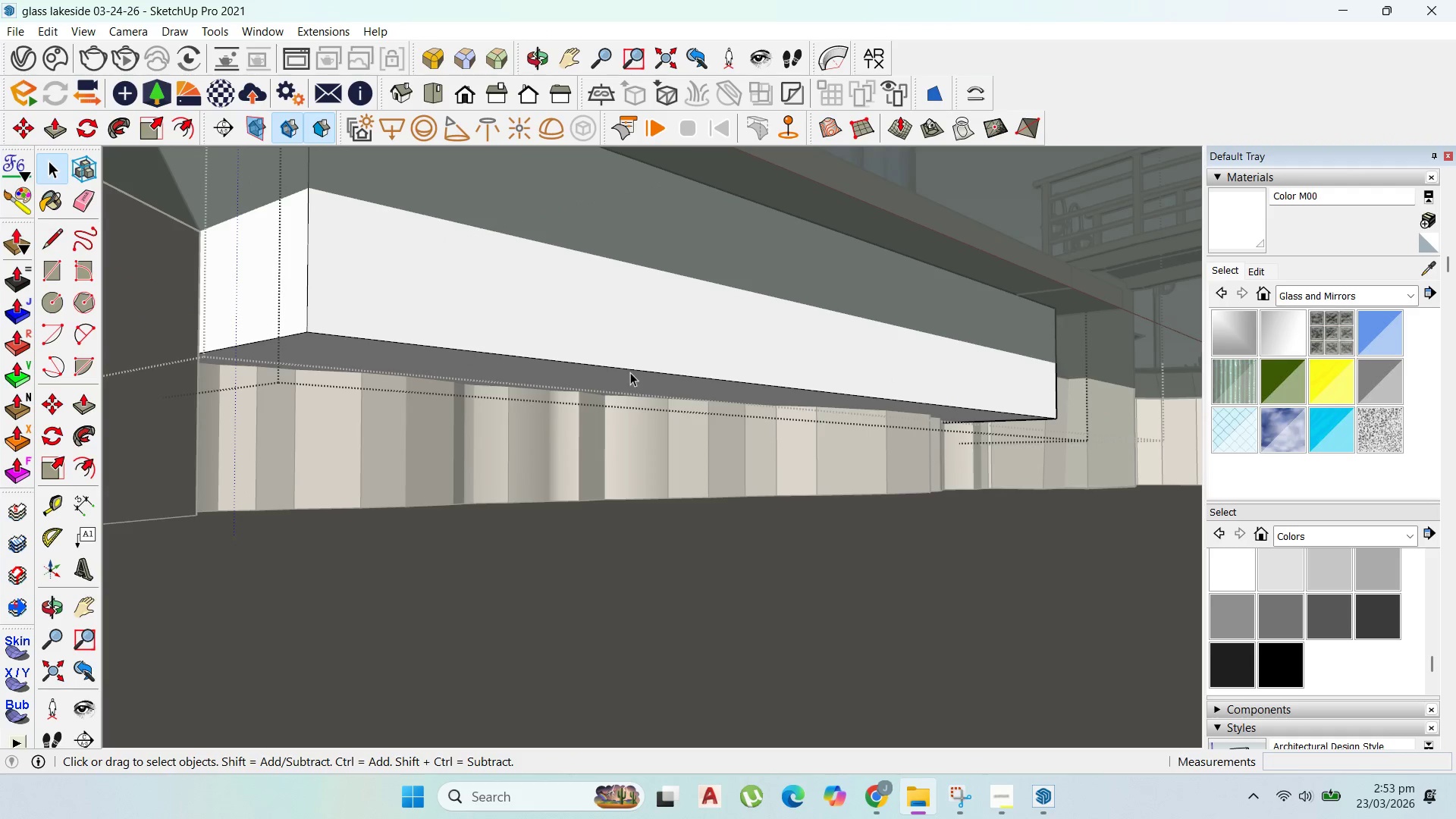 
key(P)
 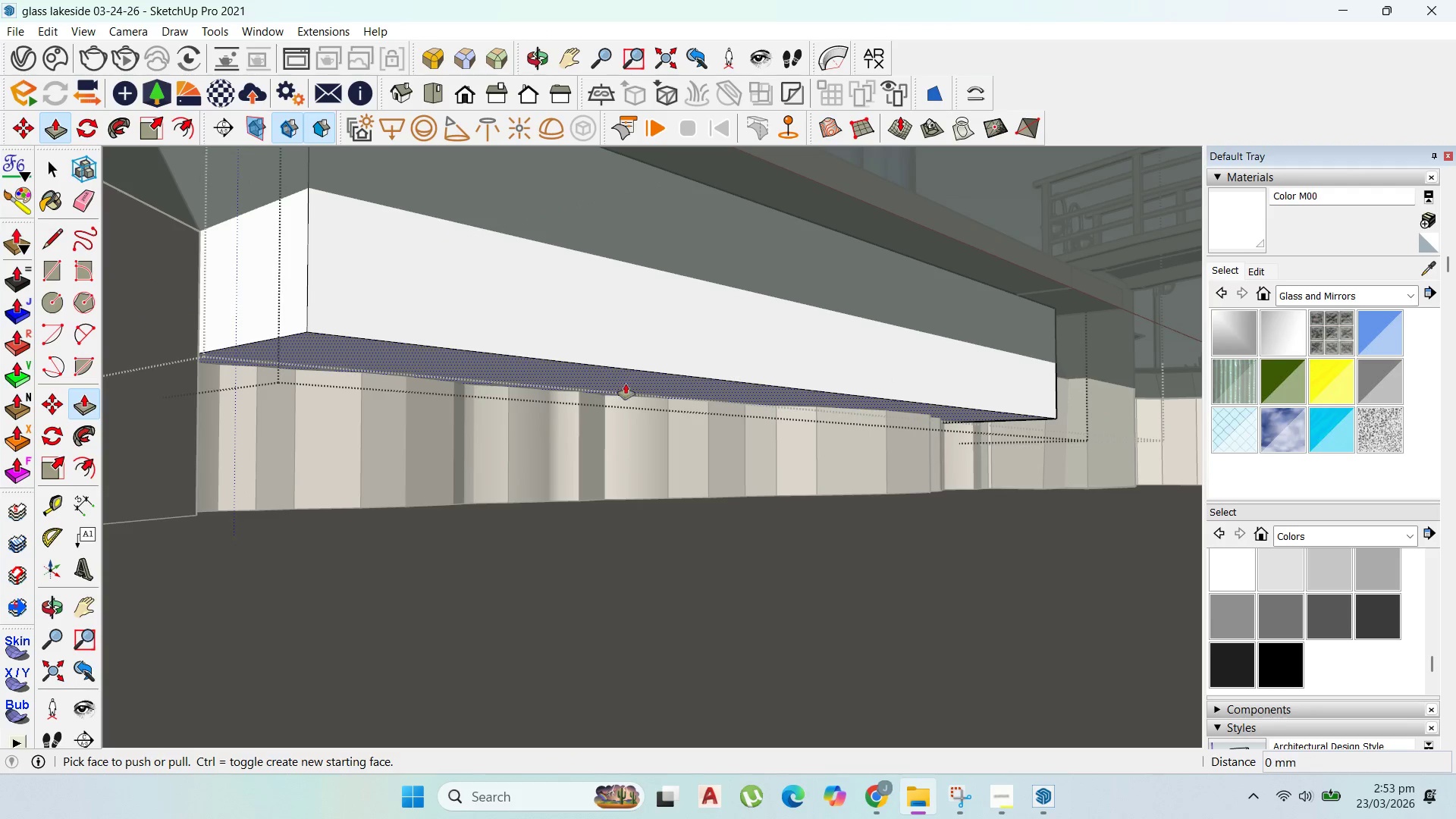 
left_click_drag(start_coordinate=[626, 384], to_coordinate=[635, 544])
 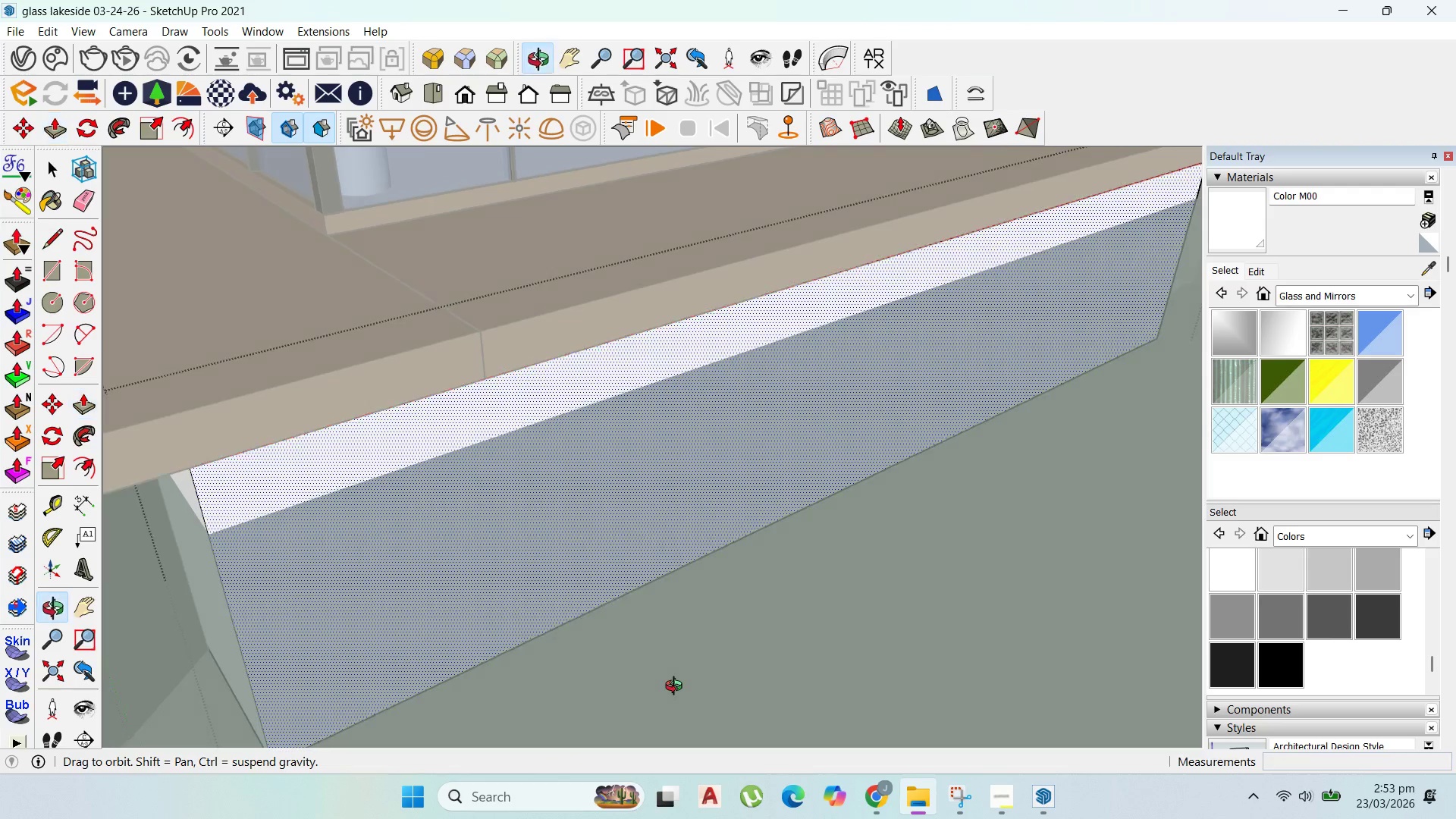 
scroll: coordinate [786, 613], scroll_direction: down, amount: 10.0
 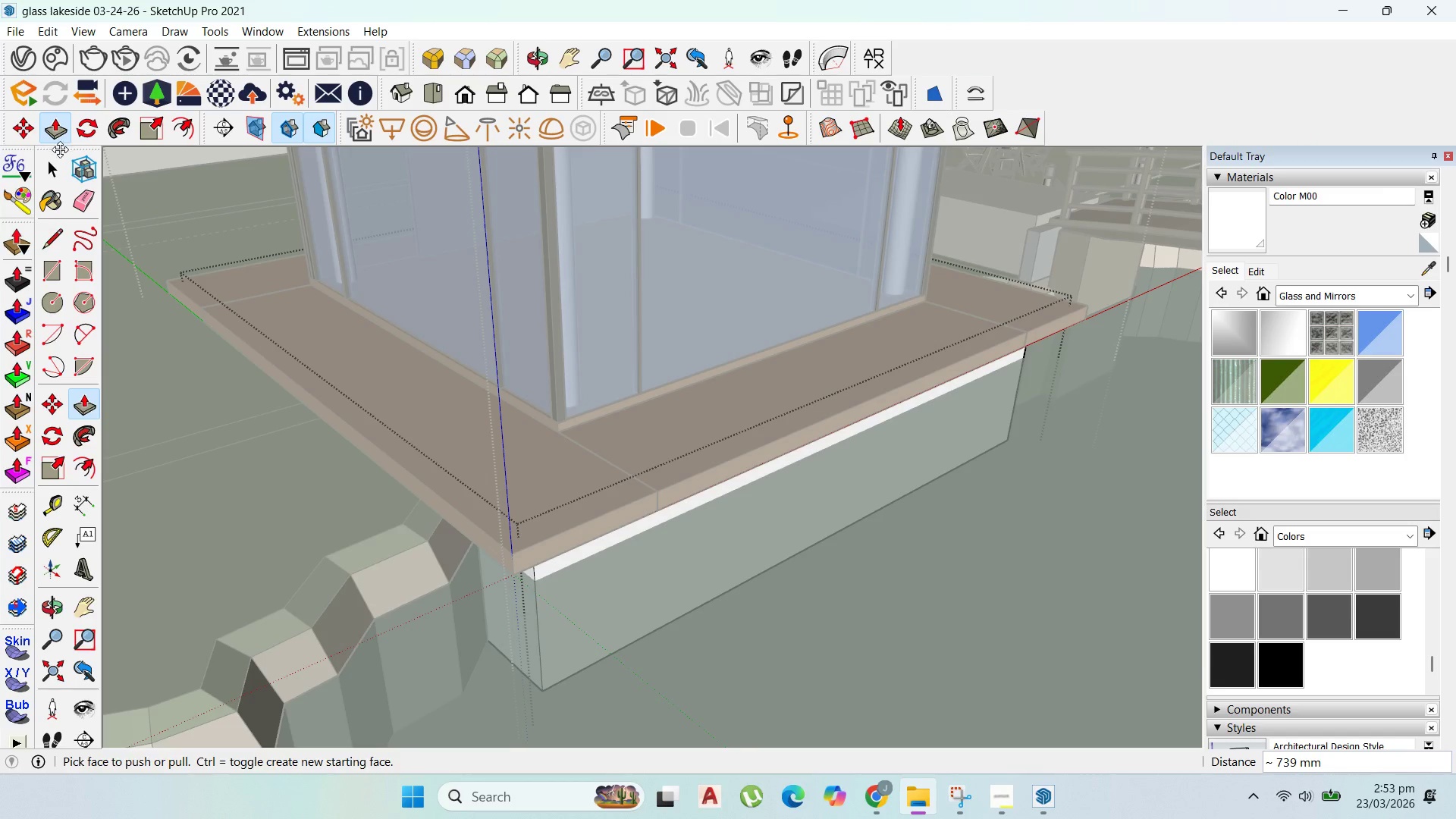 
left_click([58, 165])
 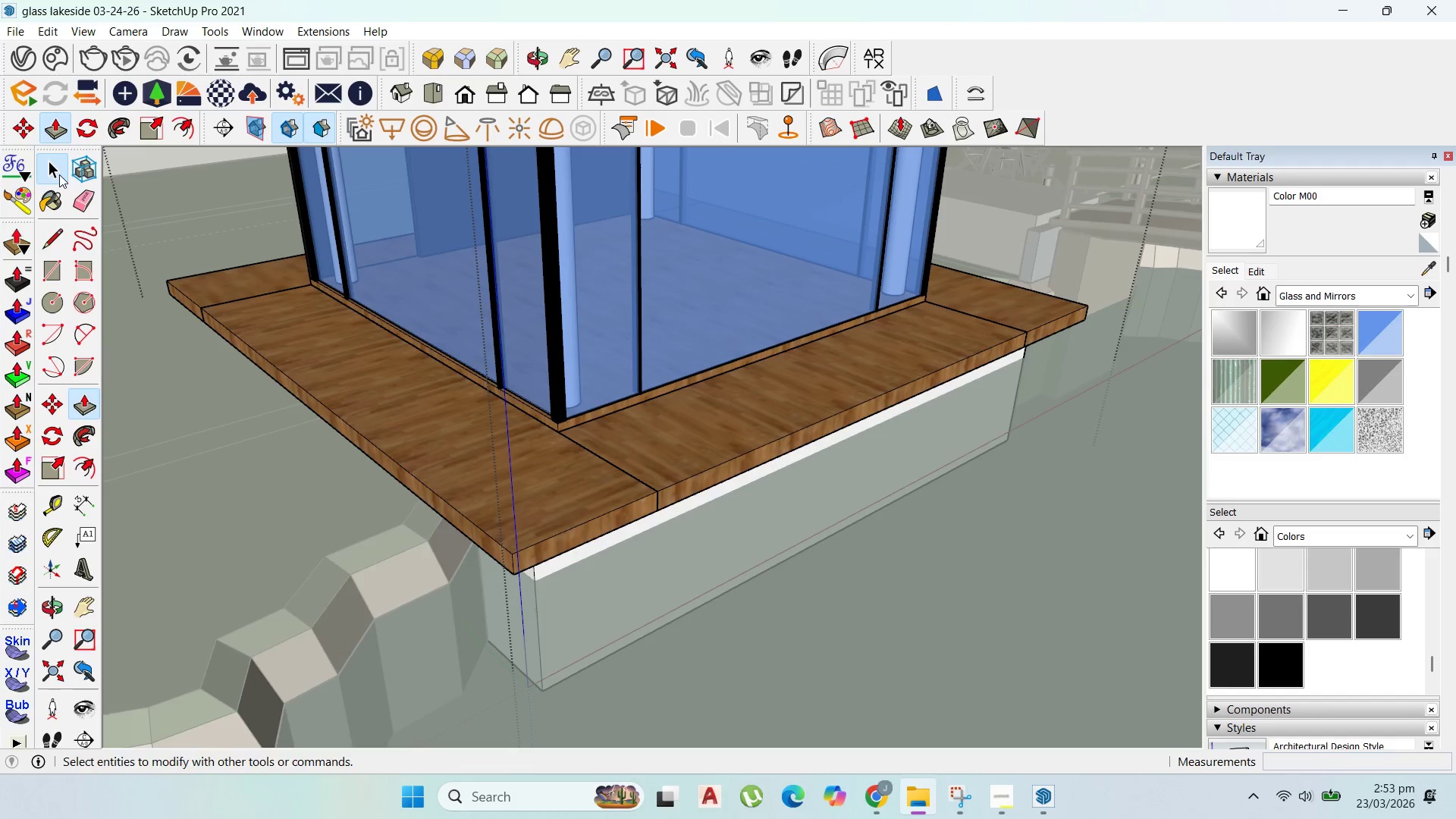 
key(Escape)
 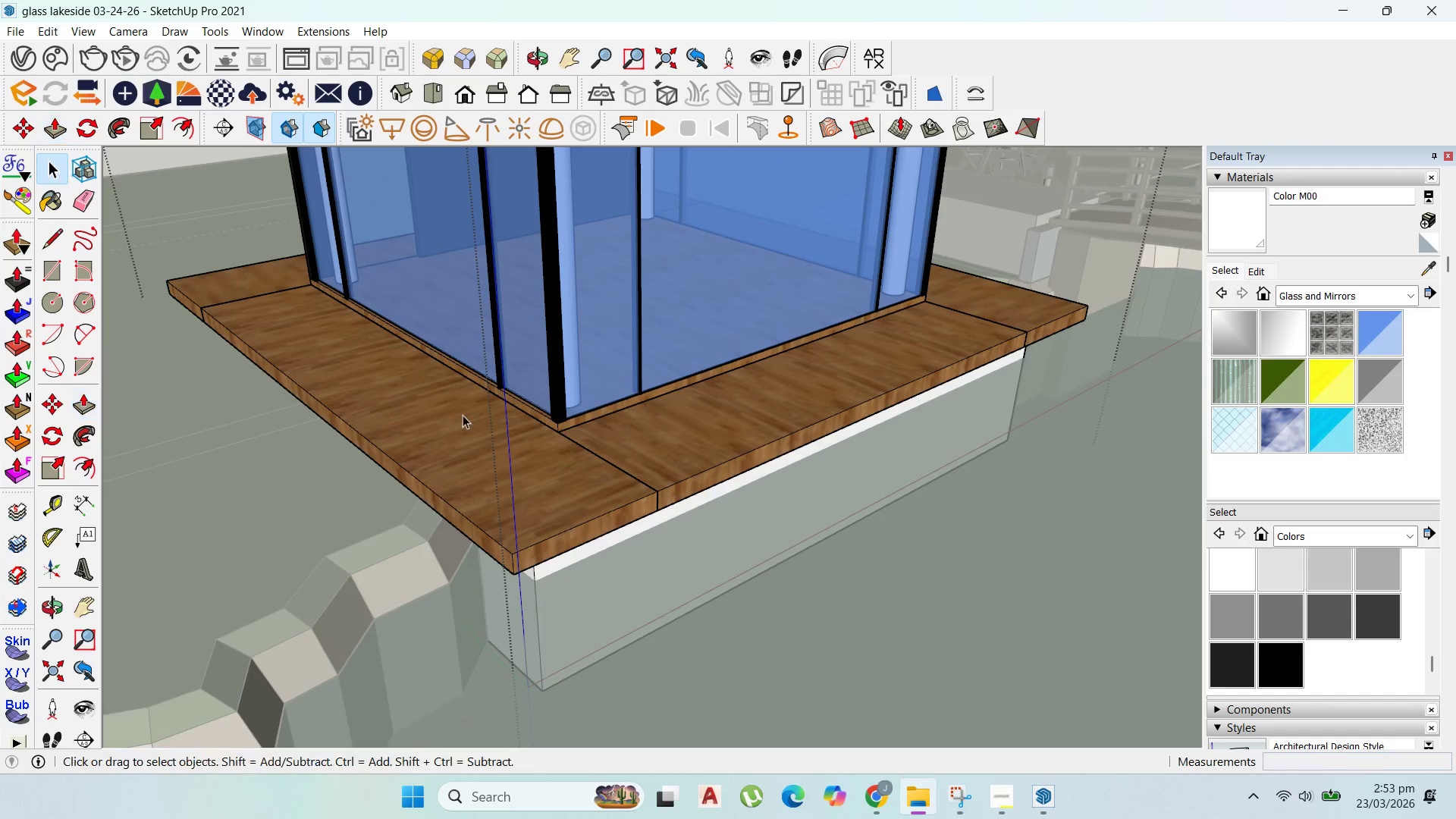 
key(Escape)
 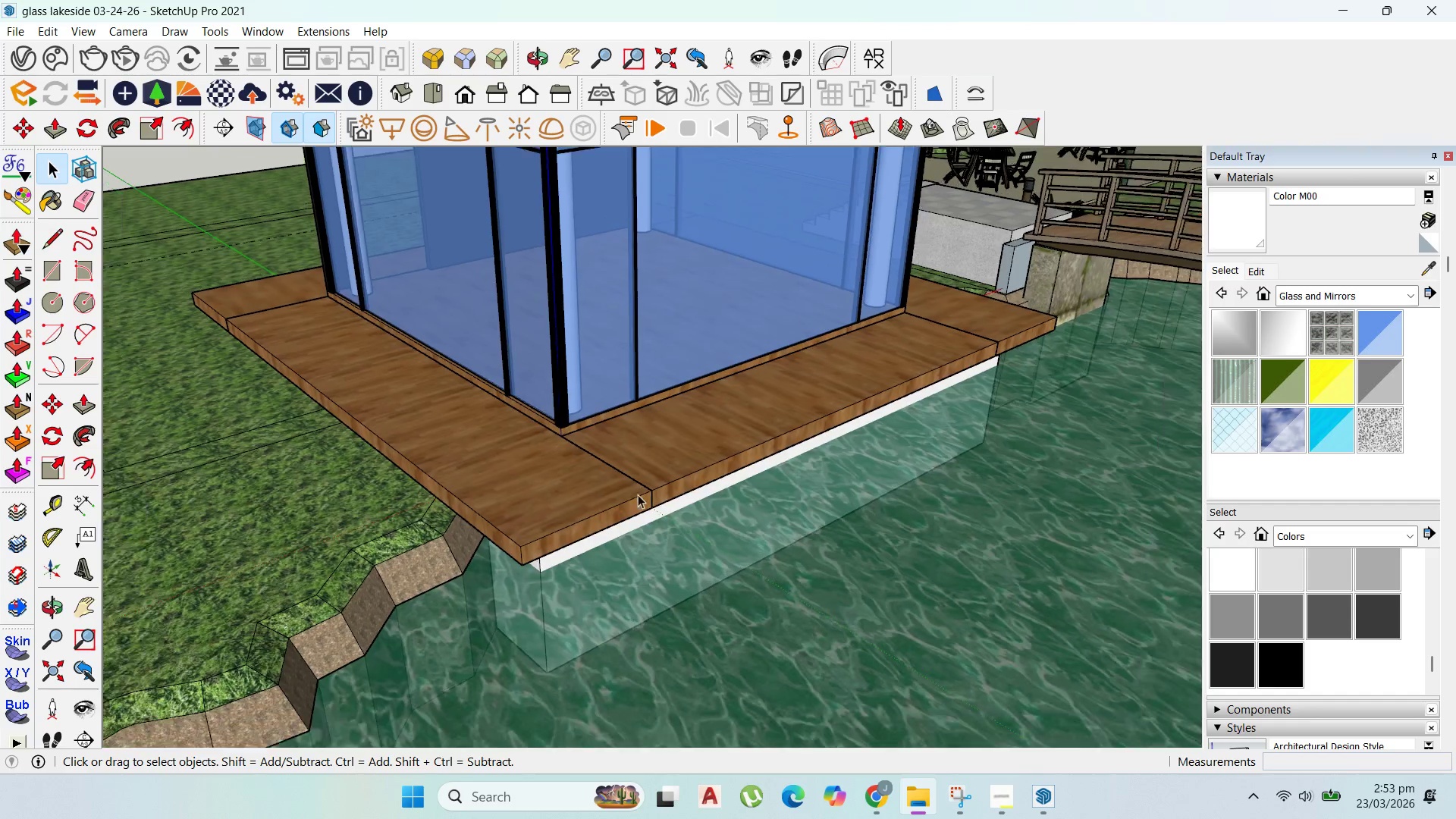 
scroll: coordinate [701, 425], scroll_direction: down, amount: 11.0
 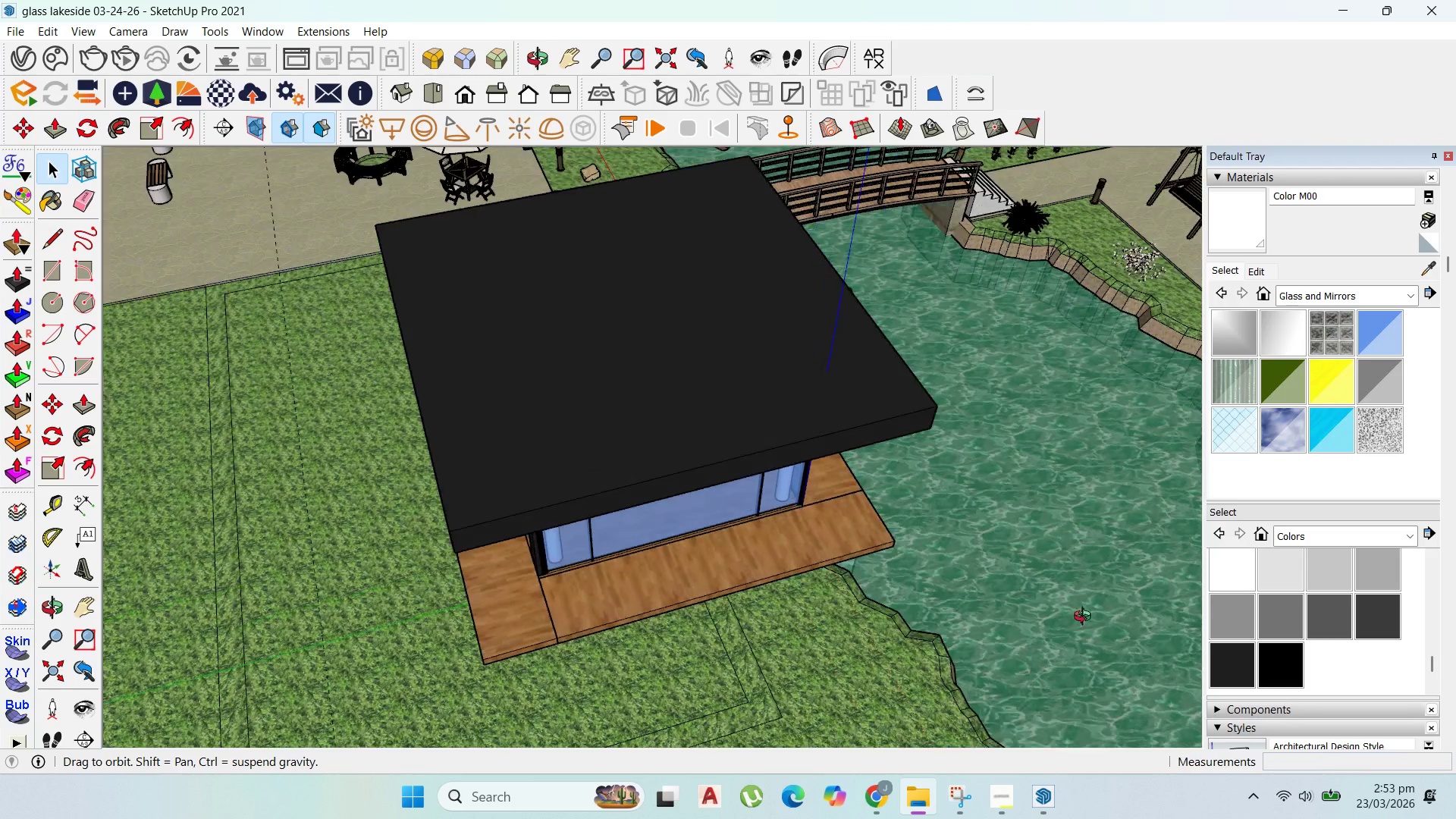 
scroll: coordinate [629, 586], scroll_direction: up, amount: 3.0
 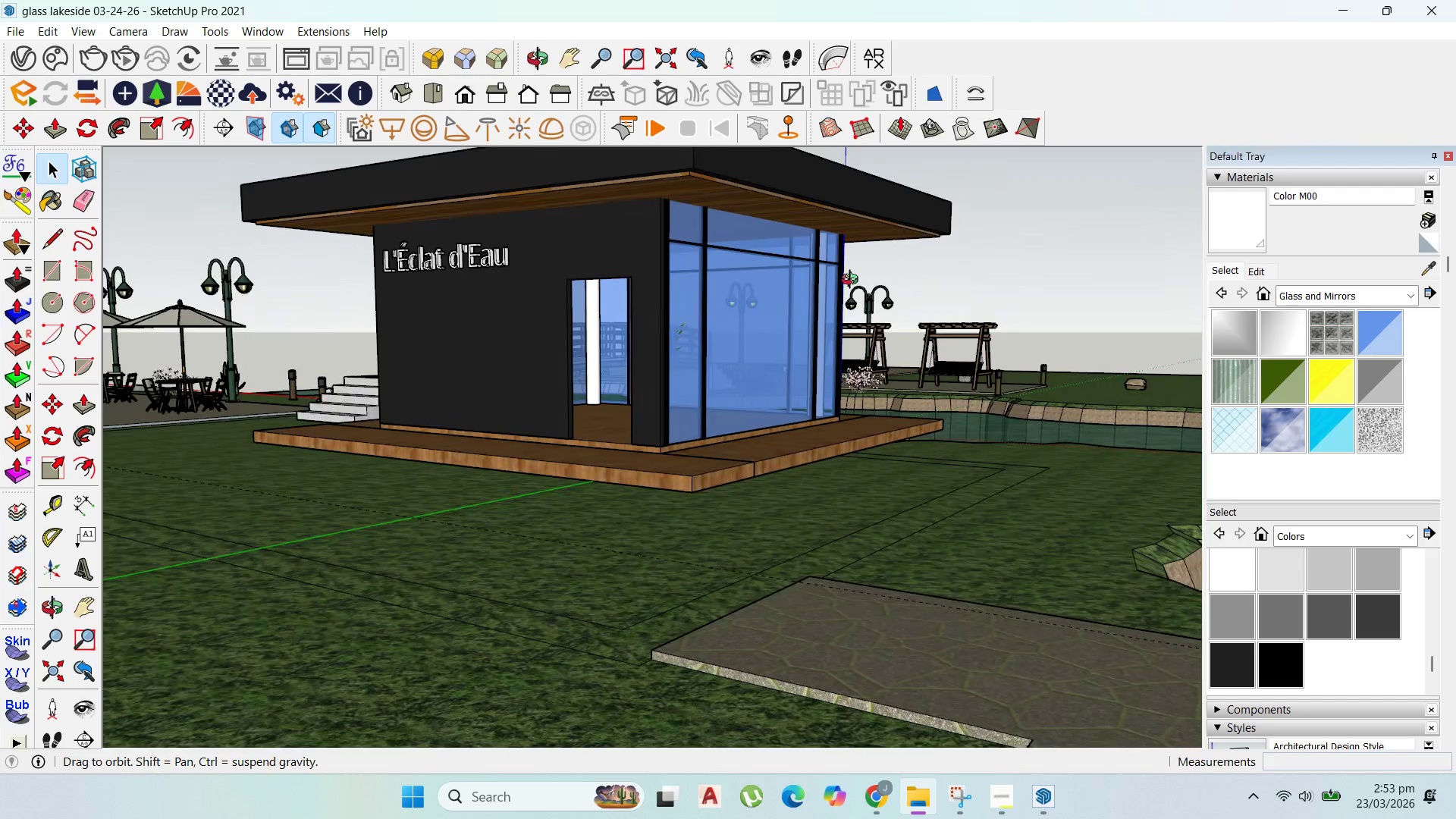 
scroll: coordinate [761, 394], scroll_direction: down, amount: 1.0
 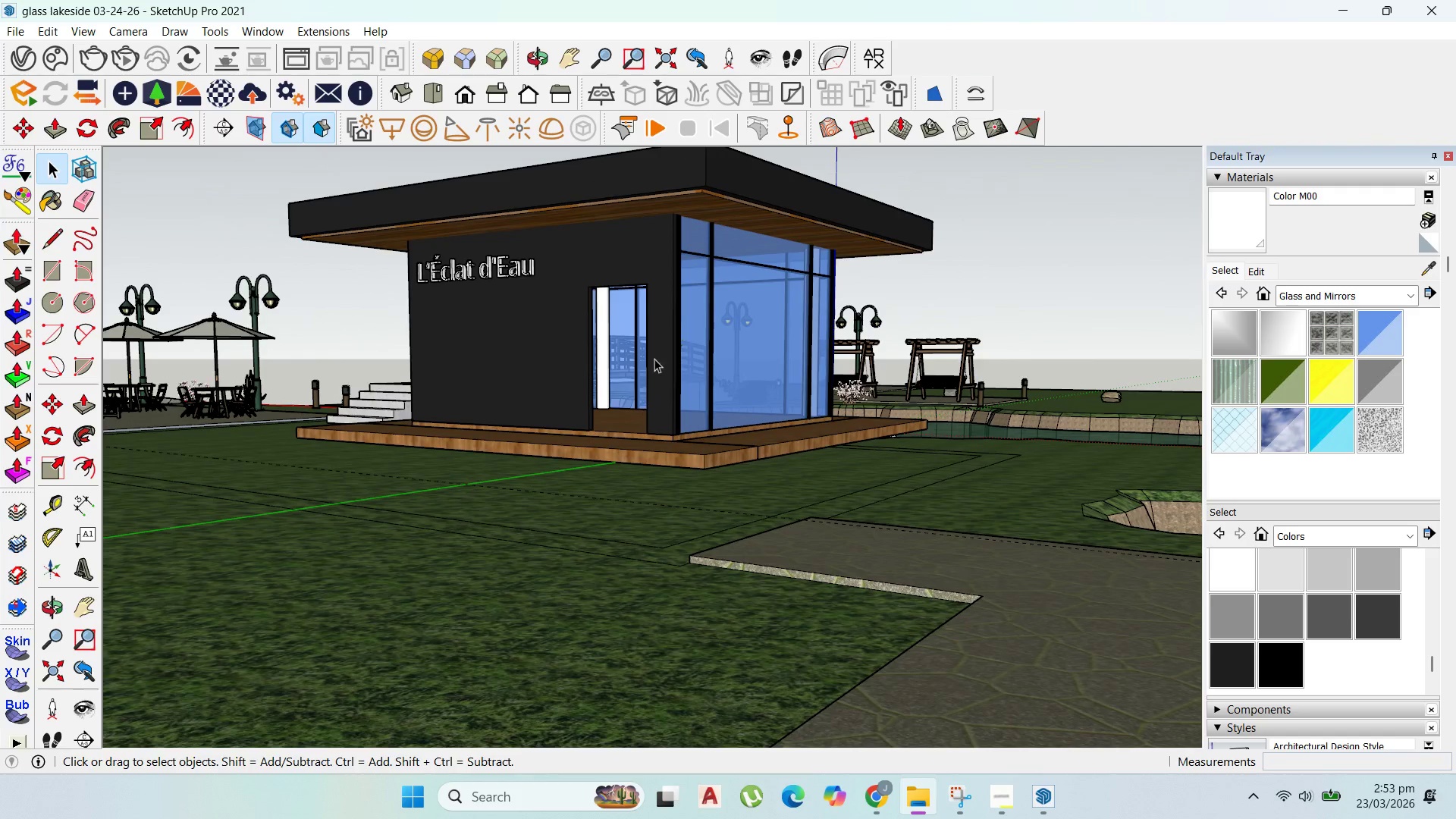 
scroll: coordinate [666, 258], scroll_direction: up, amount: 2.0
 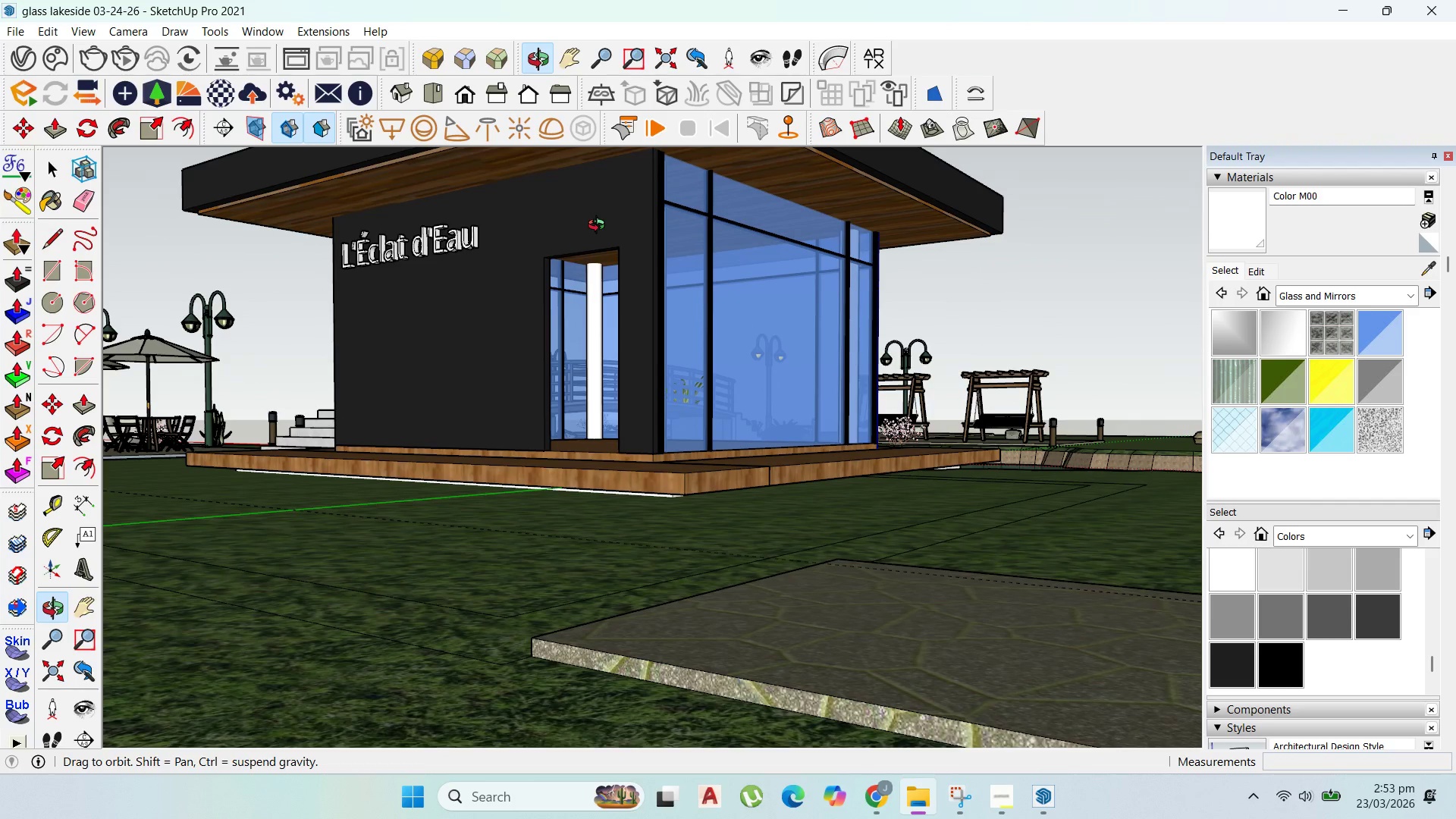 
scroll: coordinate [631, 327], scroll_direction: down, amount: 2.0
 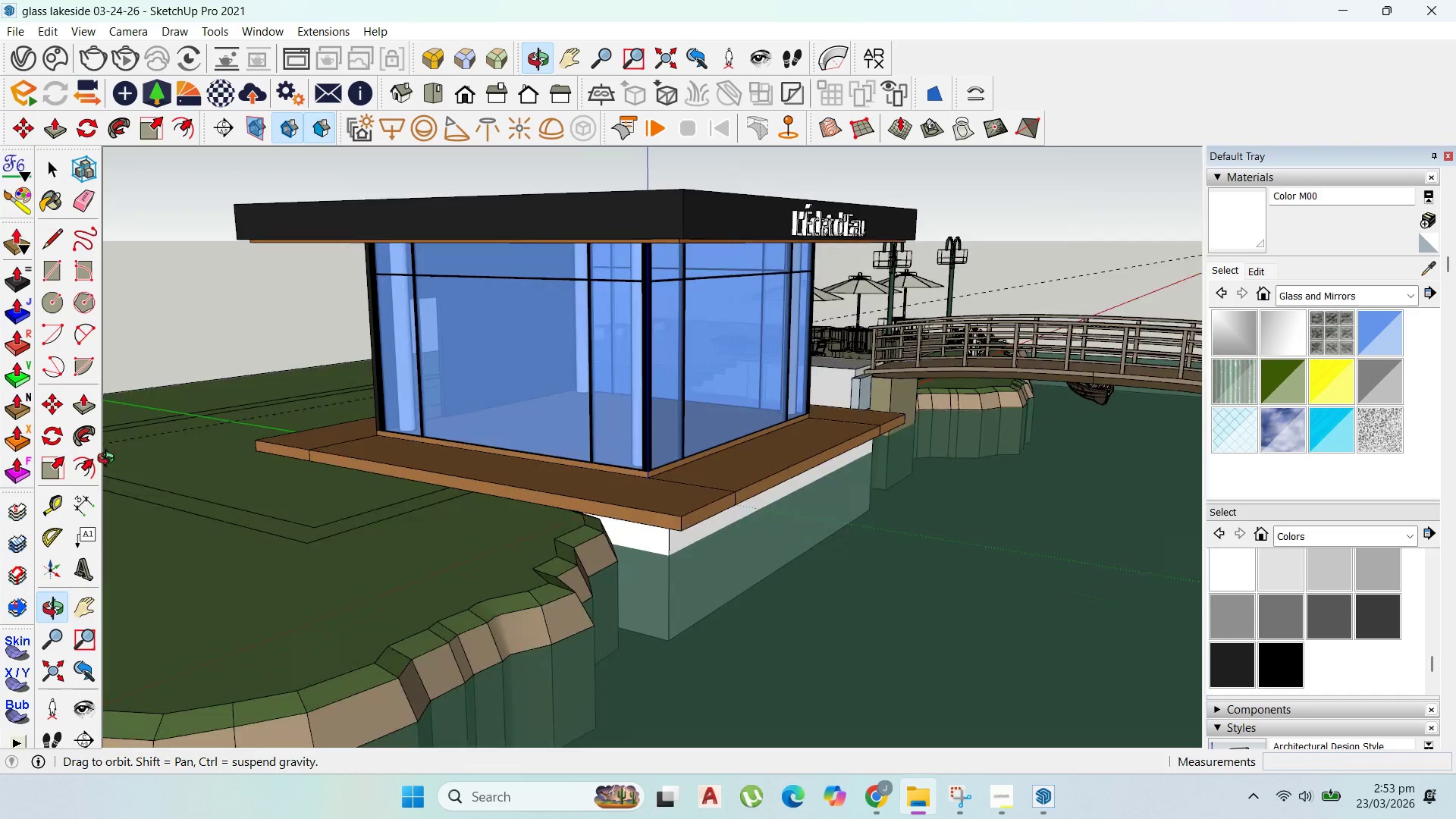 
hold_key(key=Escape, duration=6.42)
 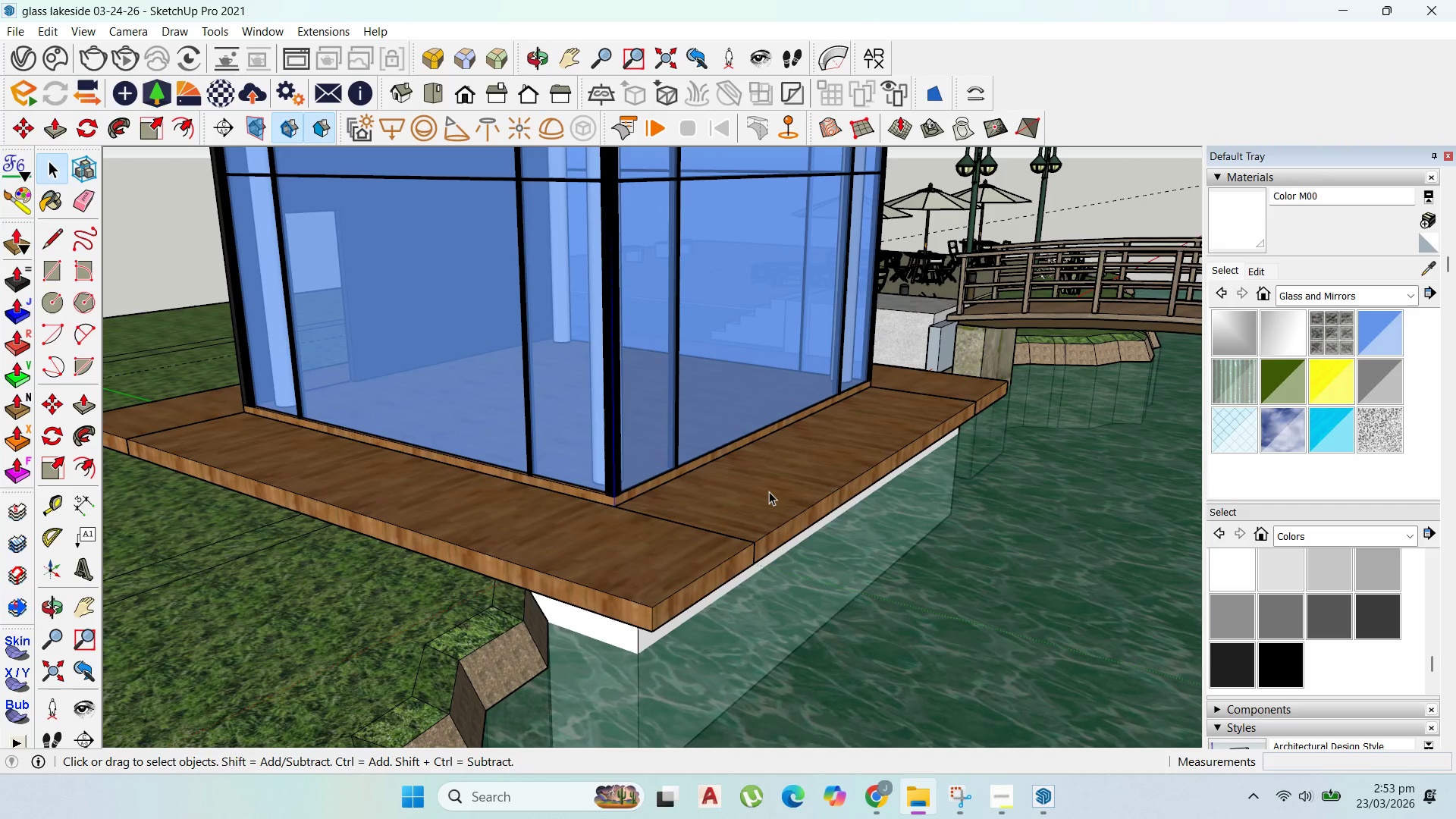 
scroll: coordinate [734, 526], scroll_direction: up, amount: 4.0
 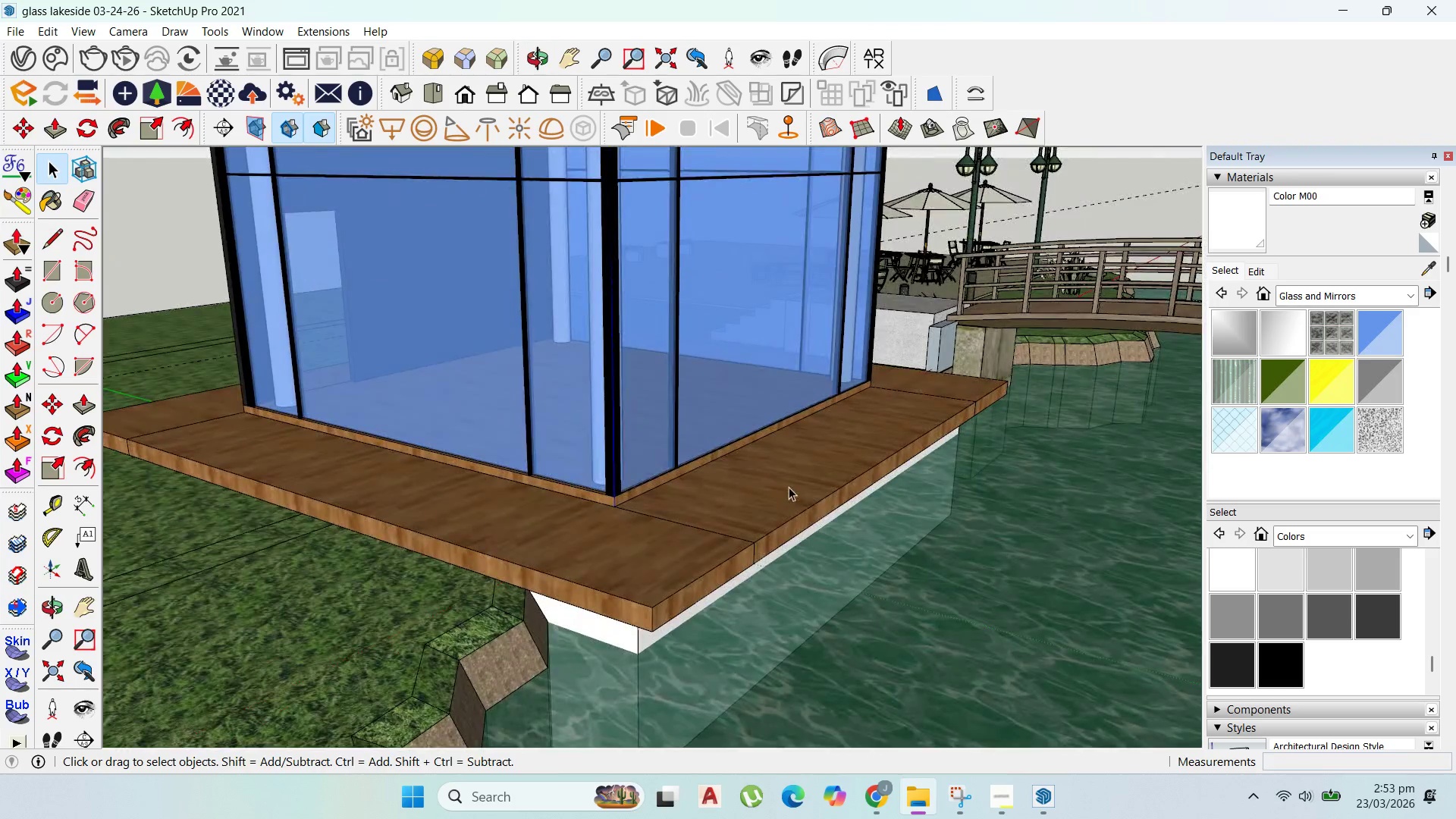 
double_click([789, 487])
 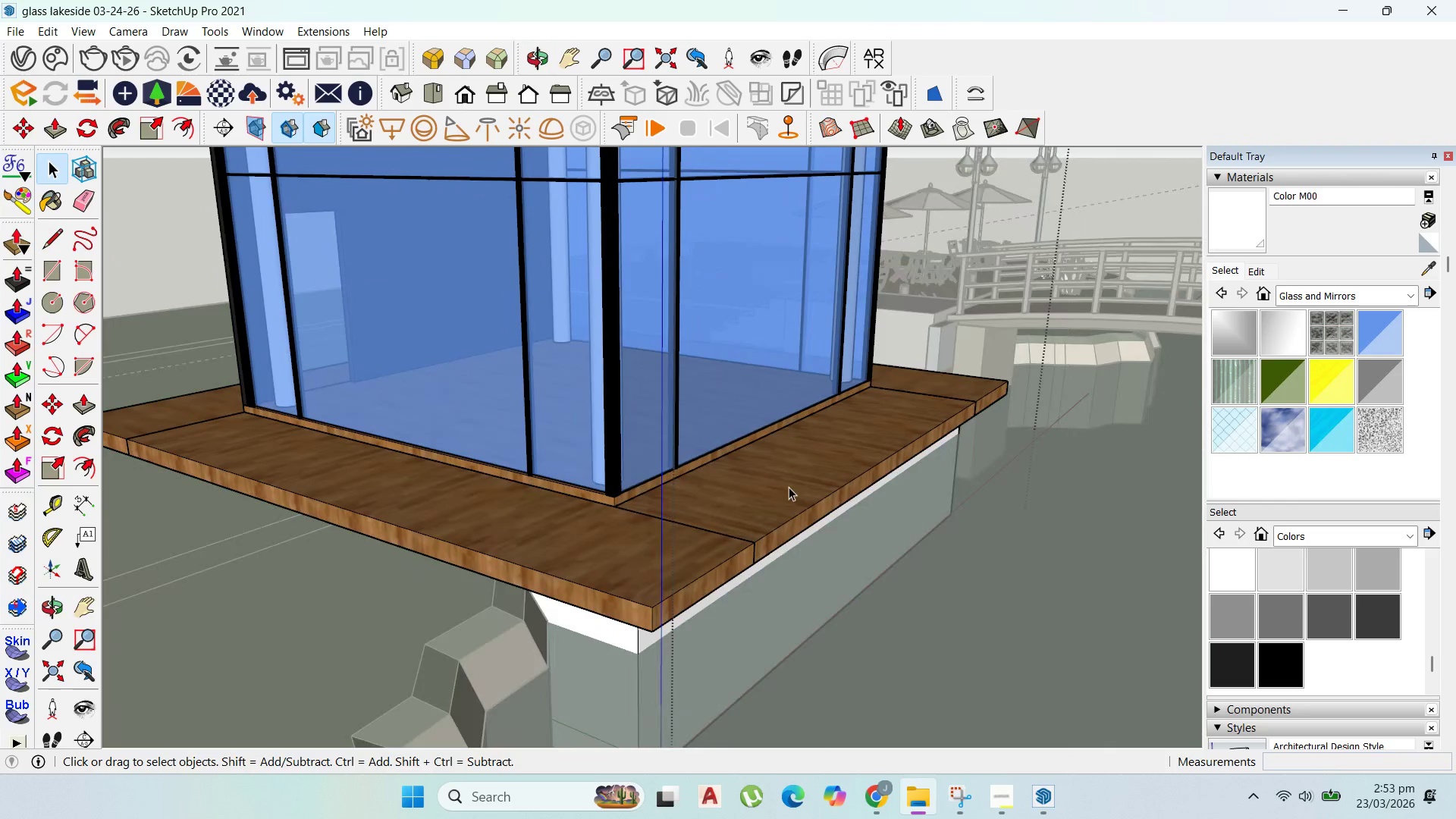 
triple_click([789, 486])
 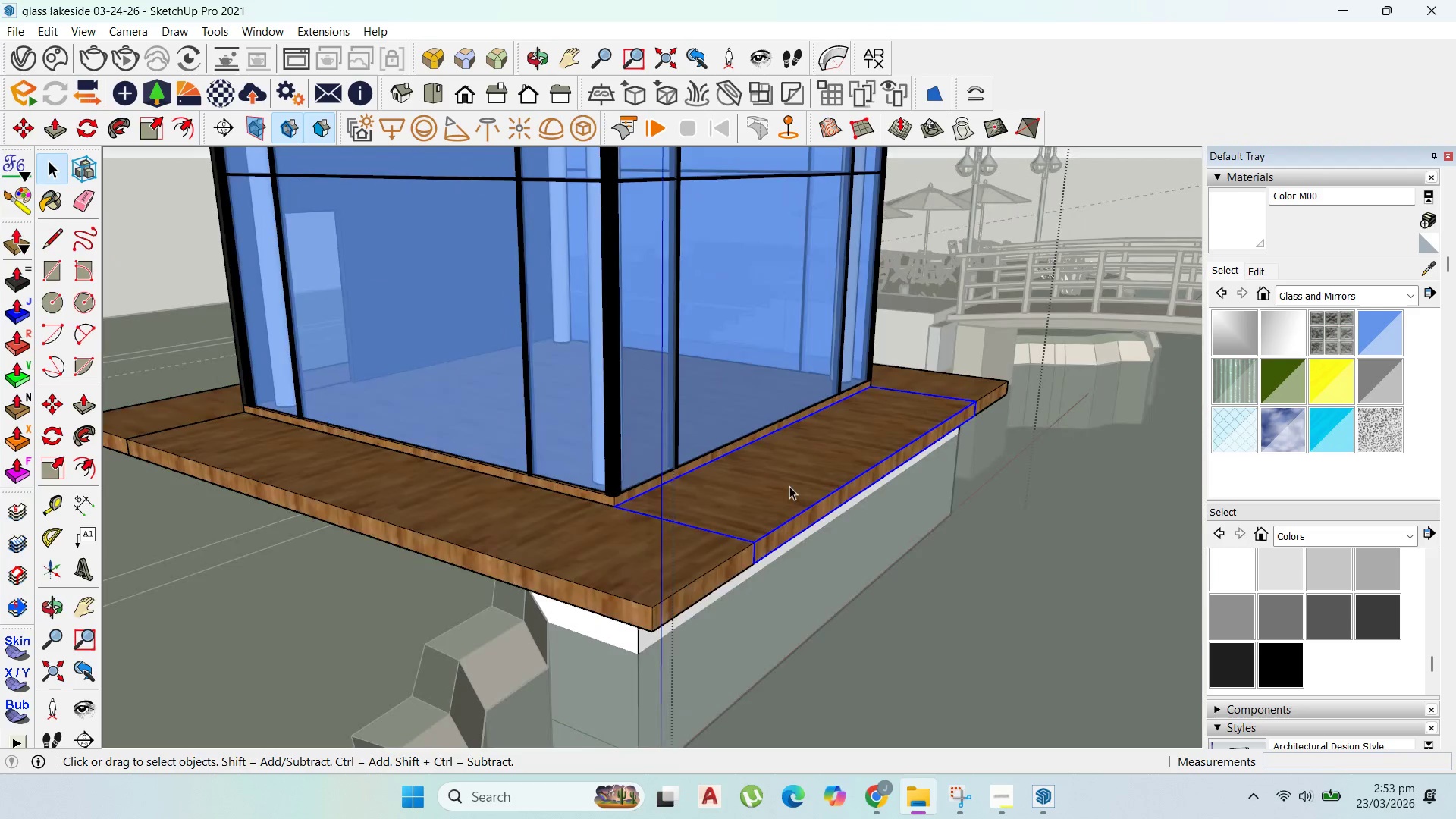 
triple_click([789, 486])
 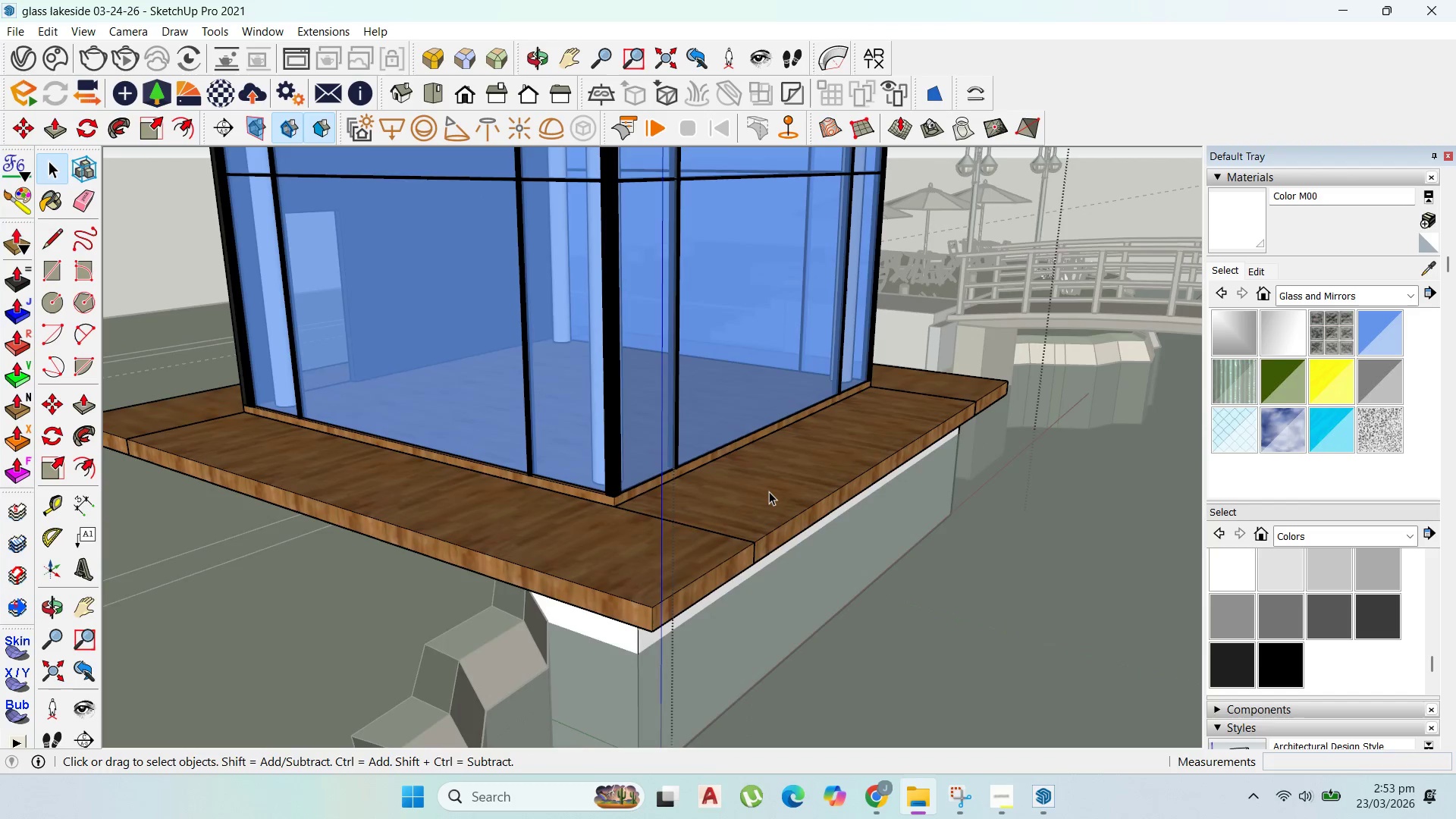 
key(Escape)
 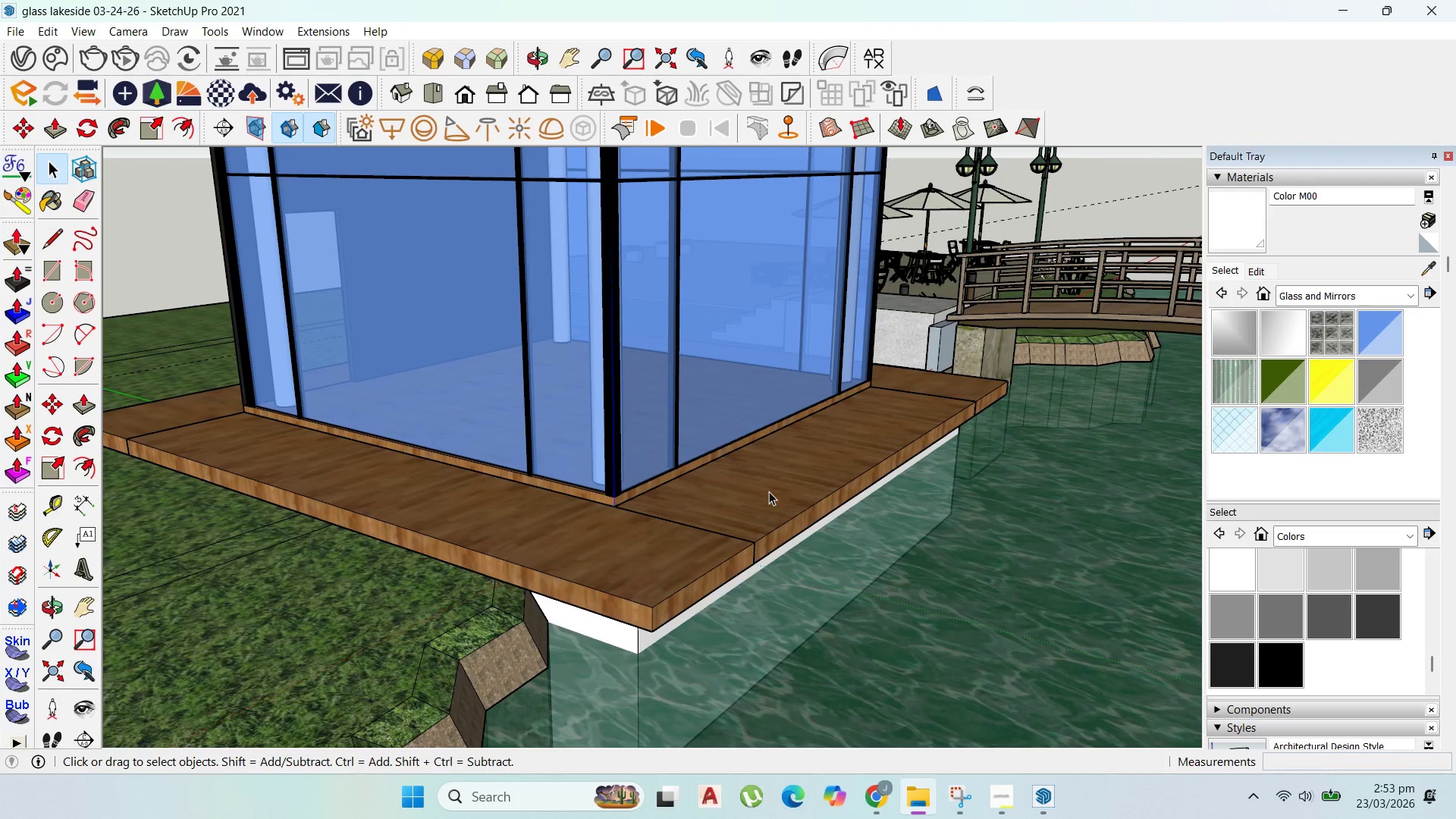 
key(Escape)
 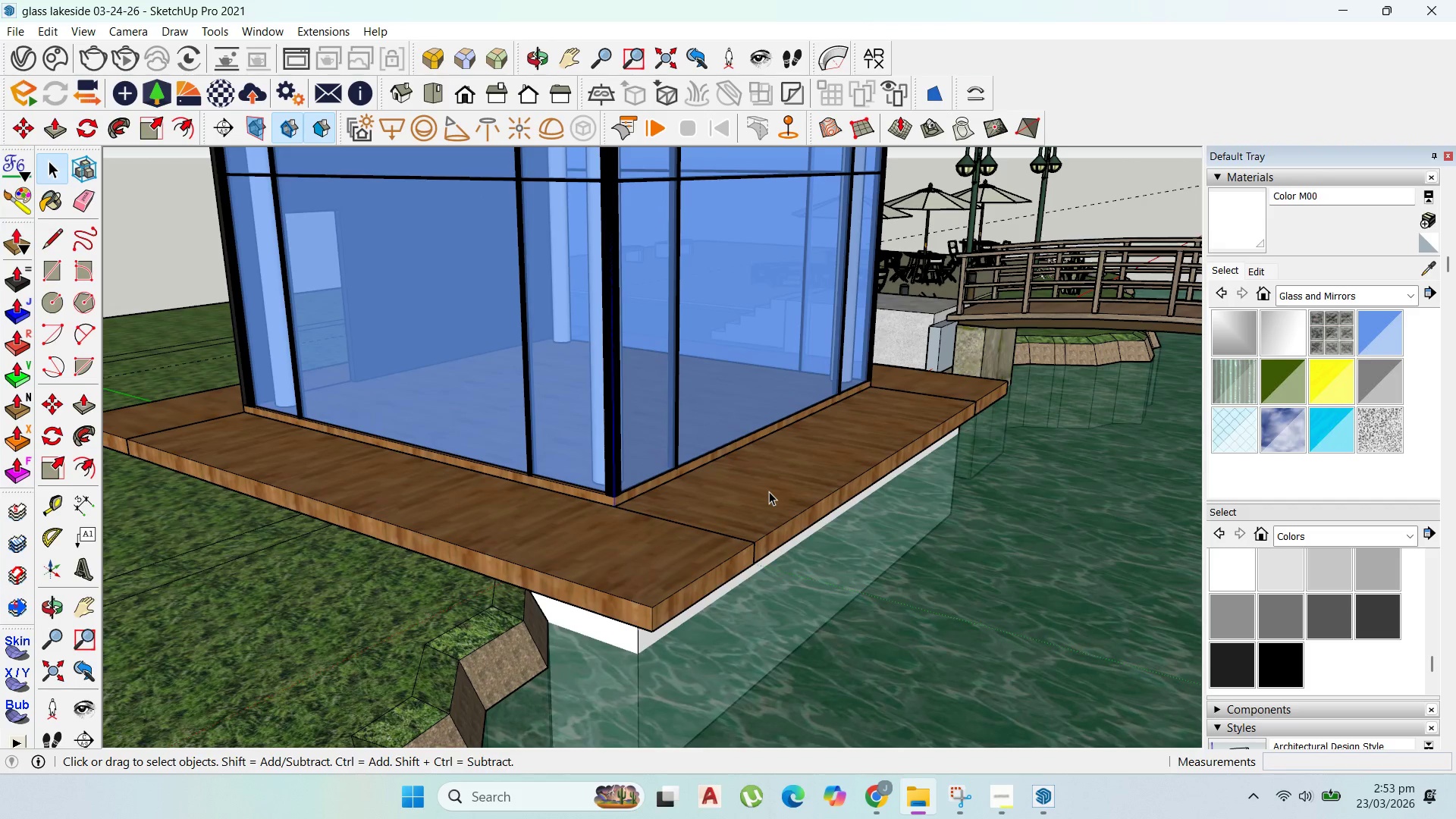 
key(Control+S)
 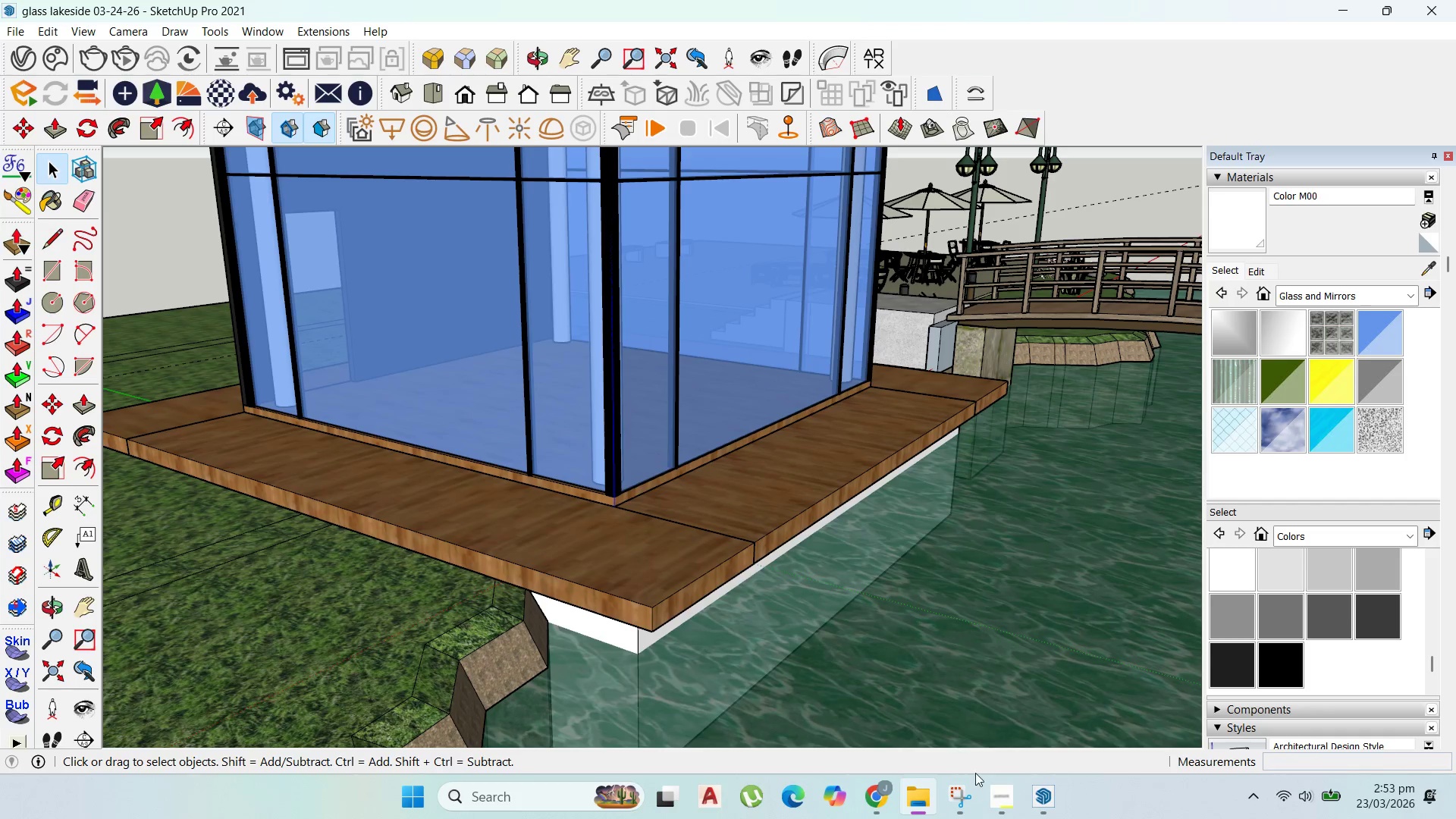 
left_click([1005, 790])
 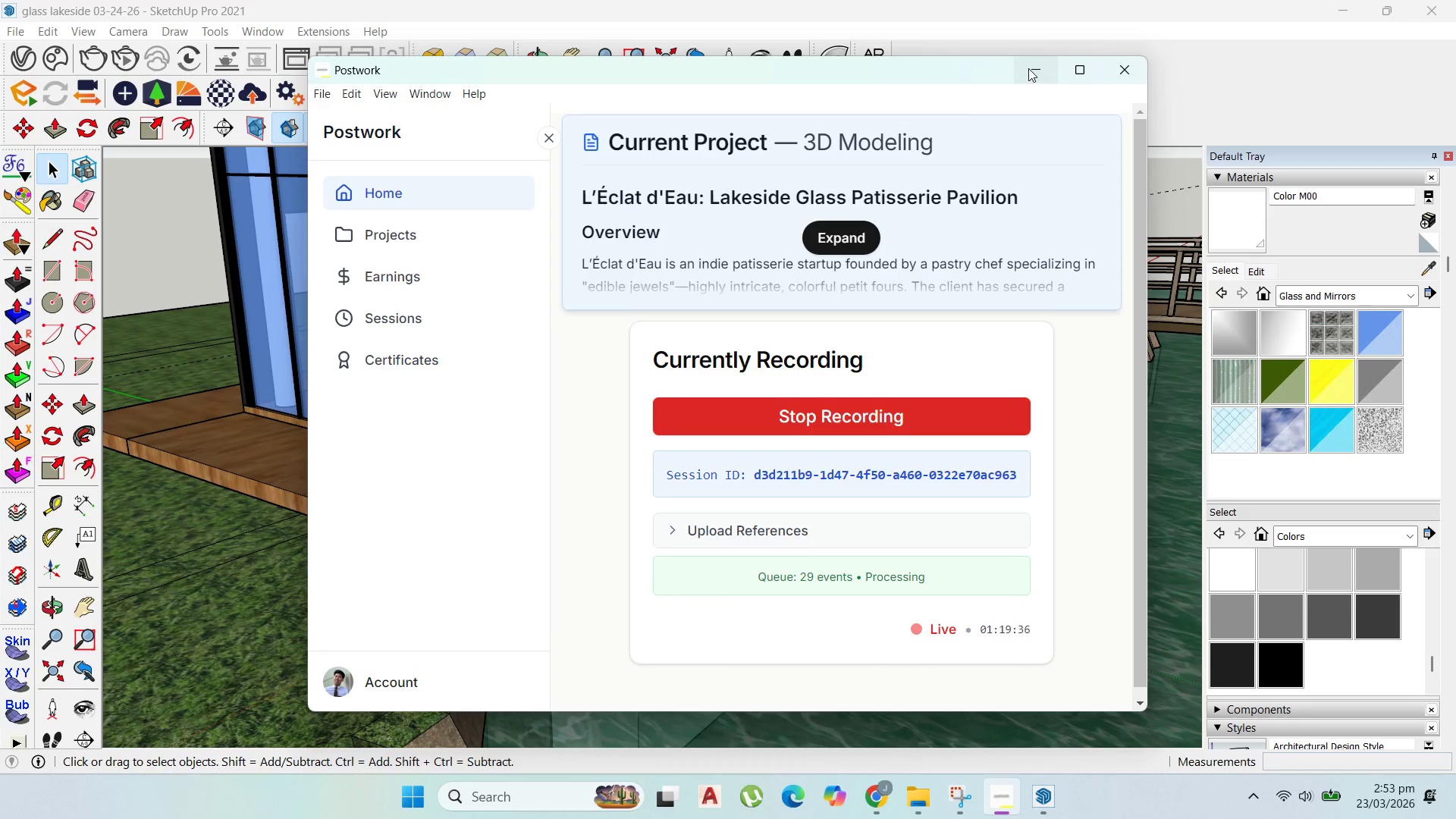 
left_click([1028, 68])
 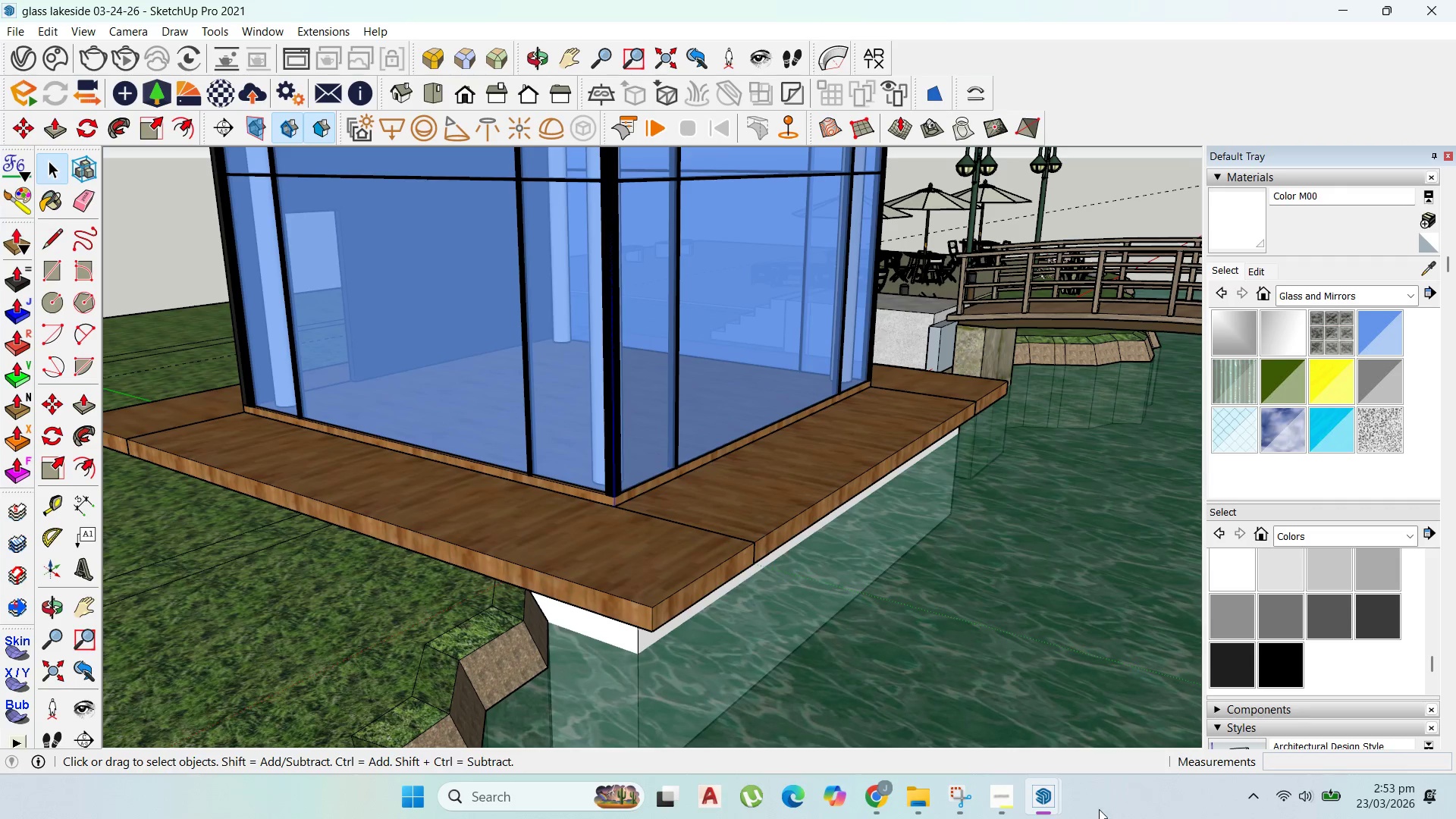 
left_click([984, 800])
 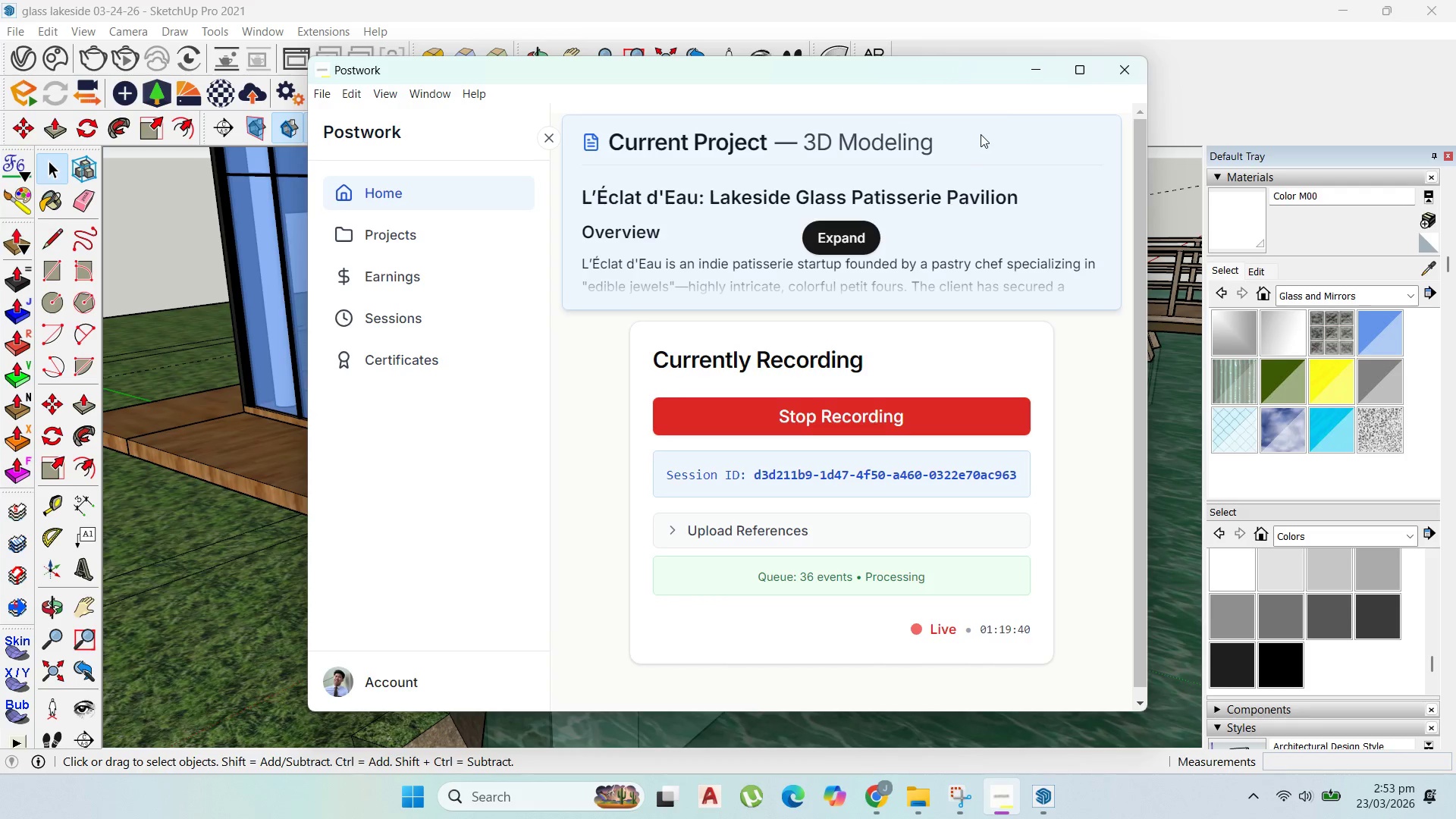 
left_click([1028, 69])
 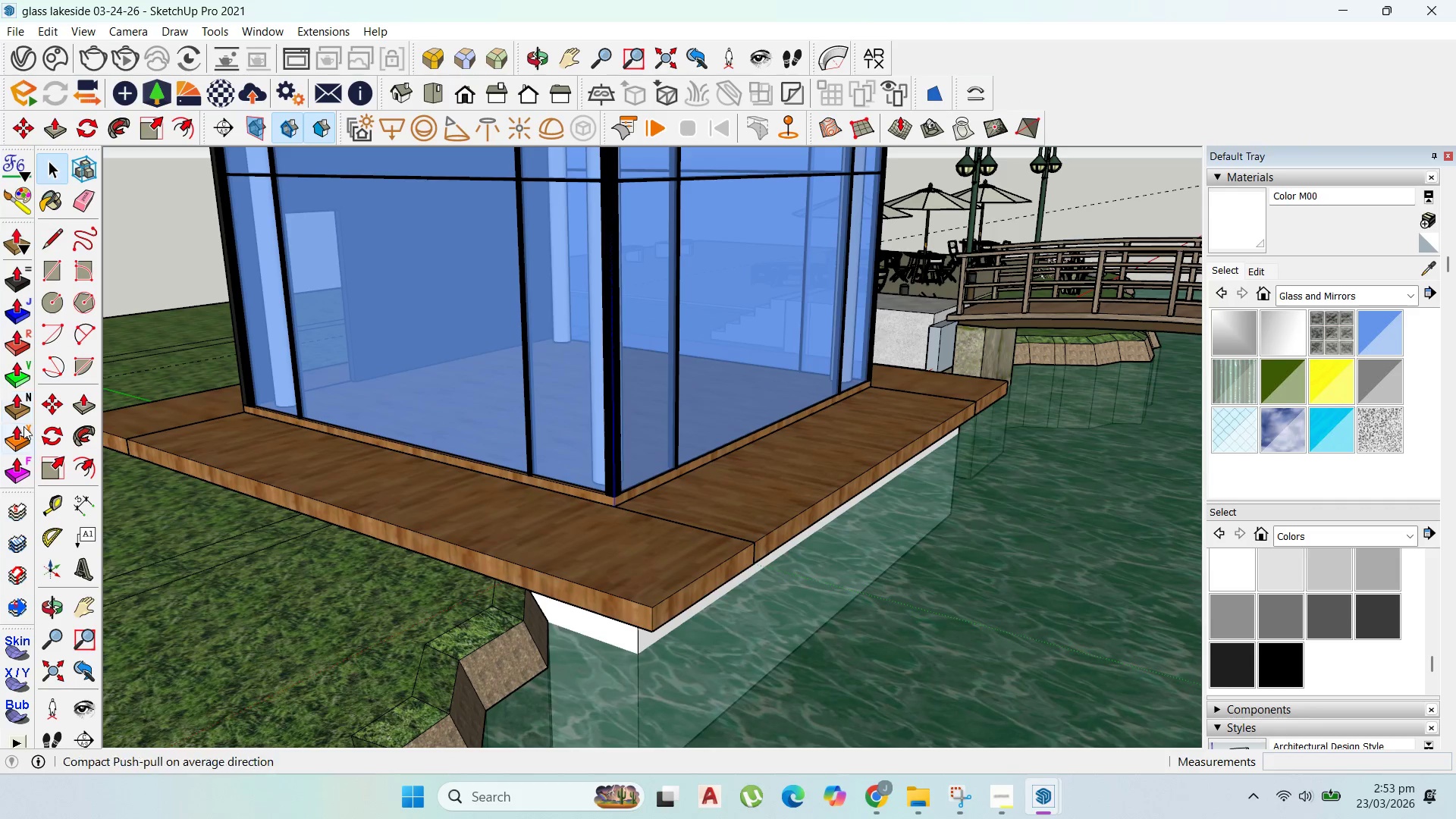 
left_click([55, 513])
 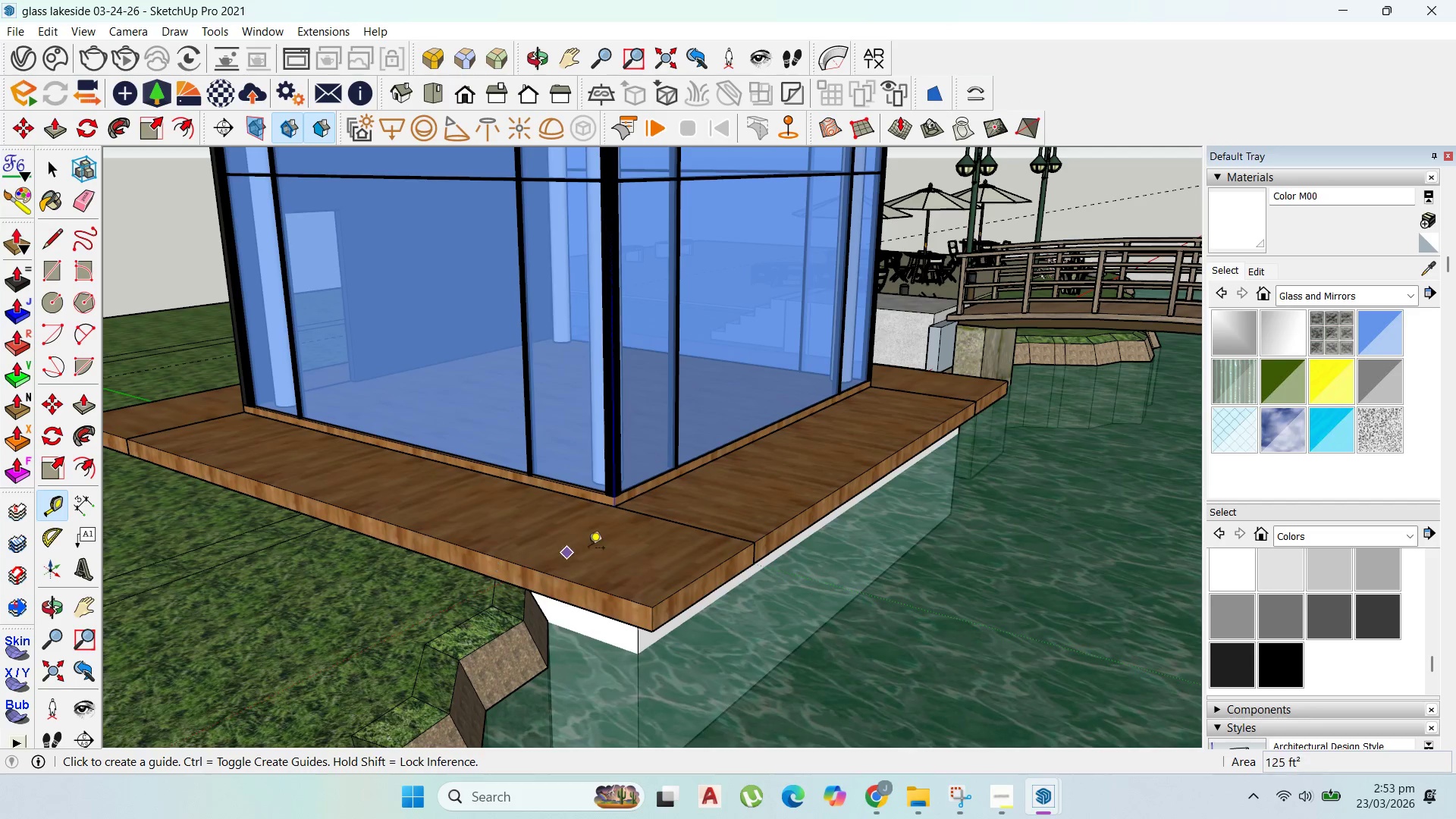 
left_click([659, 474])
 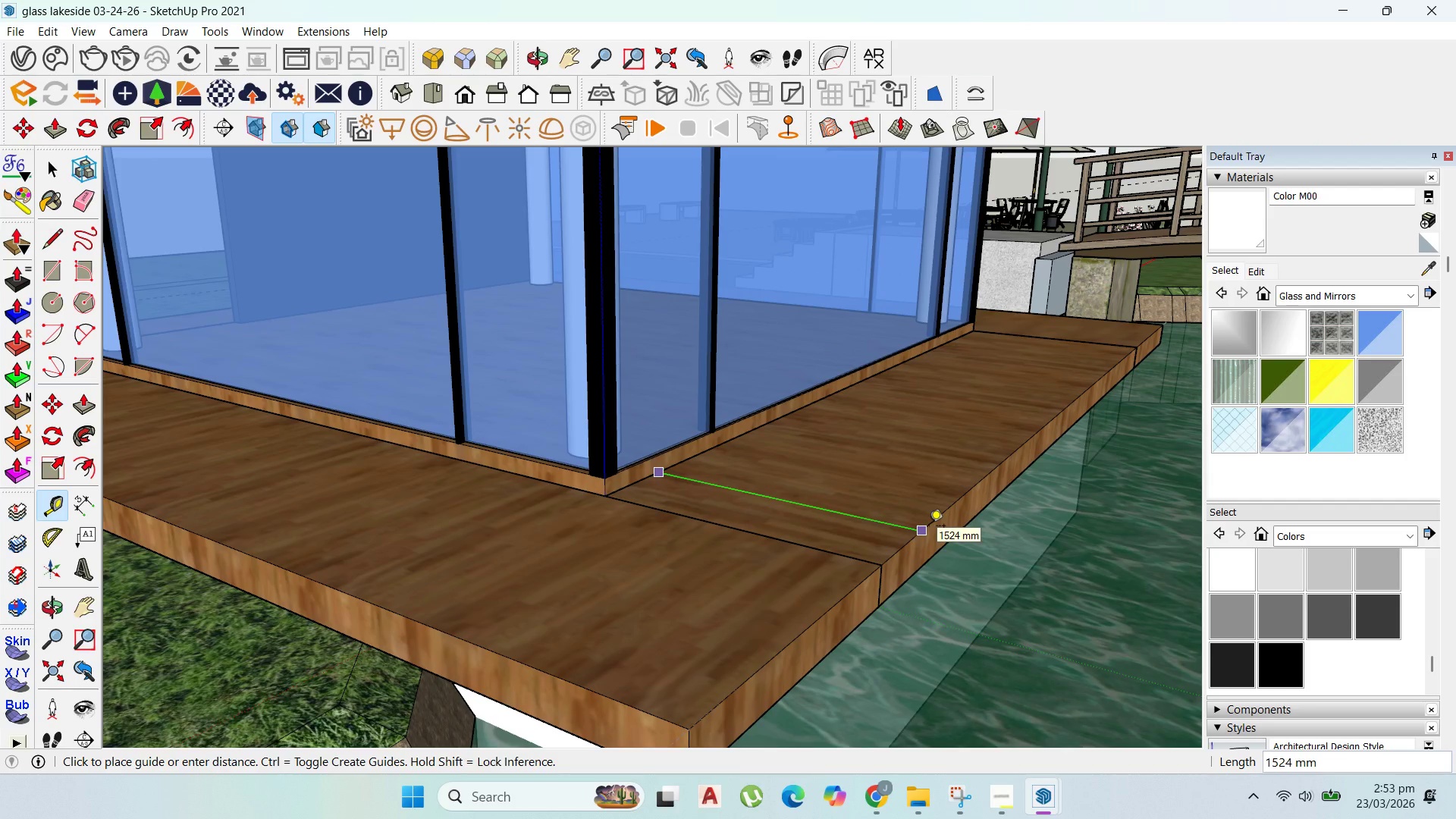 
scroll: coordinate [651, 491], scroll_direction: up, amount: 6.0
 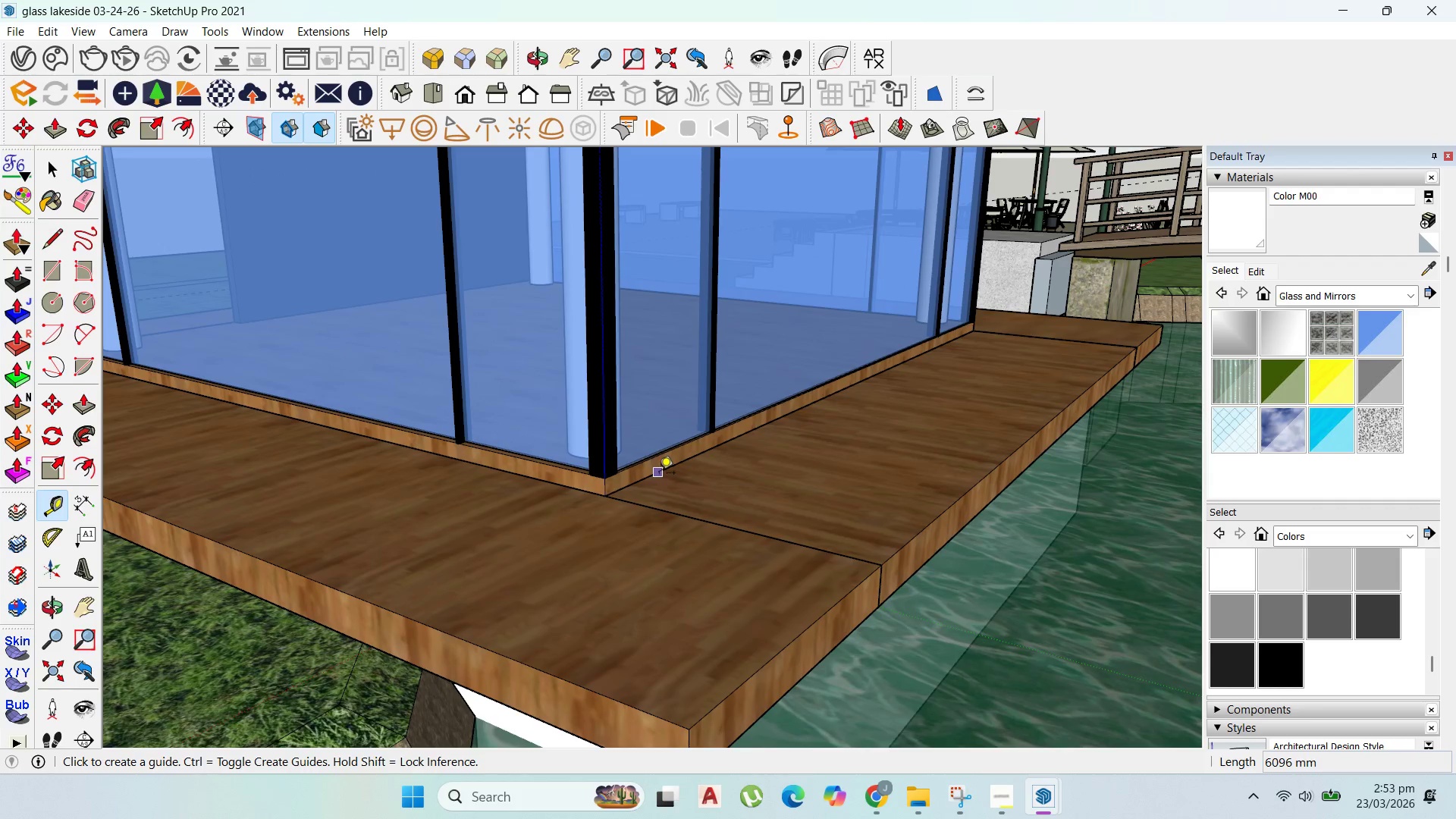 
type(2000)
 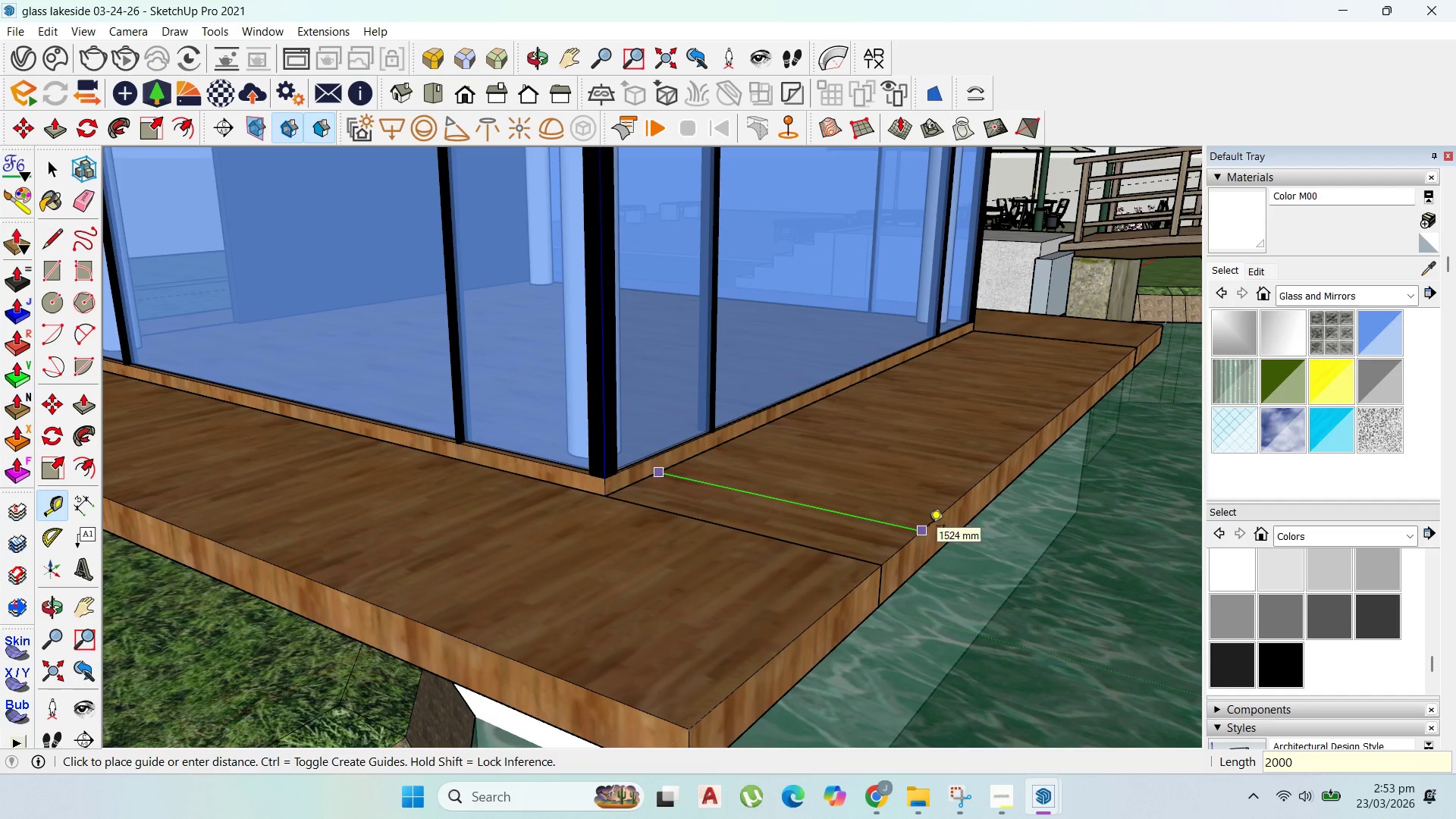 
key(Enter)
 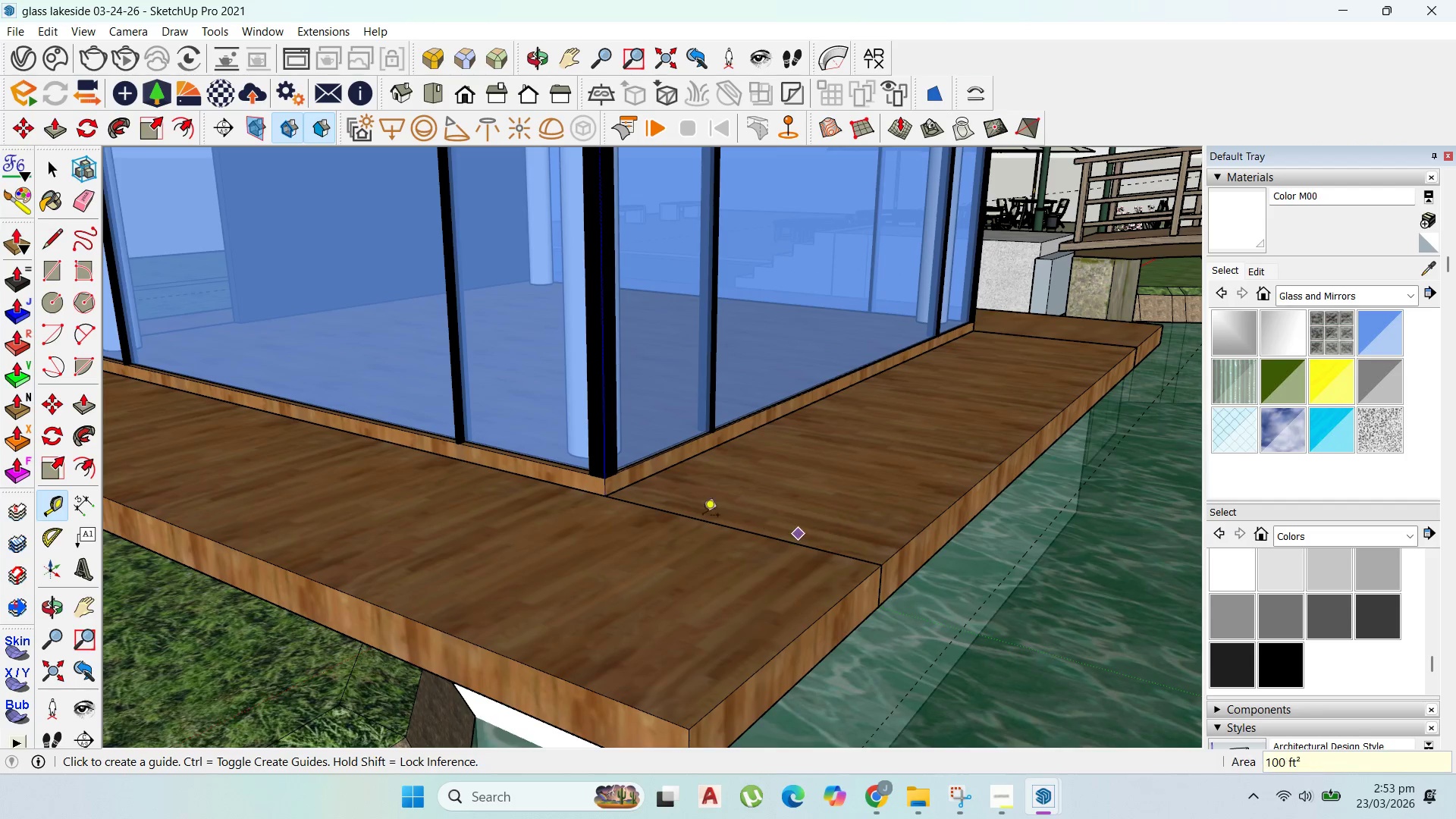 
scroll: coordinate [714, 524], scroll_direction: down, amount: 5.0
 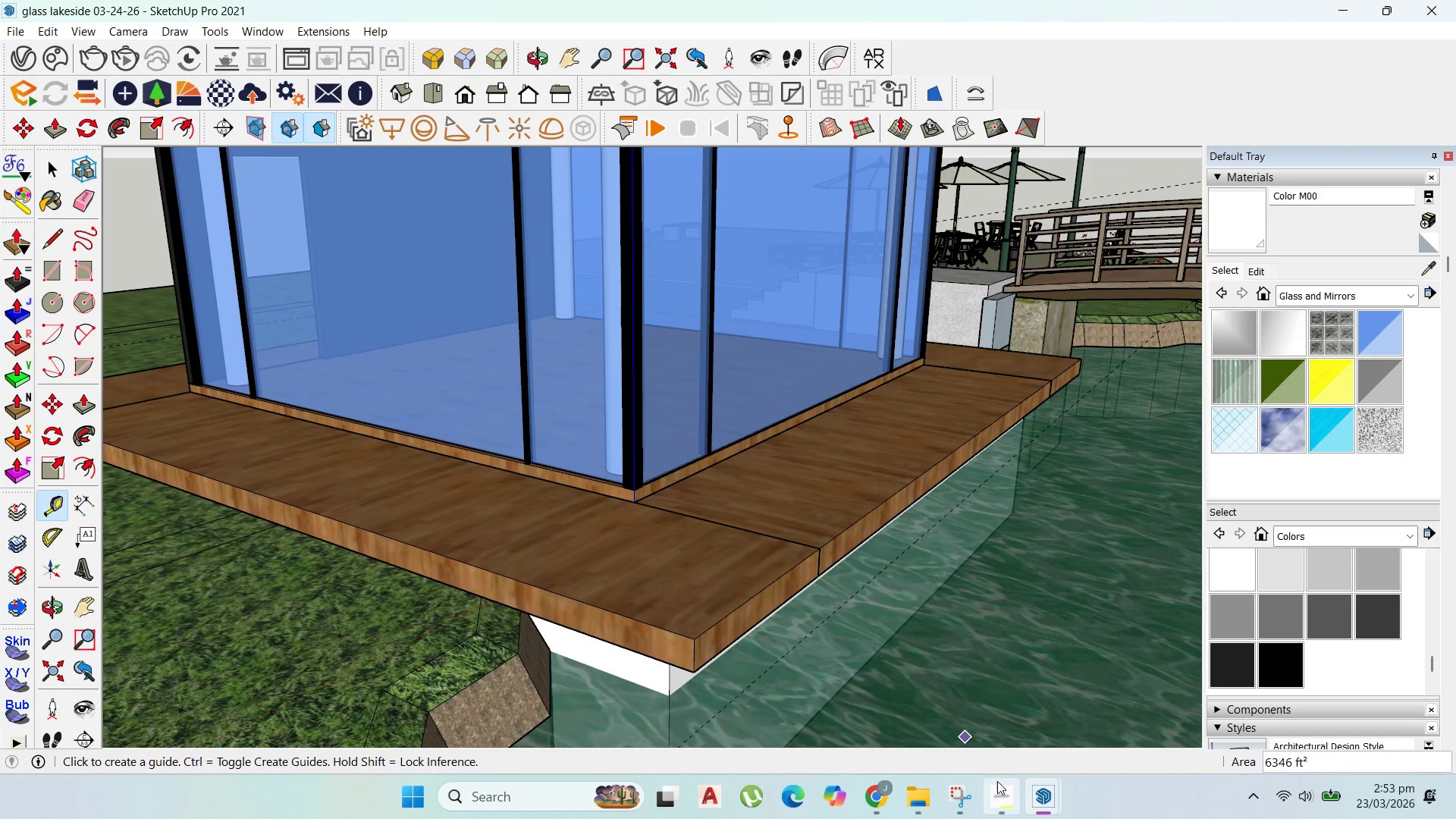 
left_click([1004, 794])